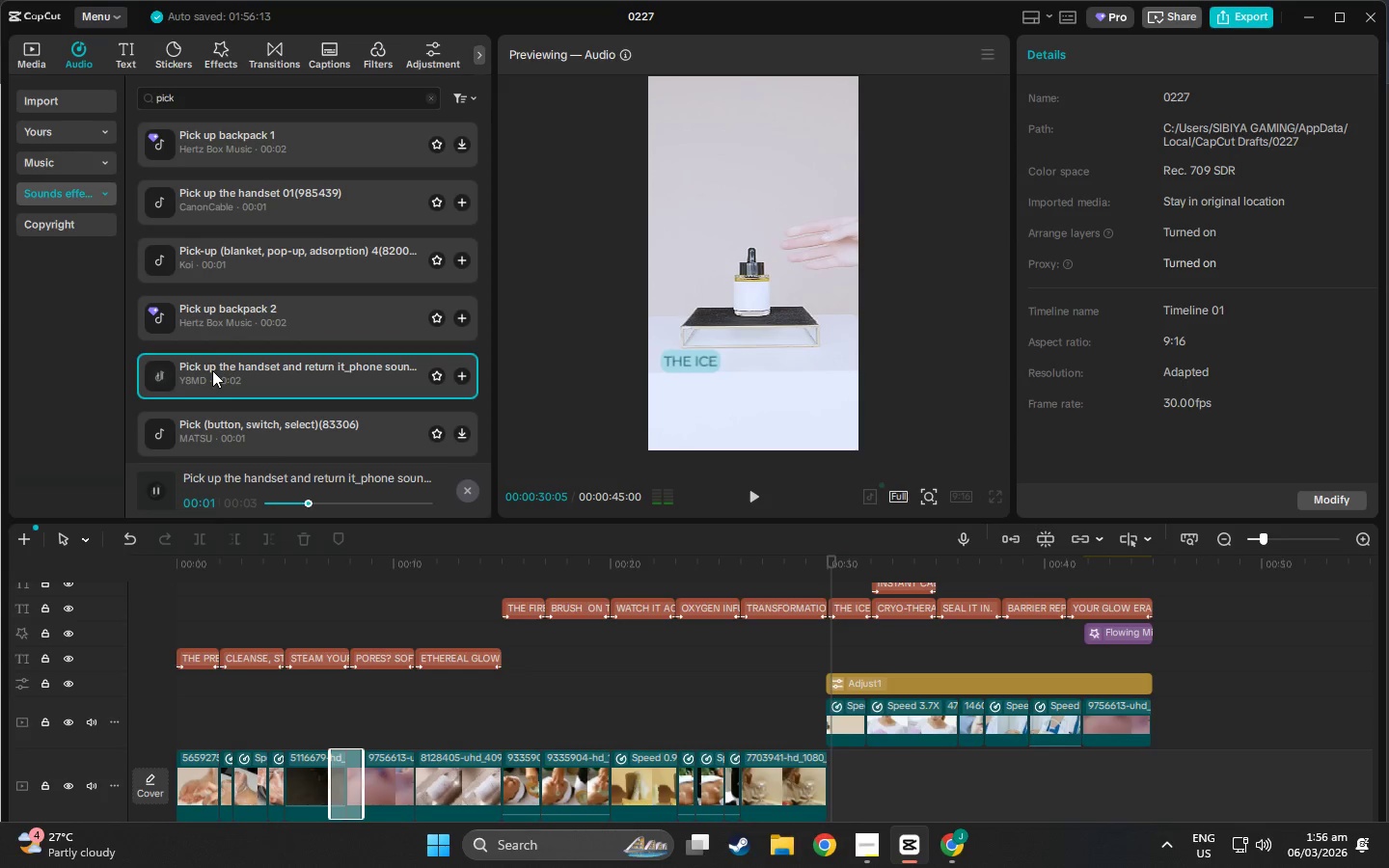 
left_click_drag(start_coordinate=[212, 370], to_coordinate=[829, 648])
 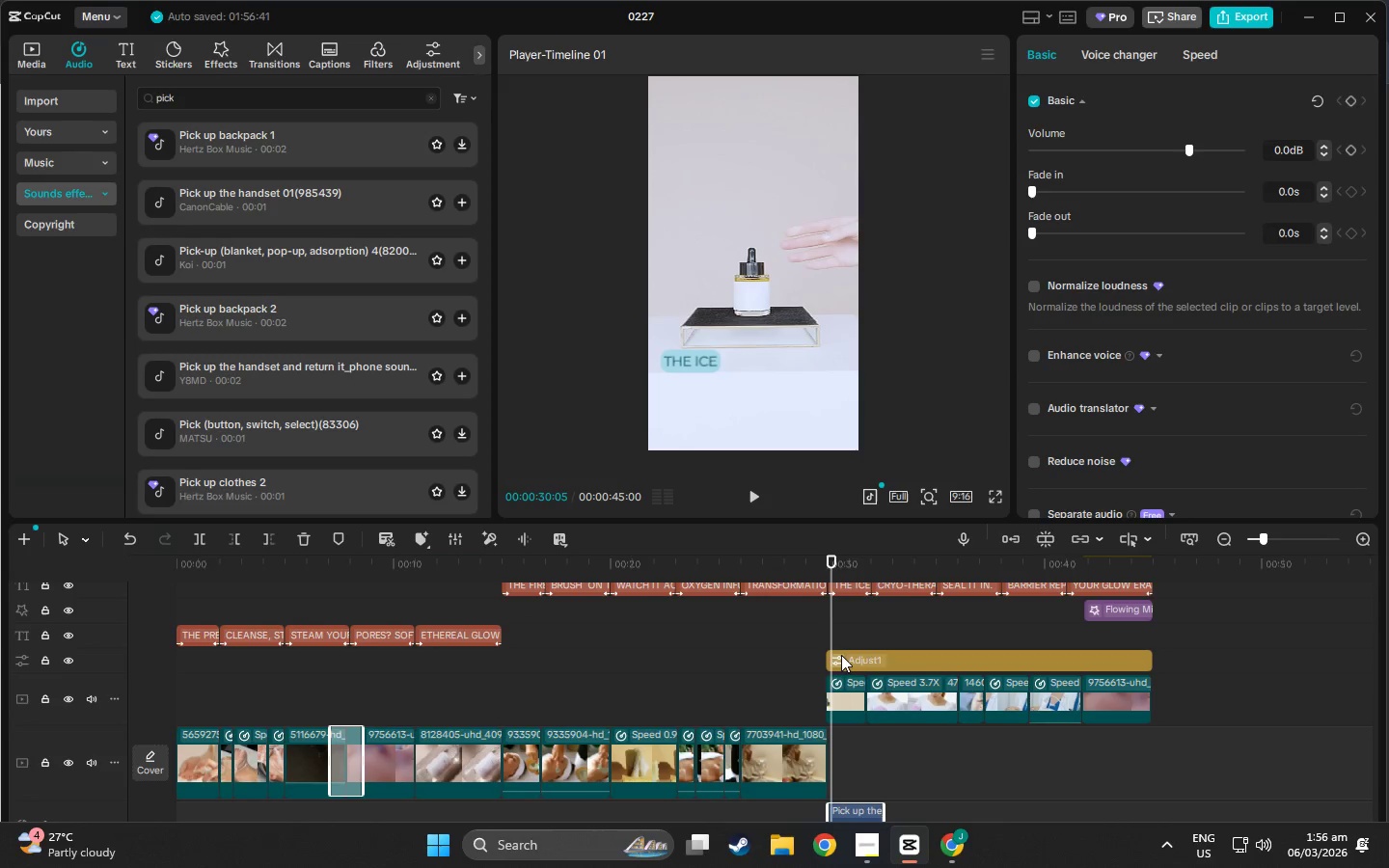 
key(Space)
 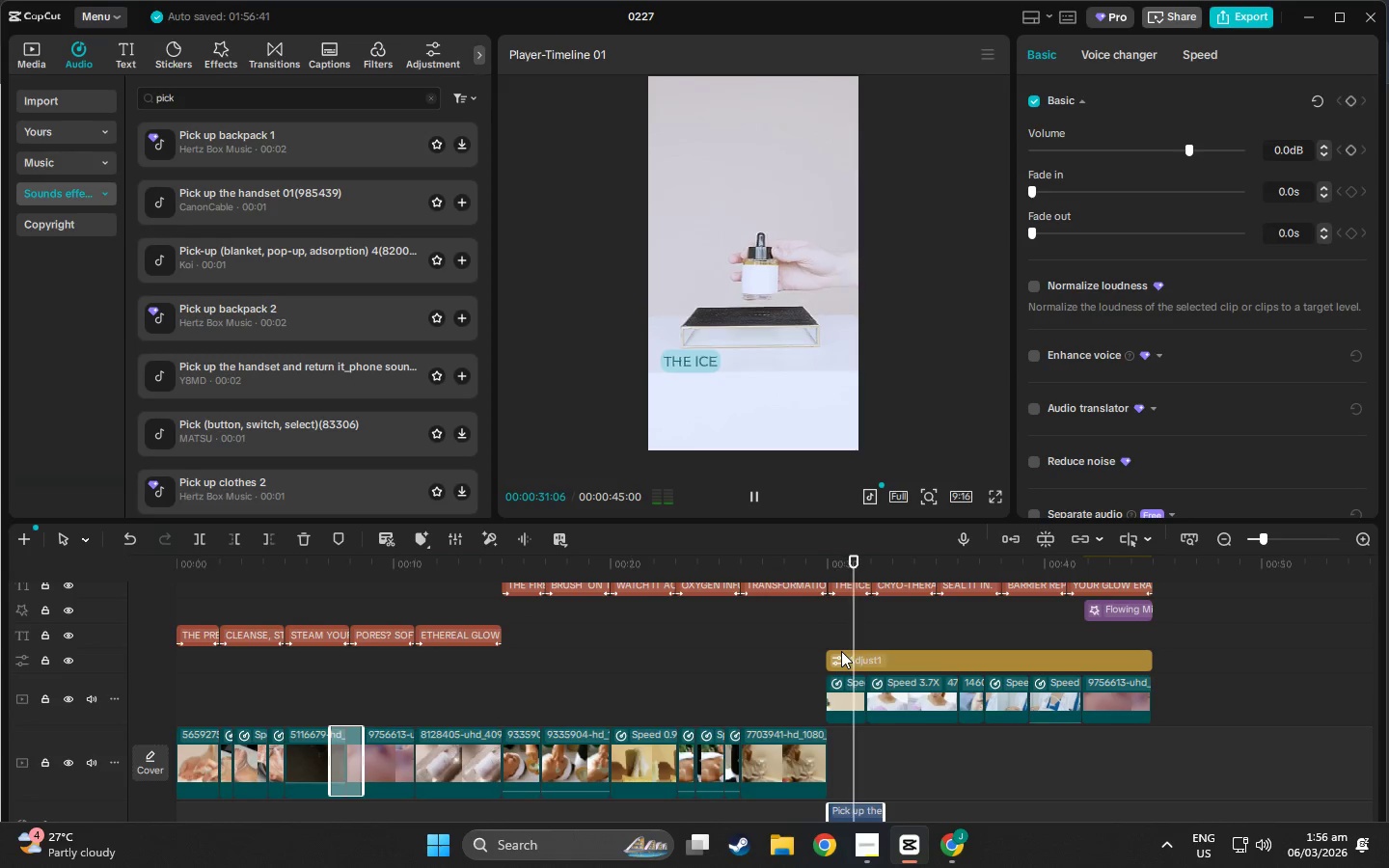 
scroll: coordinate [869, 696], scroll_direction: down, amount: 3.0
 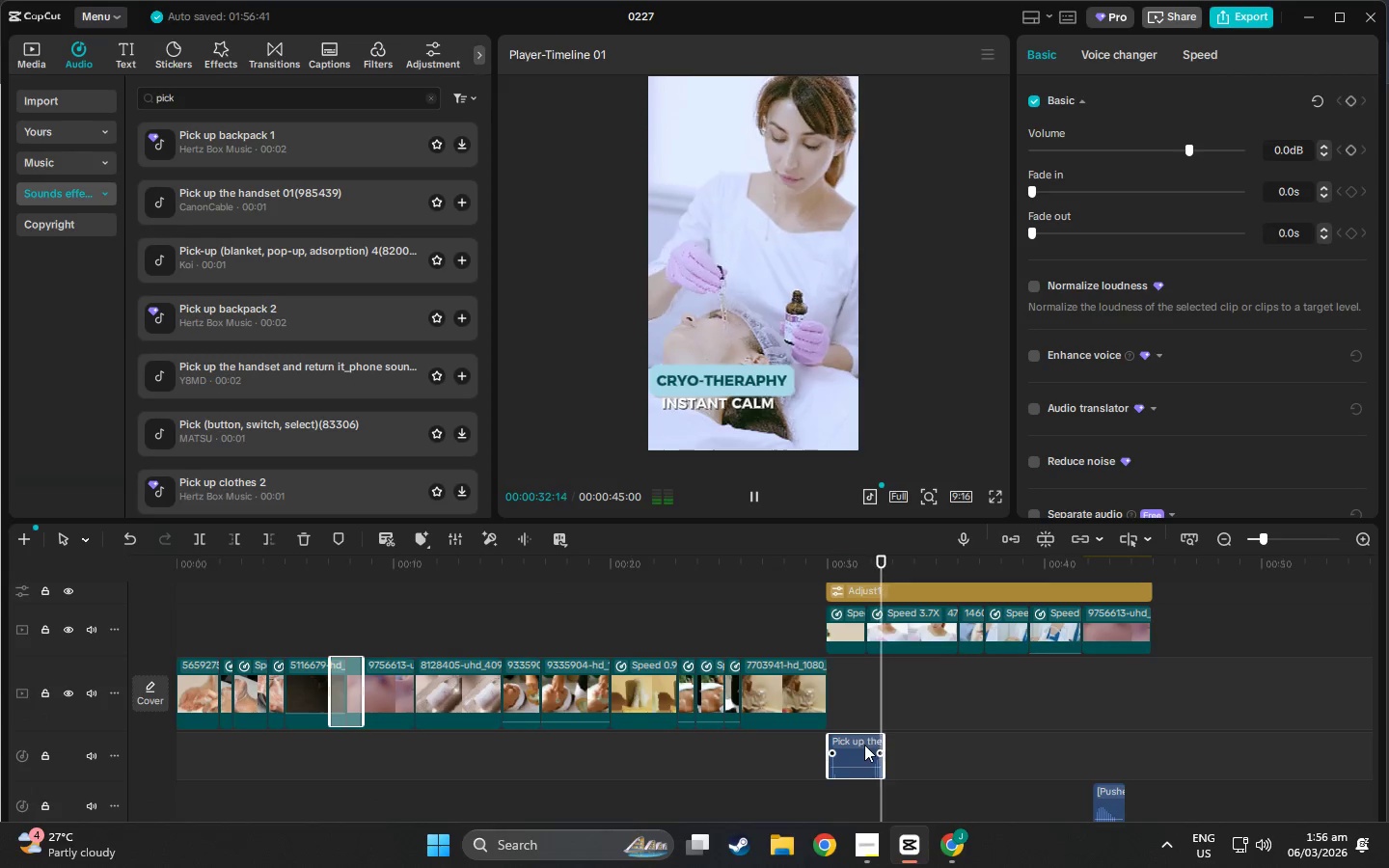 
key(Space)
 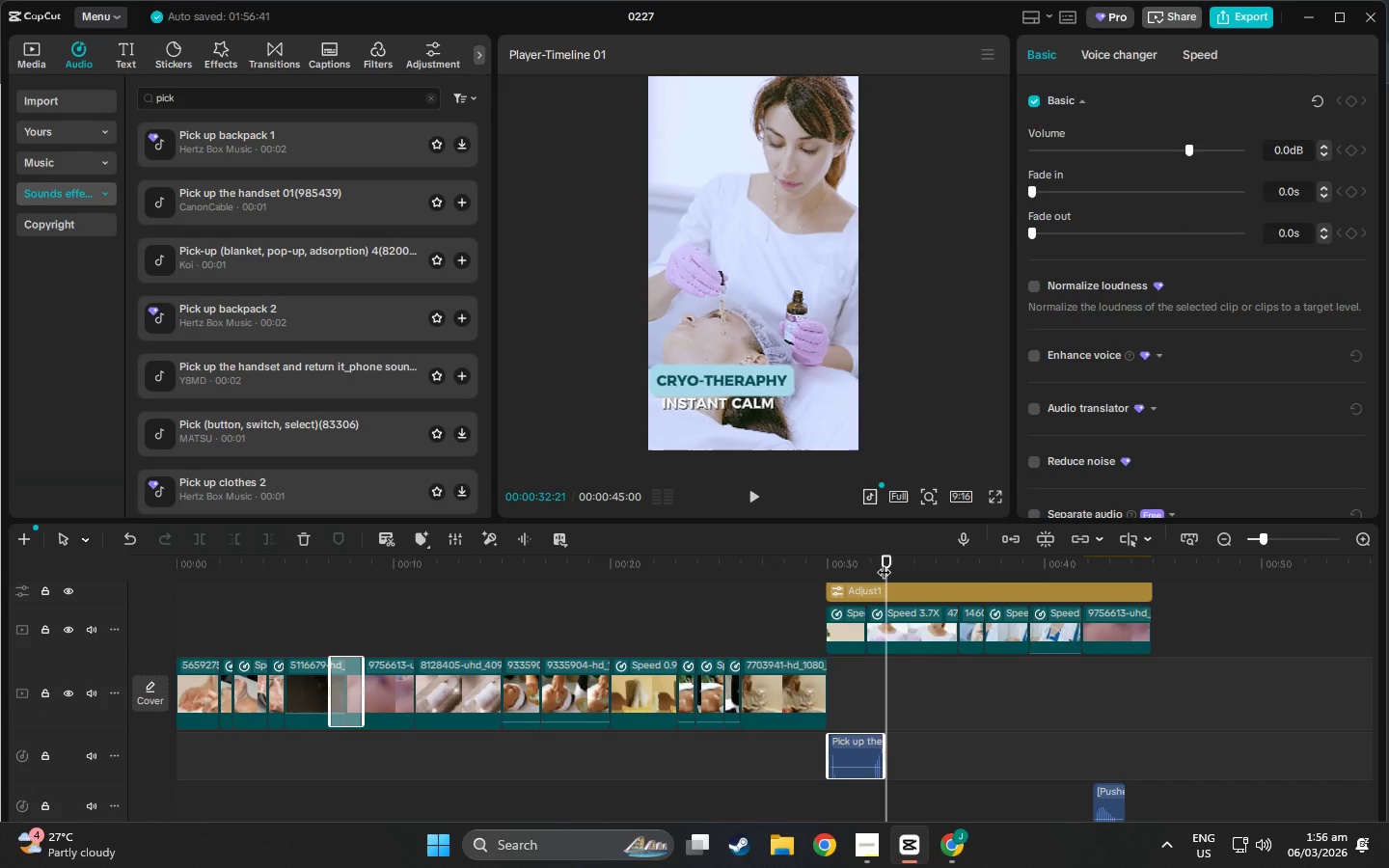 
left_click_drag(start_coordinate=[884, 554], to_coordinate=[812, 565])
 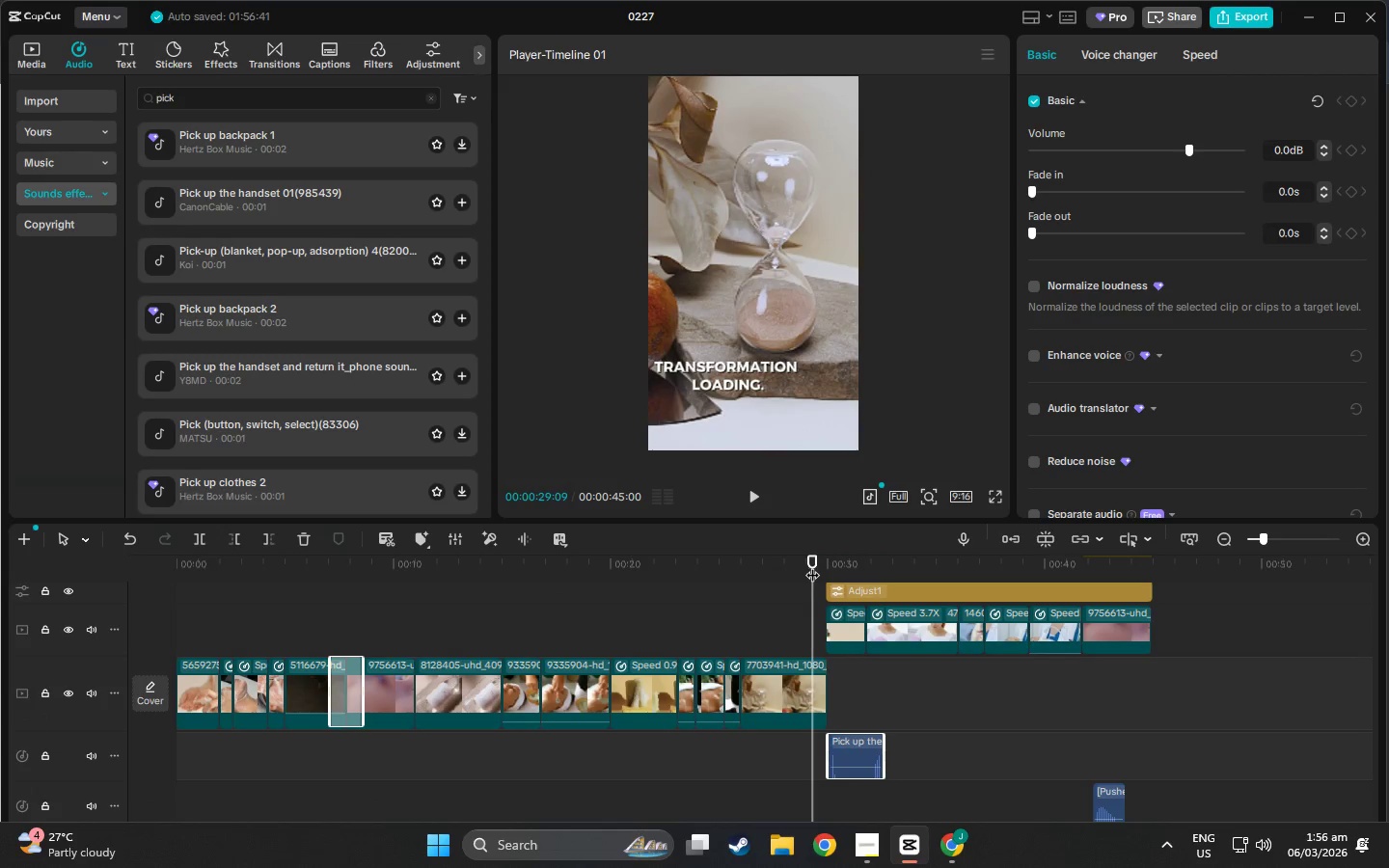 
key(Space)
 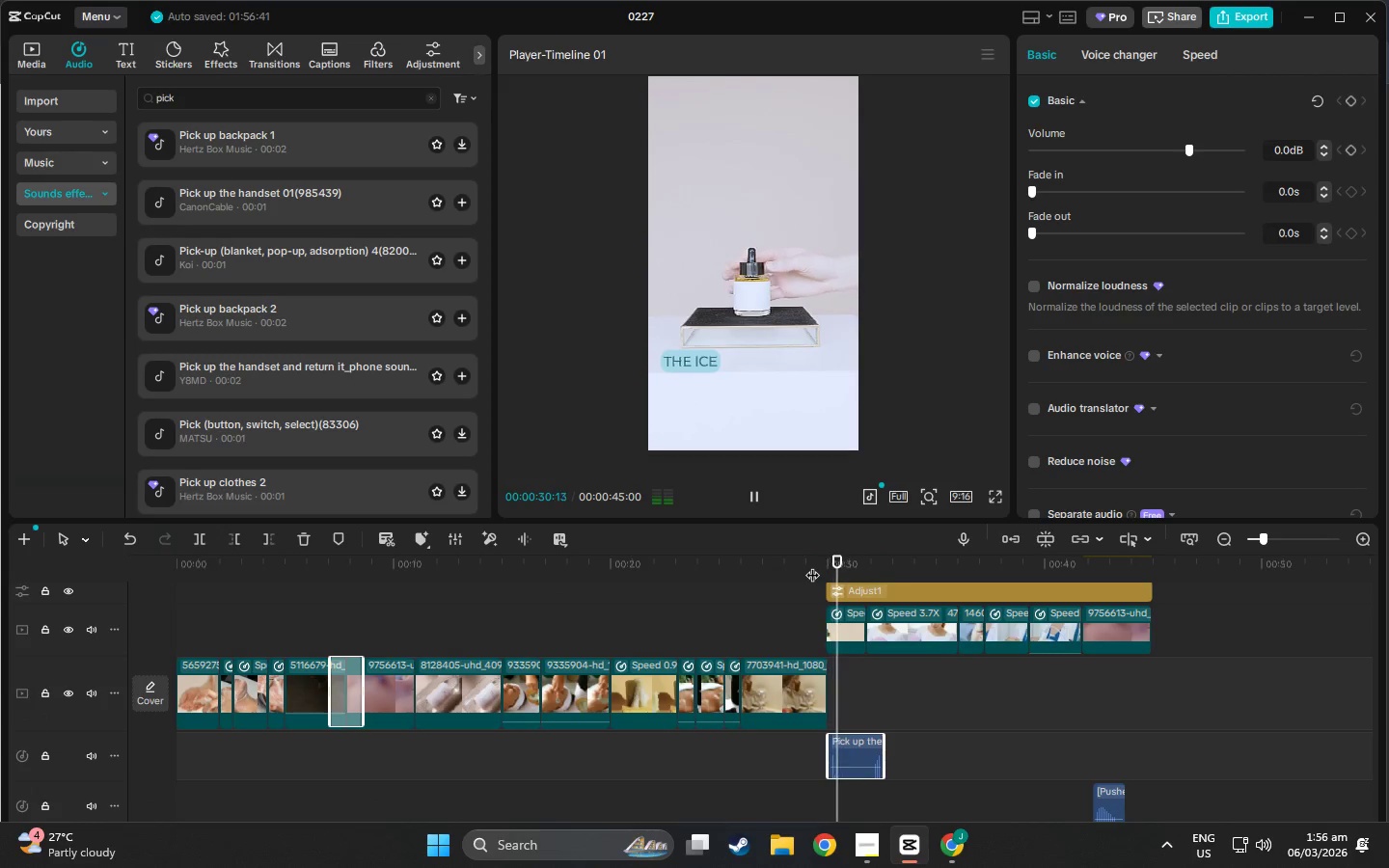 
key(Space)
 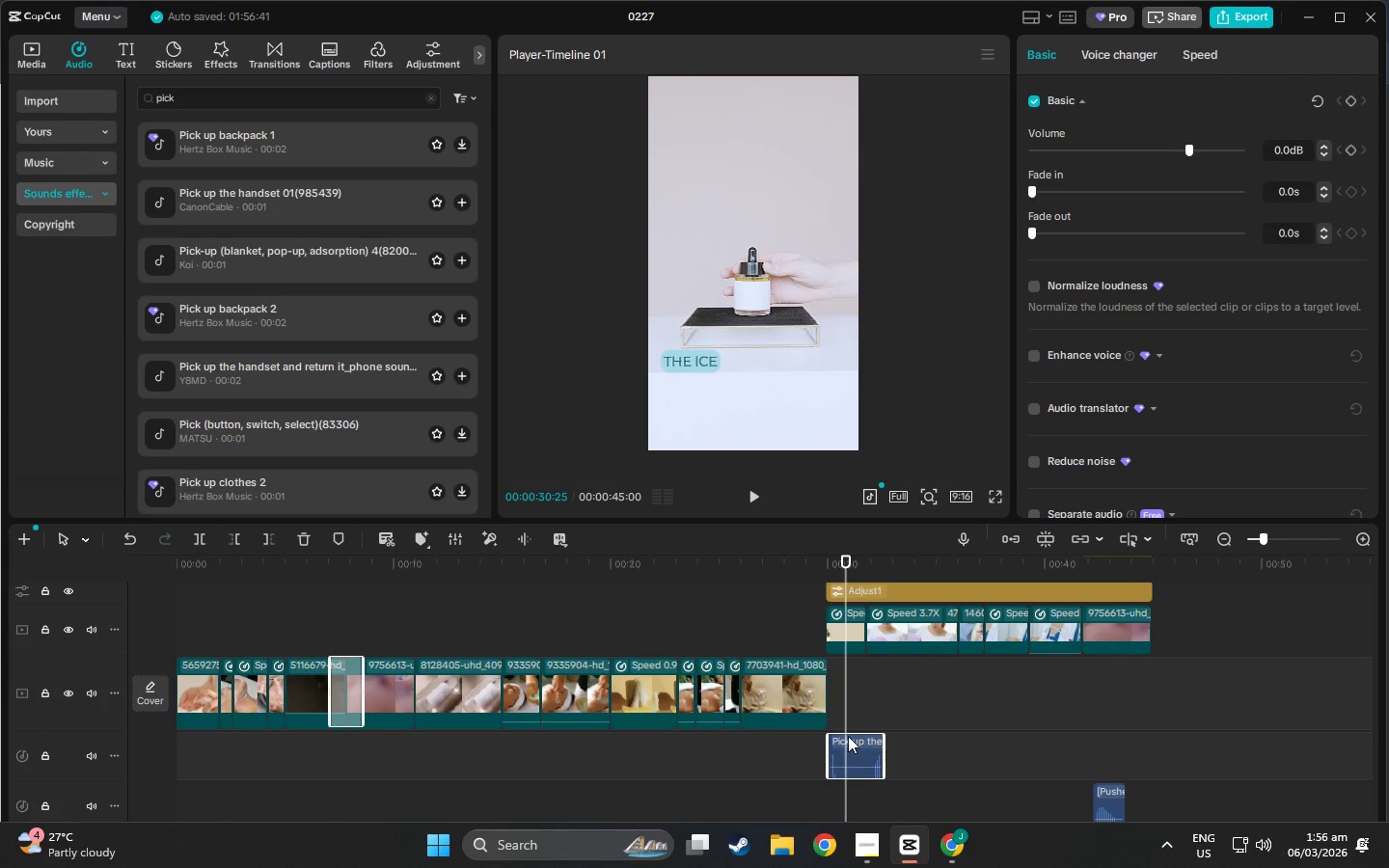 
left_click_drag(start_coordinate=[848, 736], to_coordinate=[857, 739])
 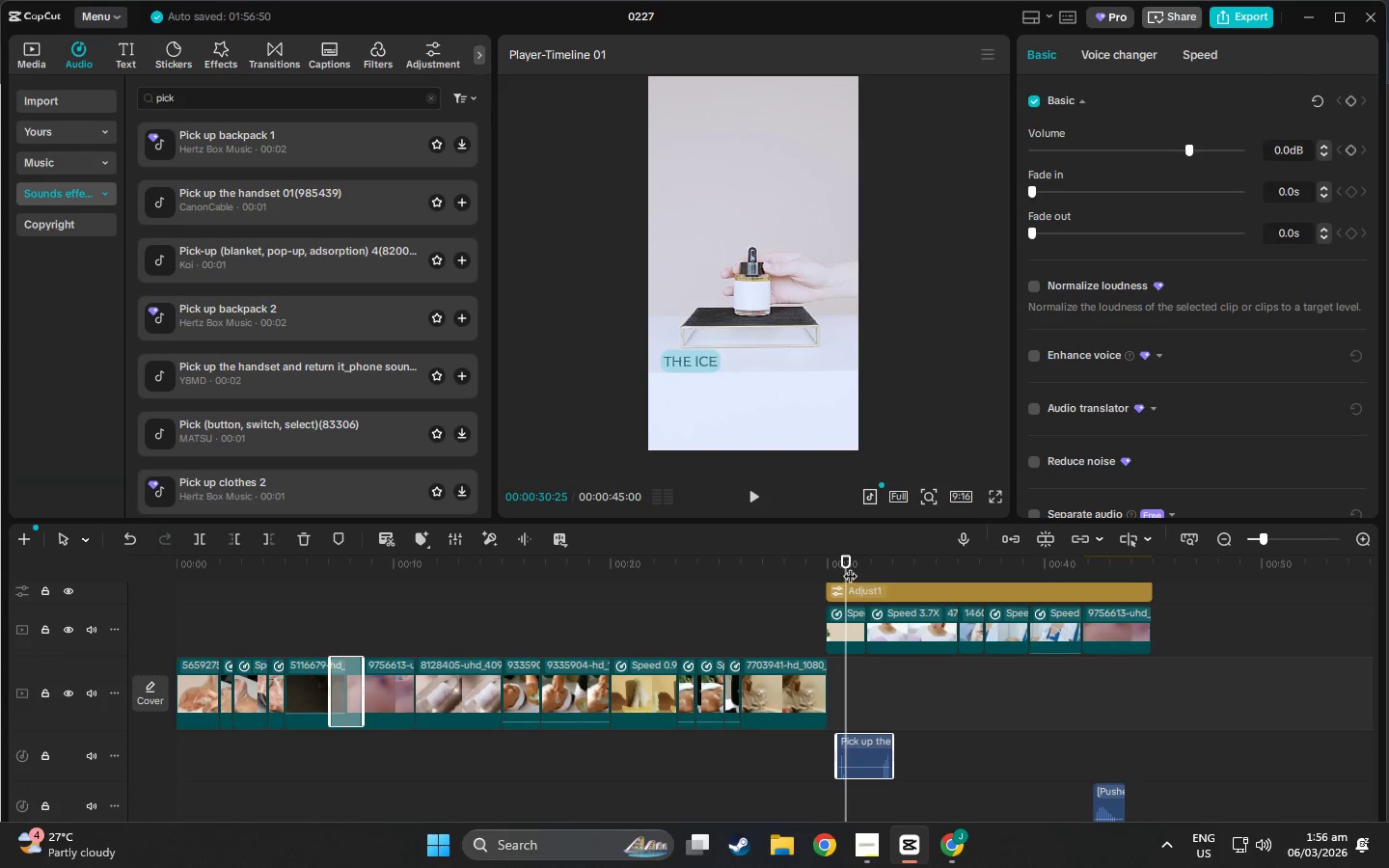 
left_click_drag(start_coordinate=[849, 566], to_coordinate=[835, 563])
 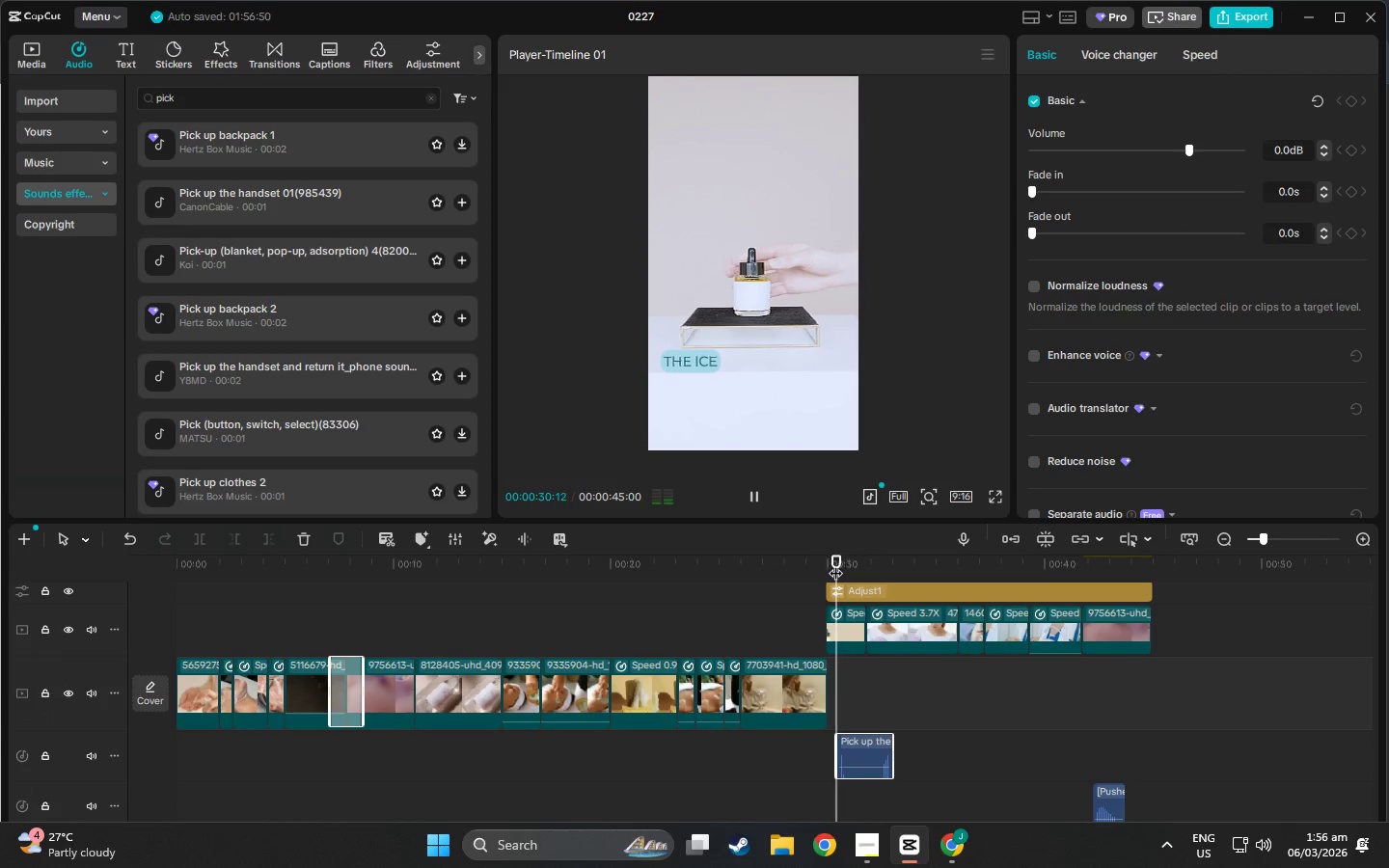 
key(Space)
 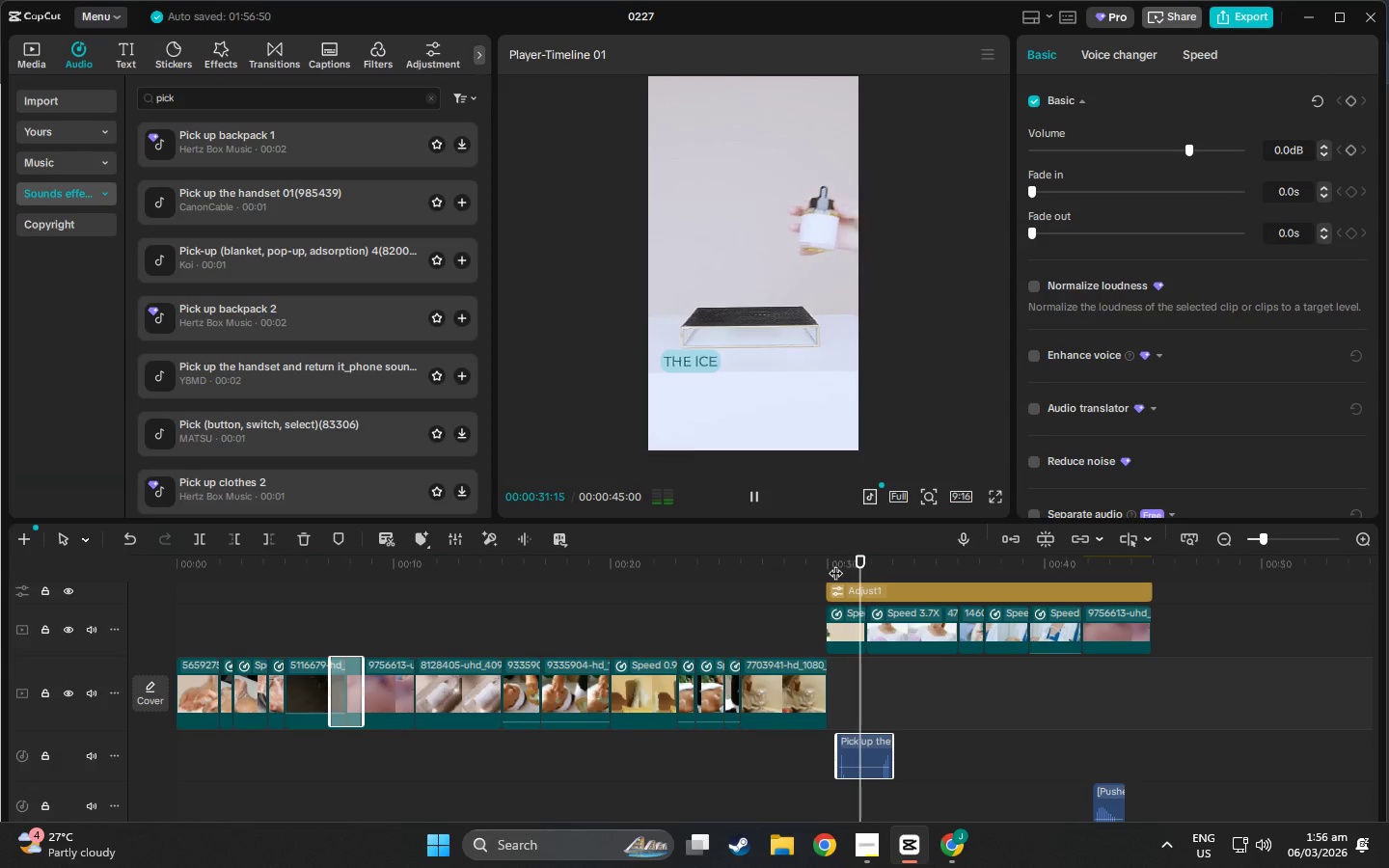 
key(Space)
 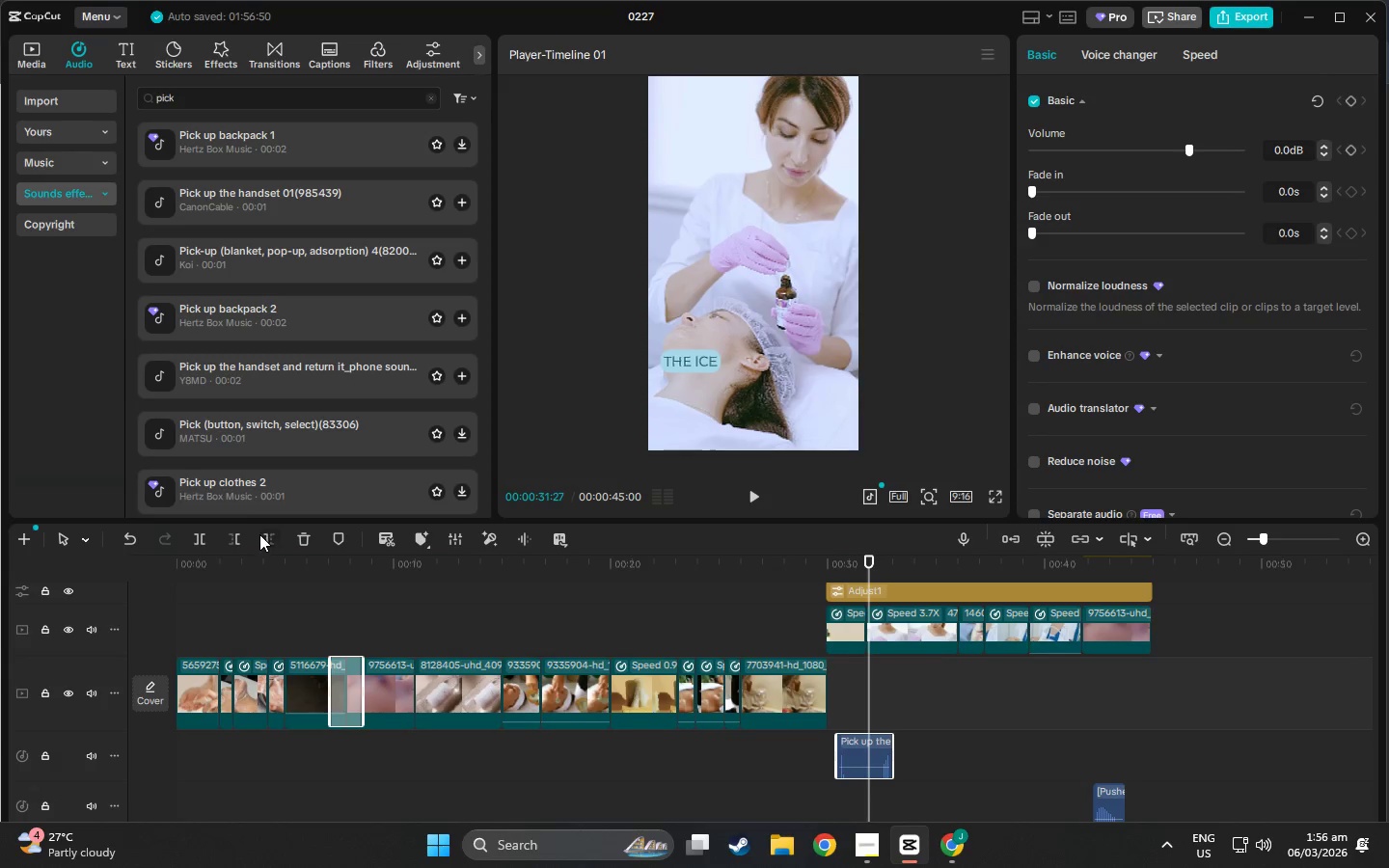 
left_click([264, 537])
 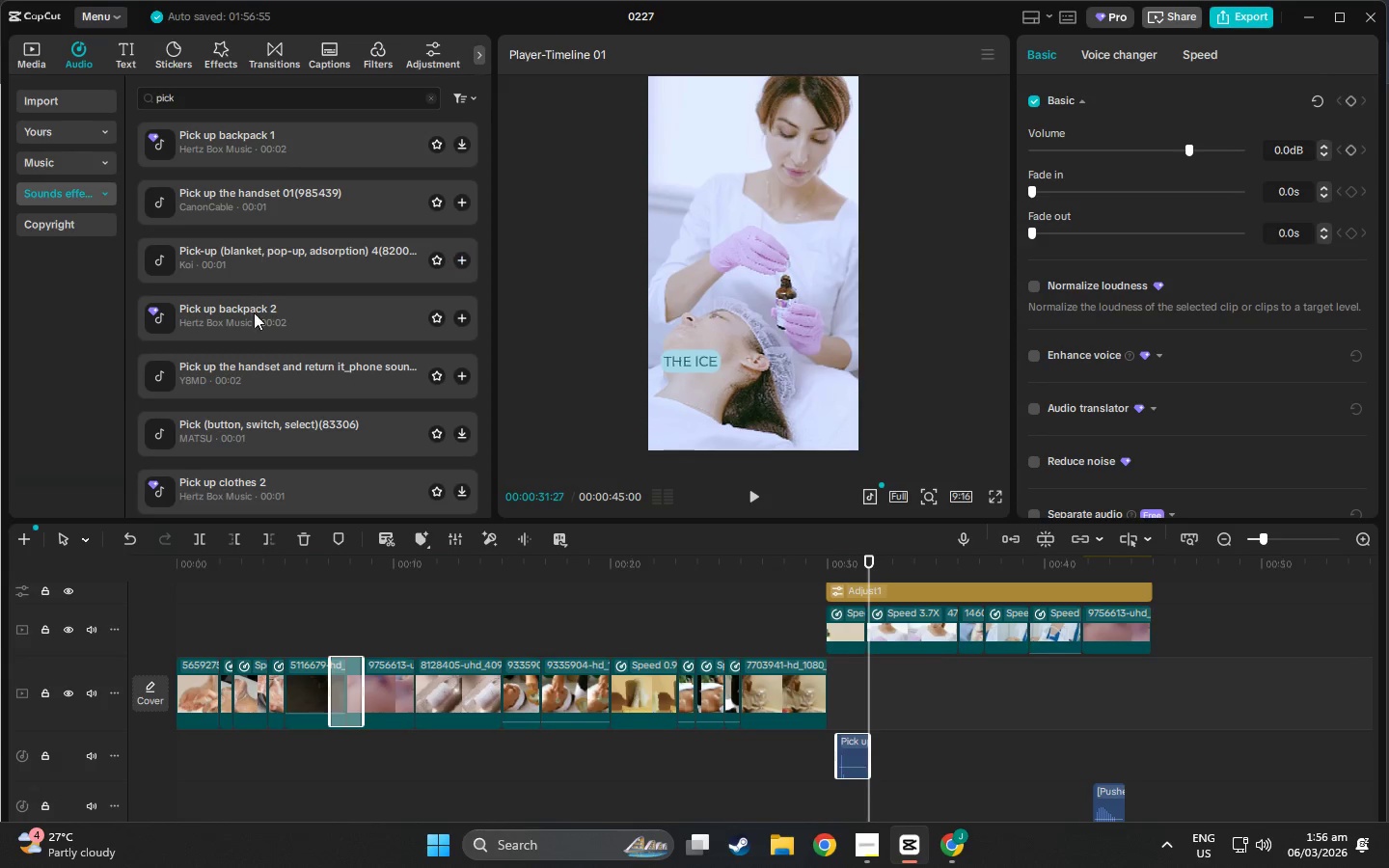 
left_click([256, 384])
 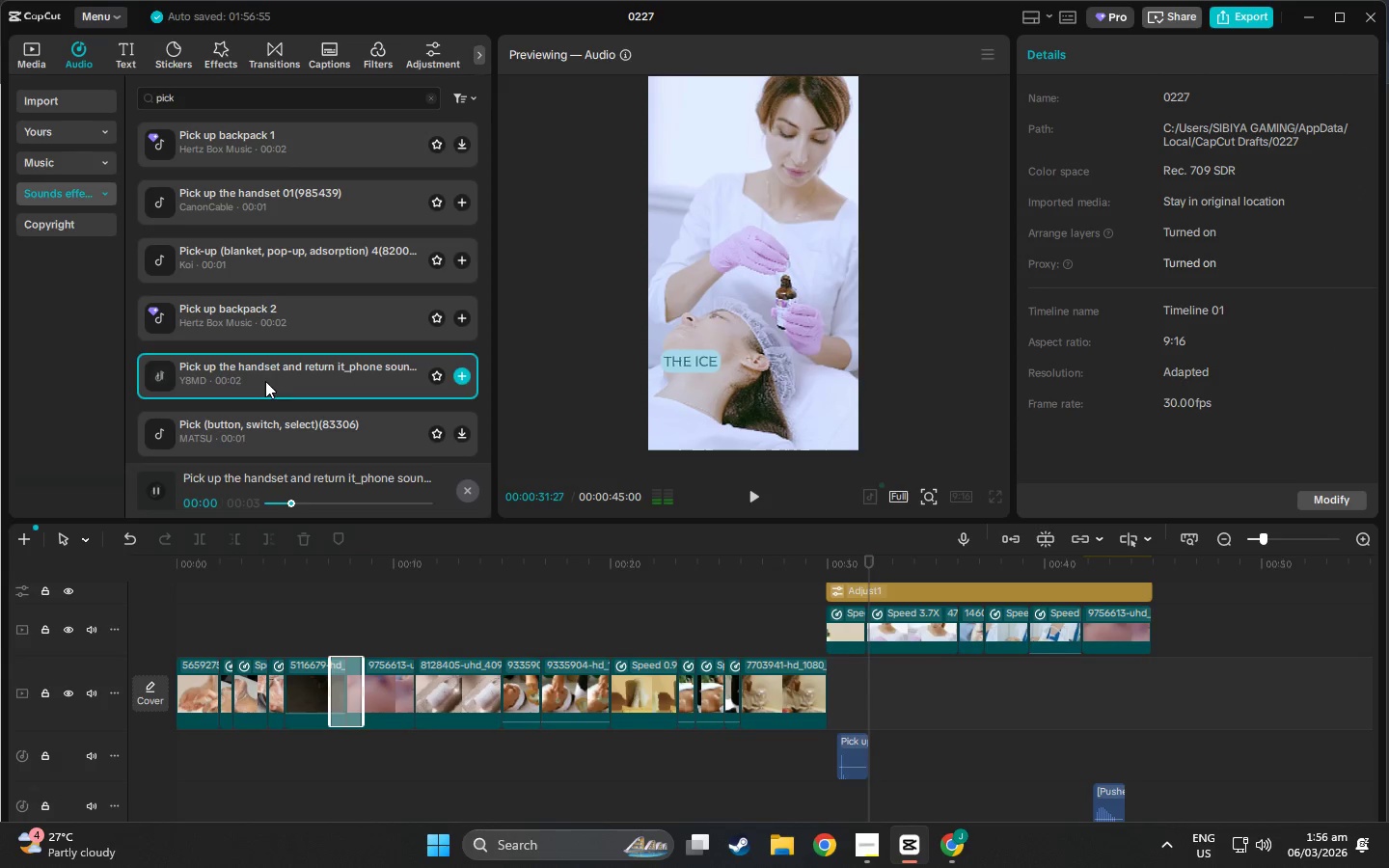 
left_click([263, 434])
 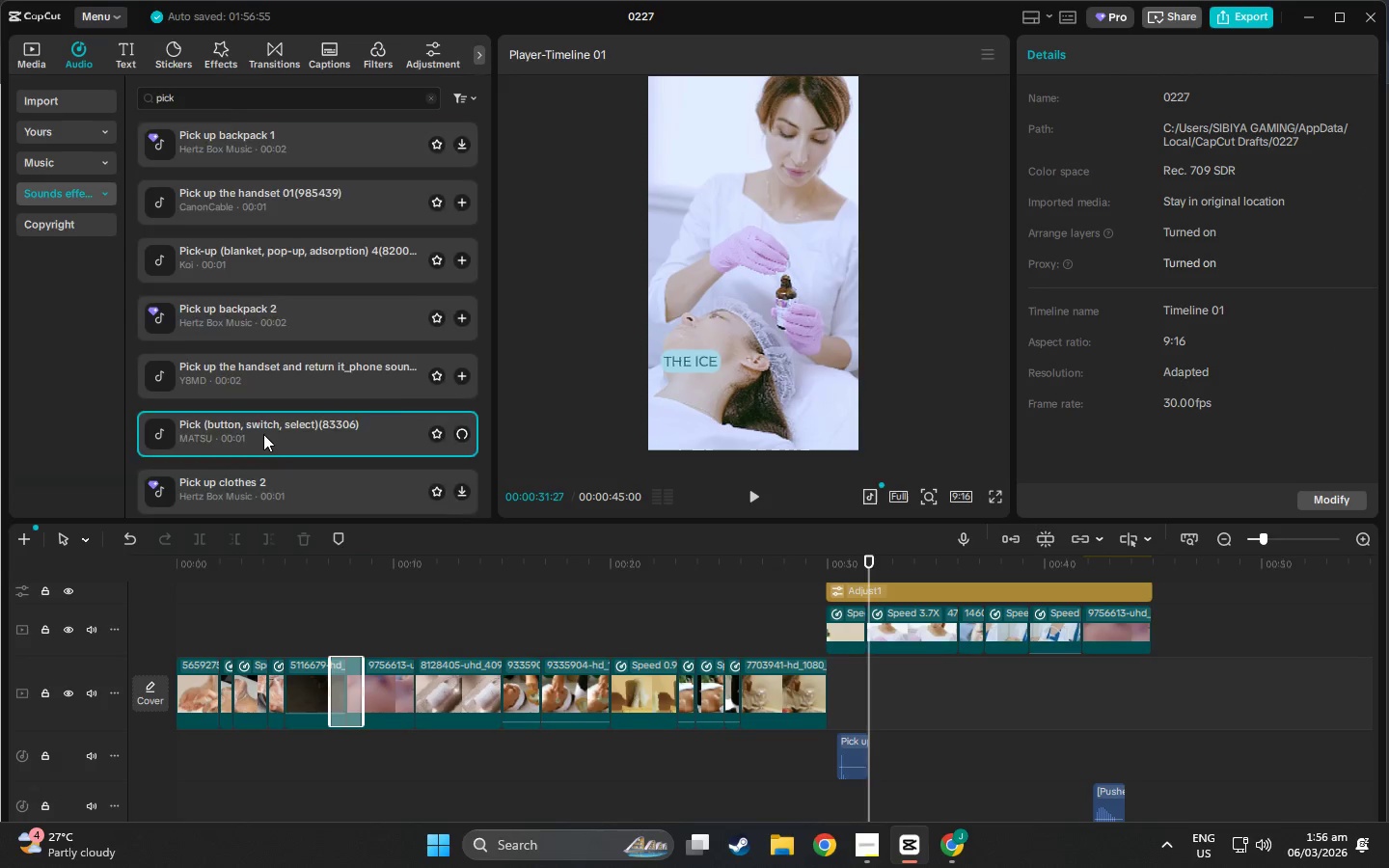 
scroll: coordinate [260, 425], scroll_direction: down, amount: 2.0
 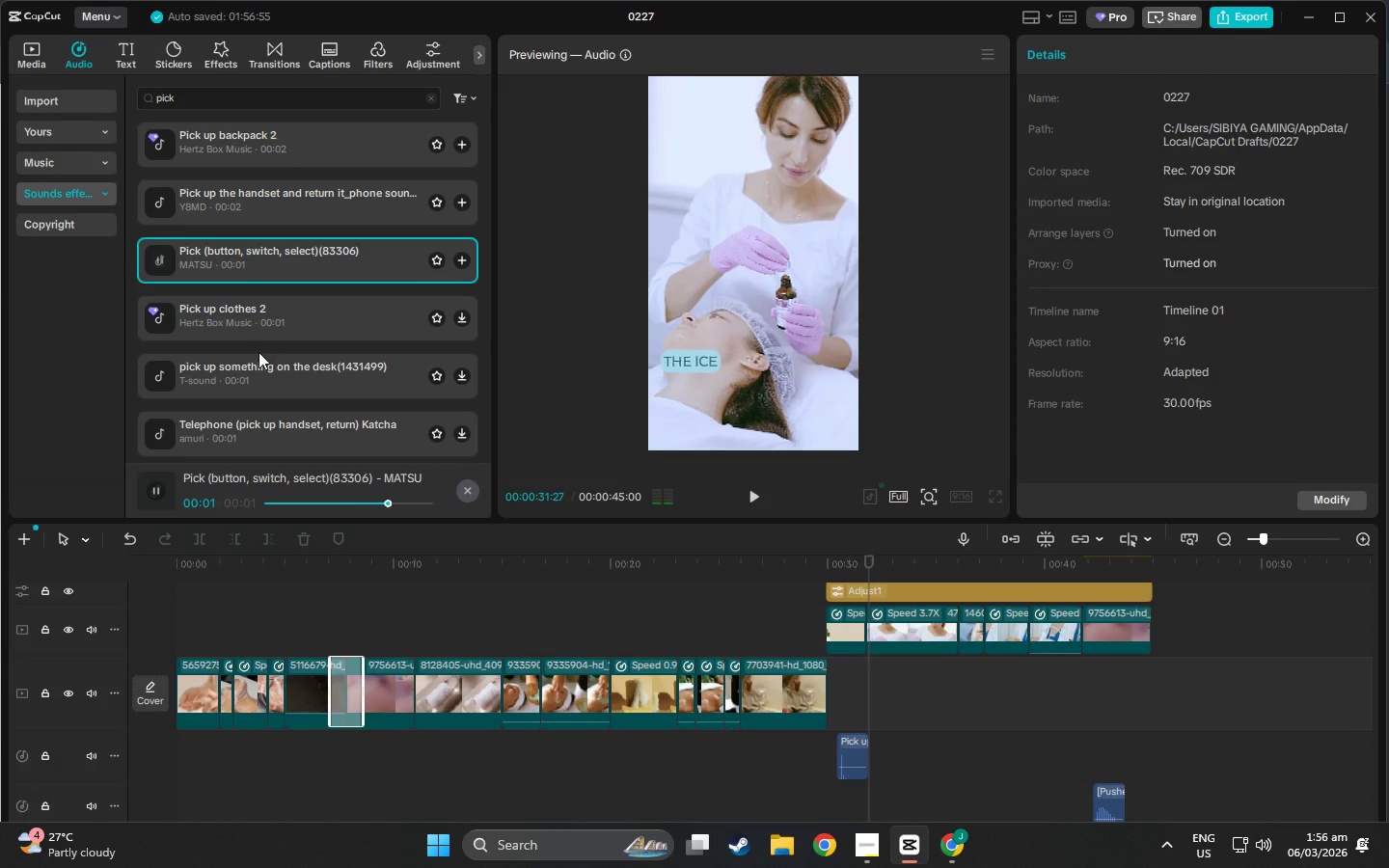 
left_click([251, 327])
 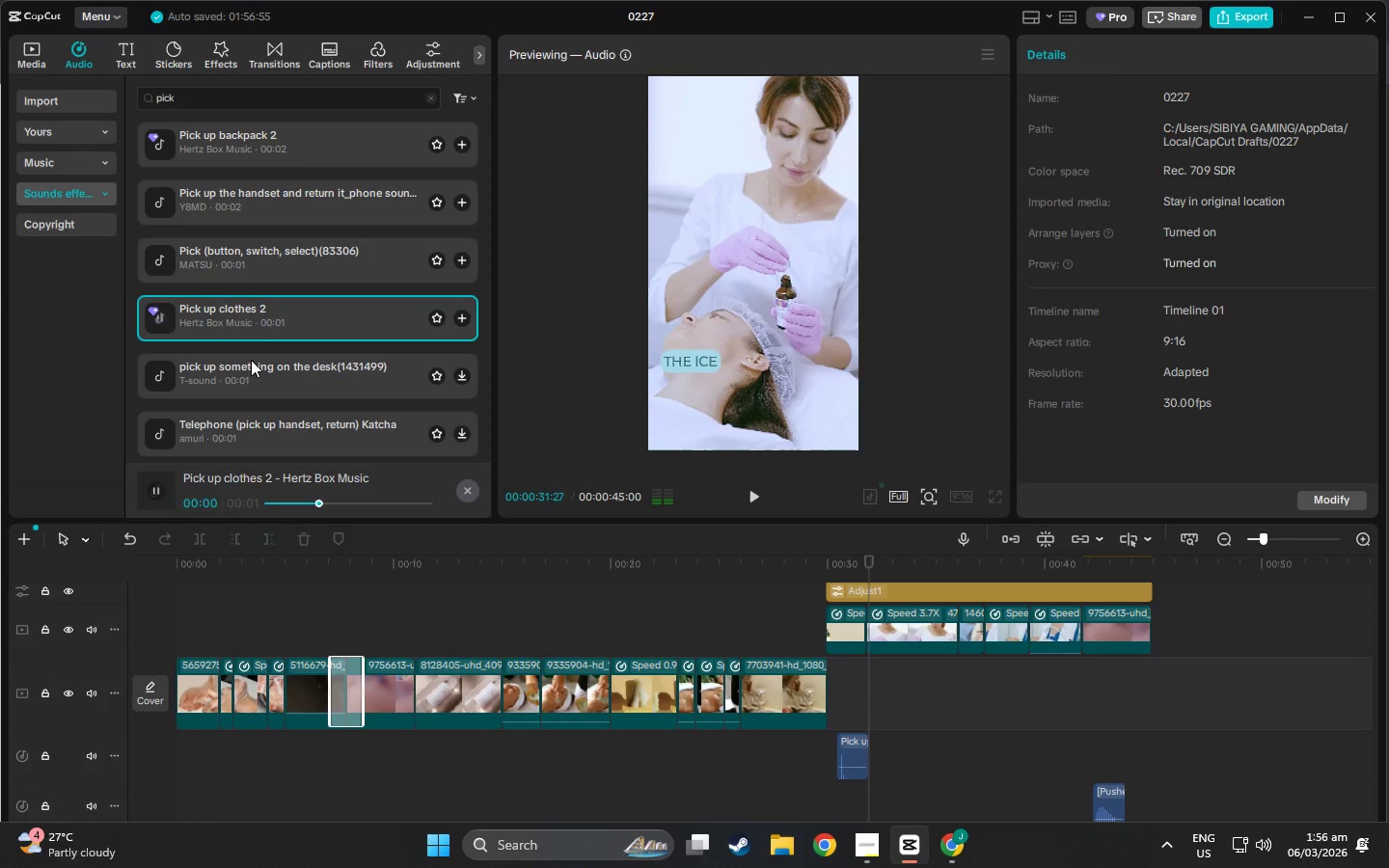 
left_click([251, 368])
 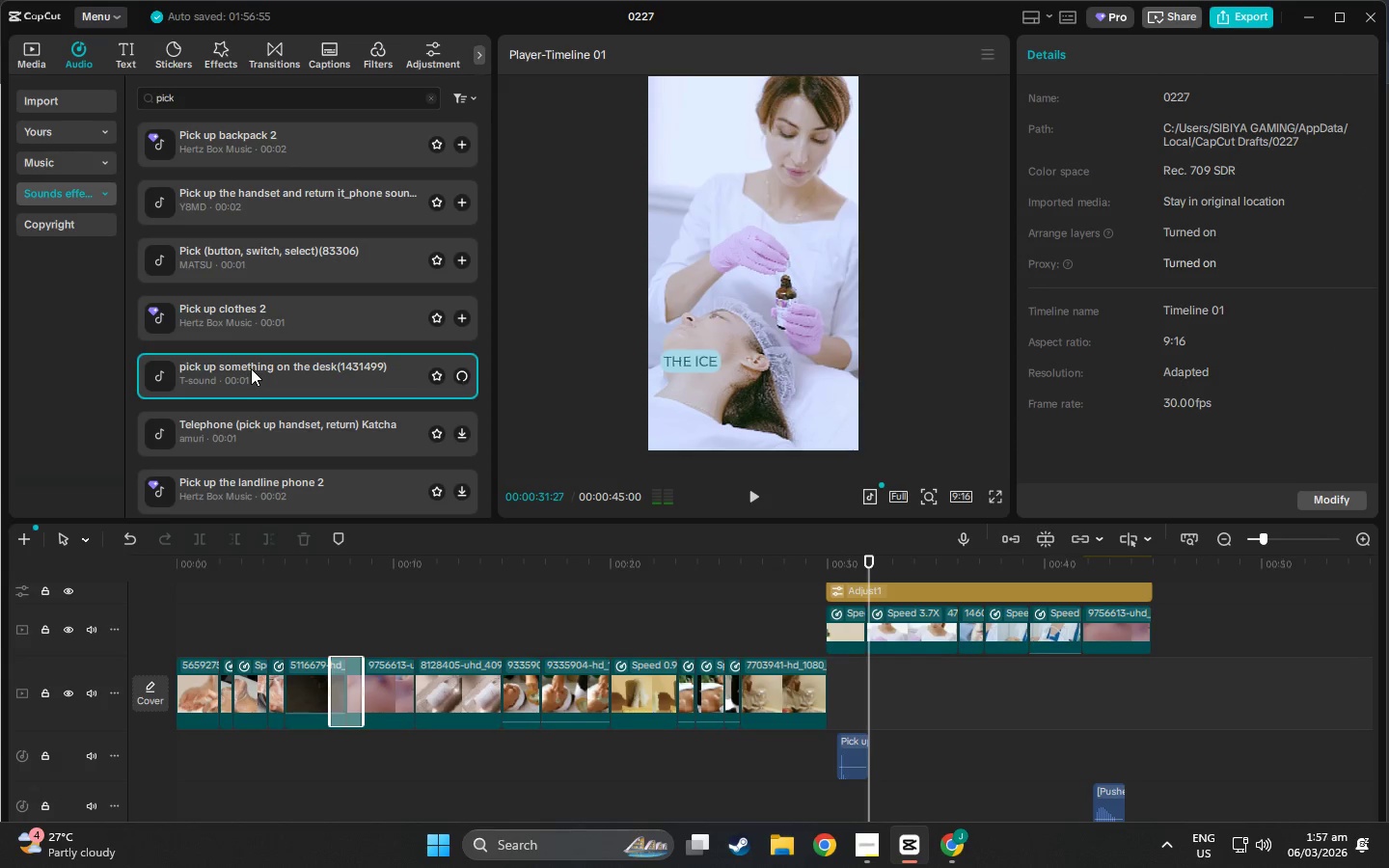 
scroll: coordinate [251, 368], scroll_direction: down, amount: 1.0
 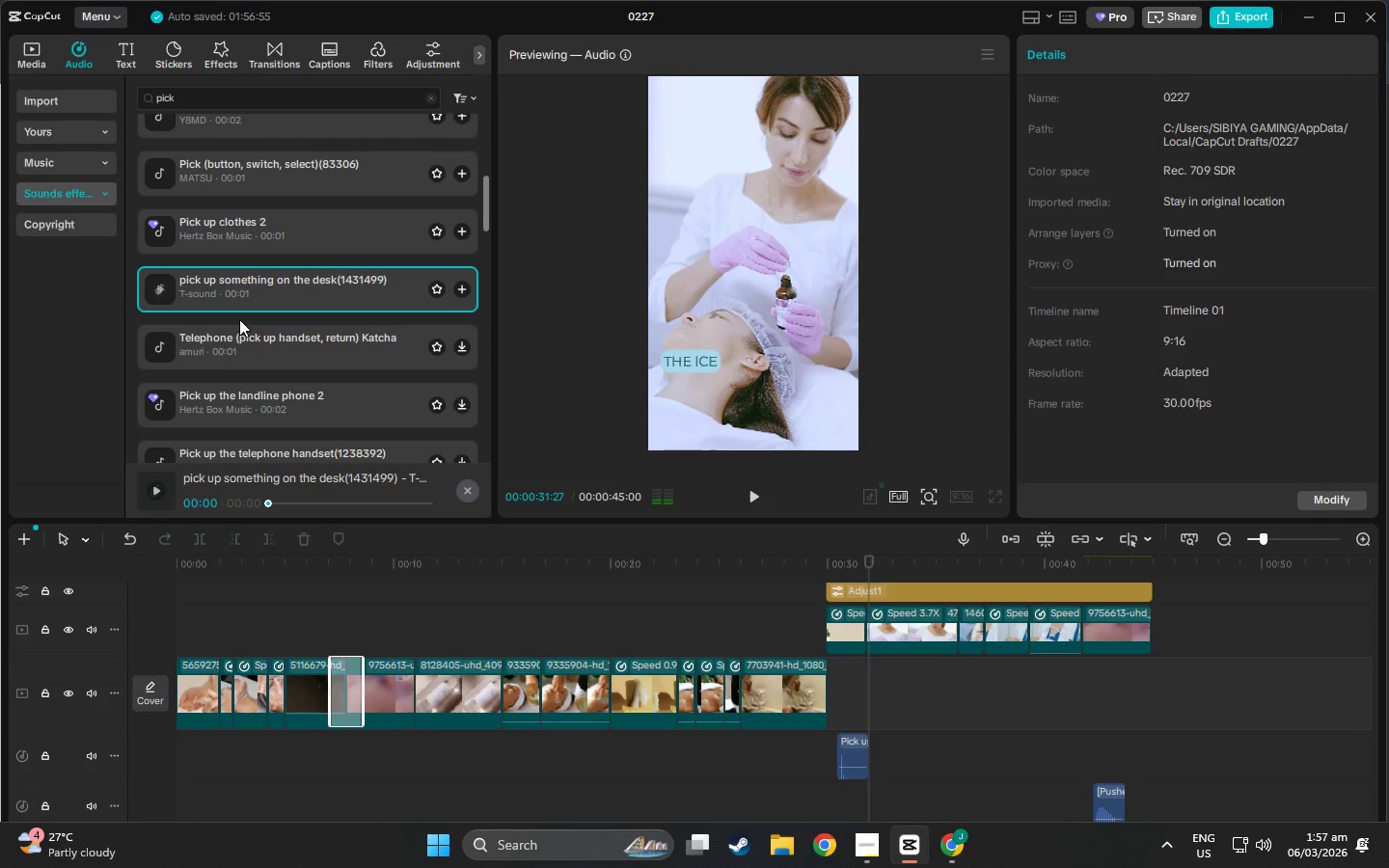 
left_click([239, 337])
 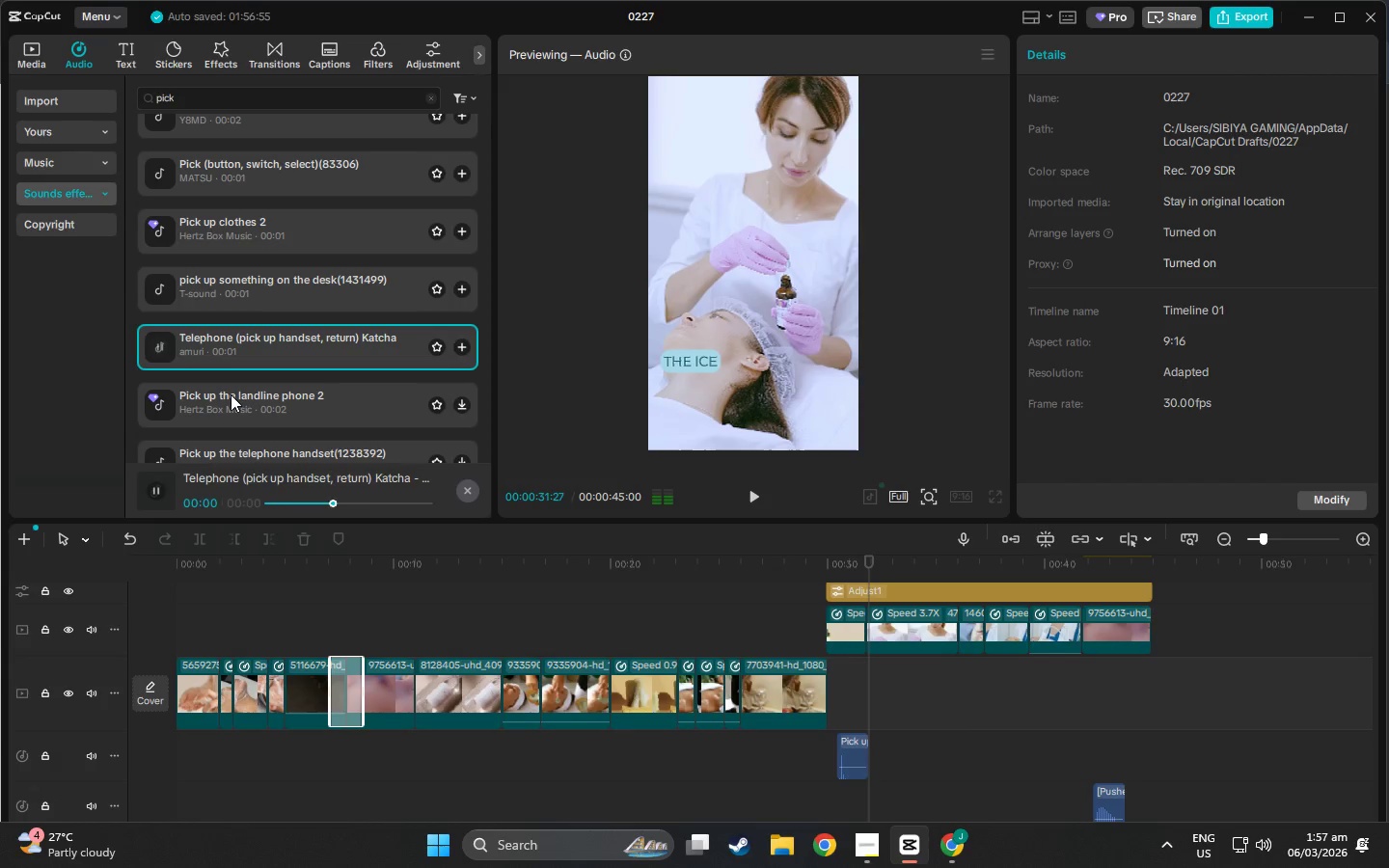 
left_click([231, 369])
 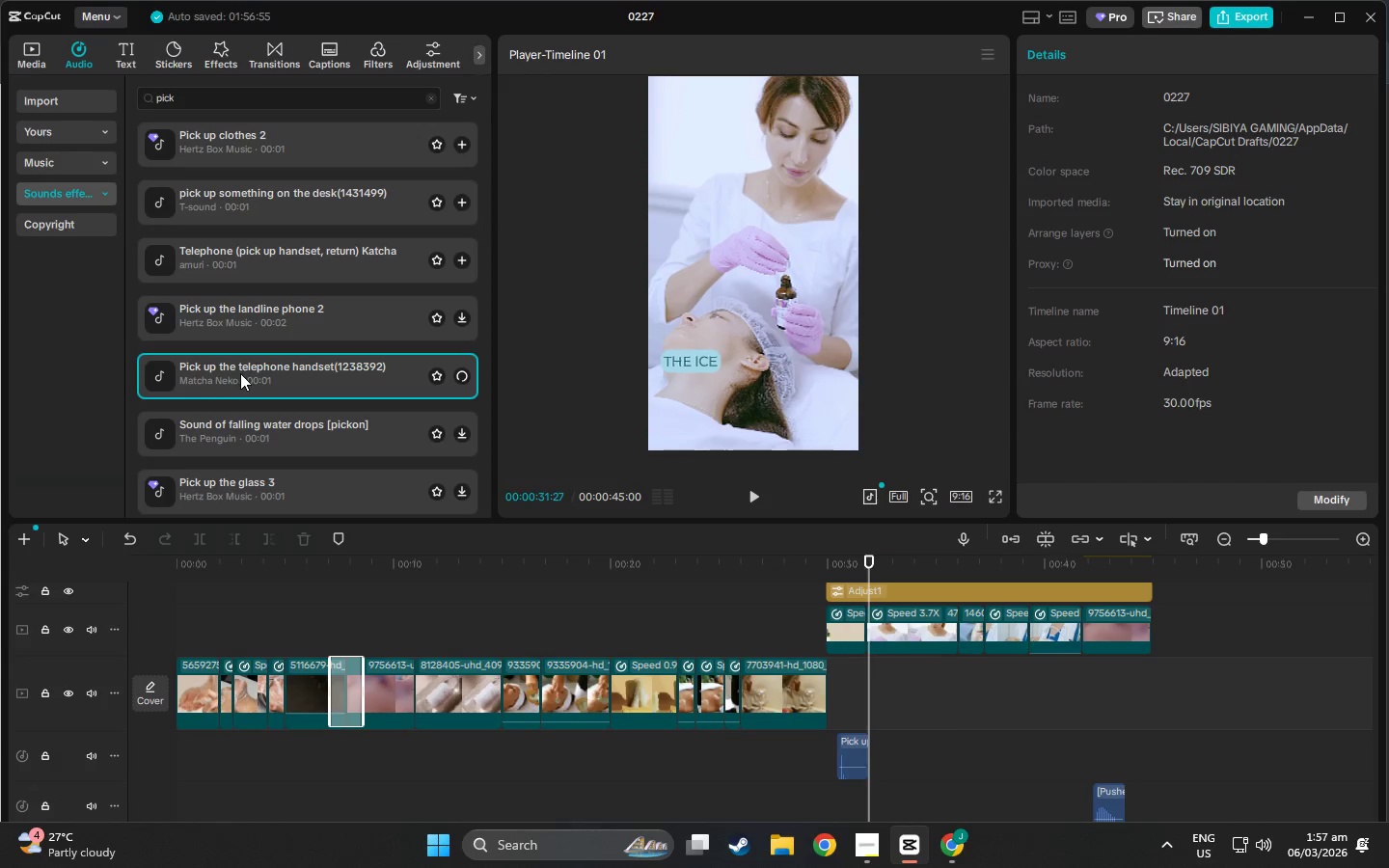 
scroll: coordinate [240, 373], scroll_direction: down, amount: 2.0
 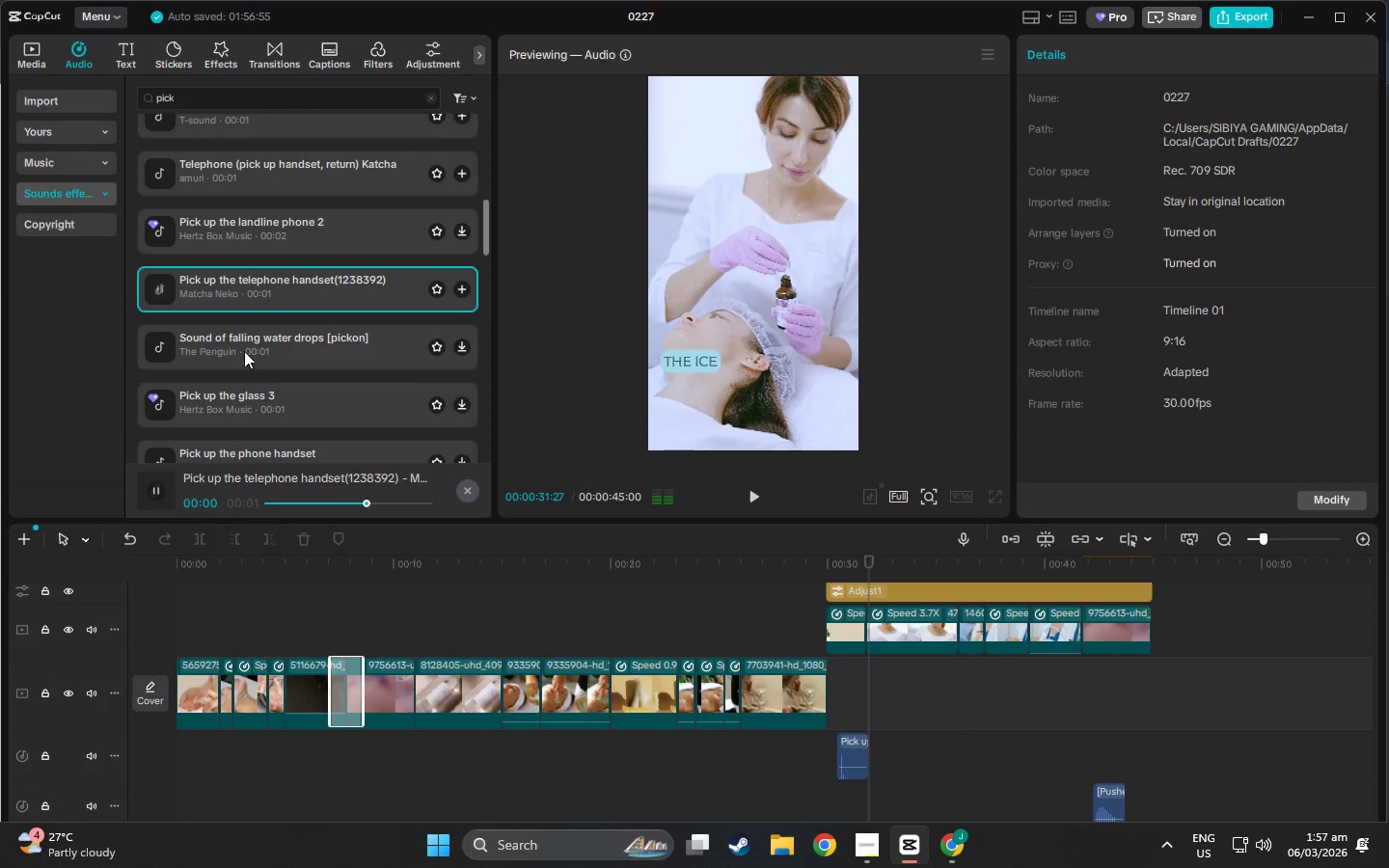 
left_click([245, 344])
 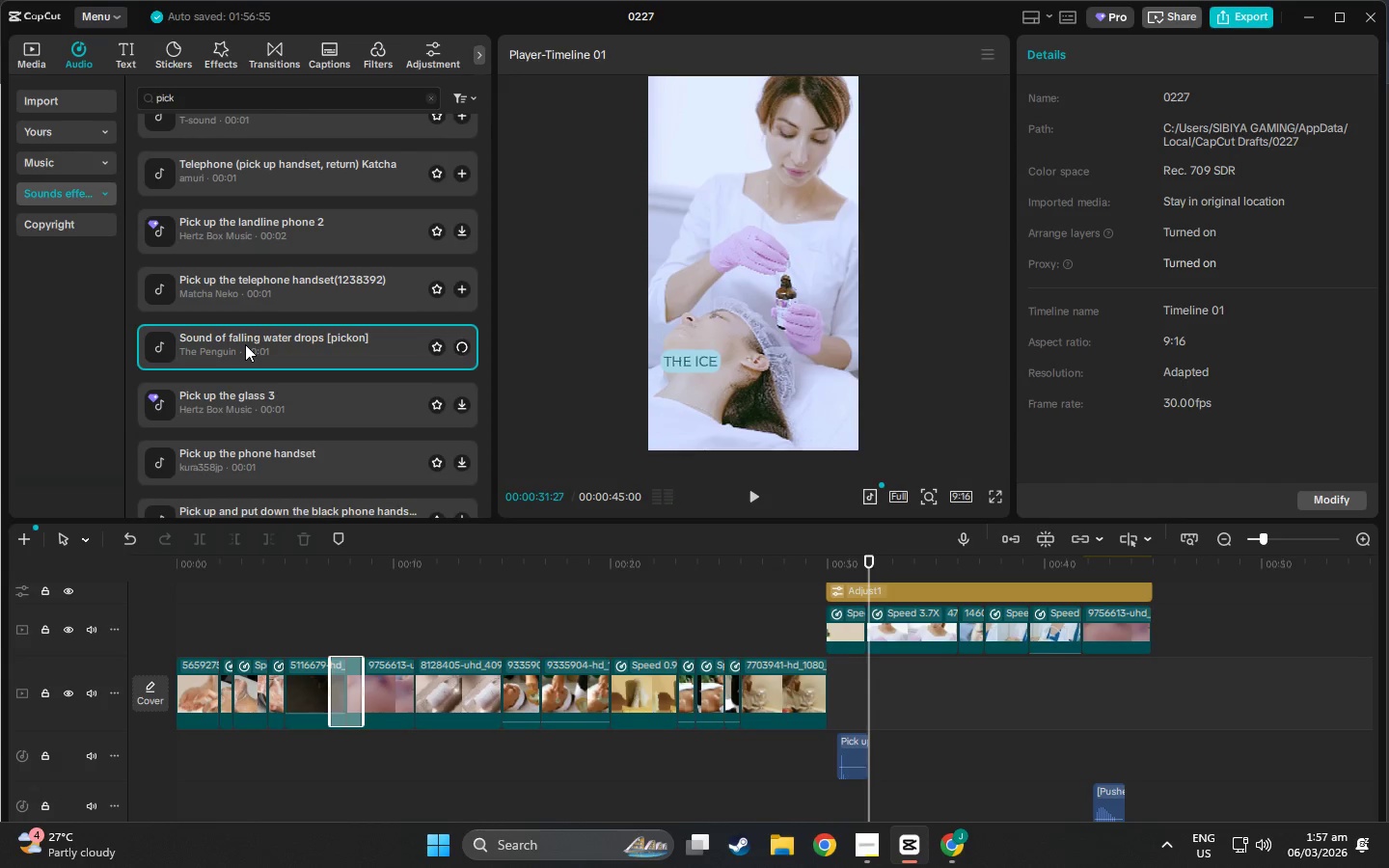 
scroll: coordinate [245, 344], scroll_direction: down, amount: 1.0
 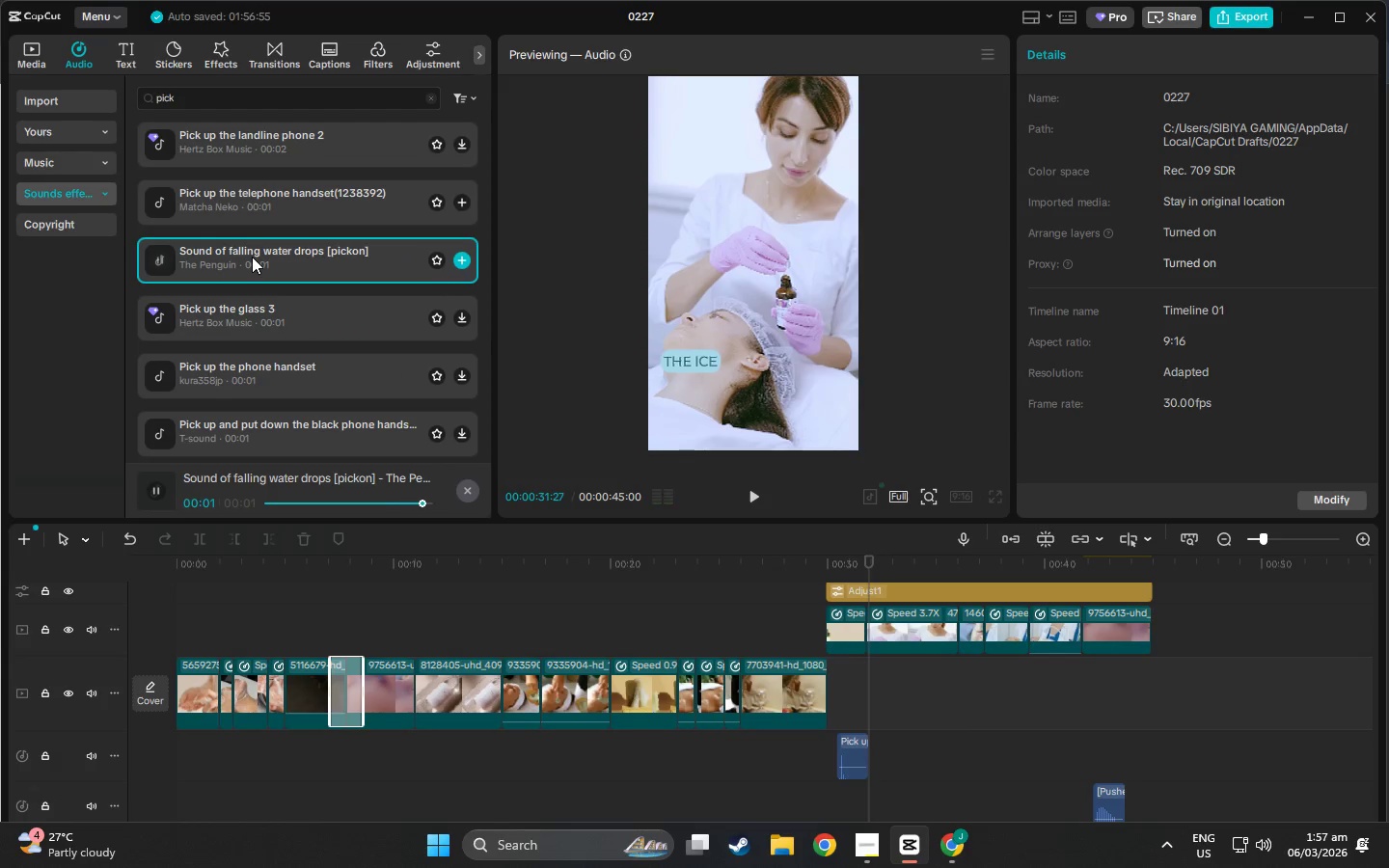 
left_click([250, 379])
 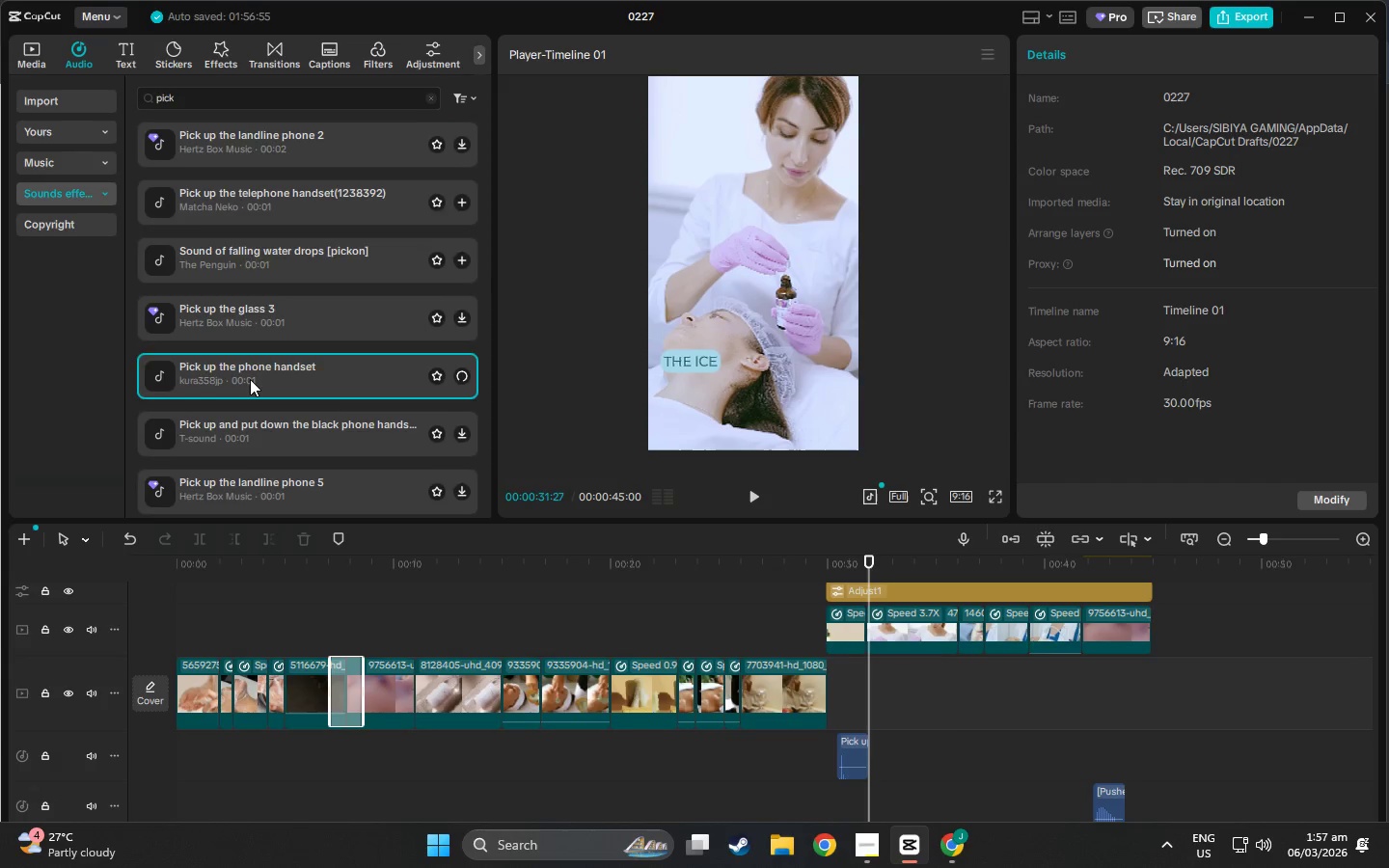 
scroll: coordinate [250, 379], scroll_direction: down, amount: 1.0
 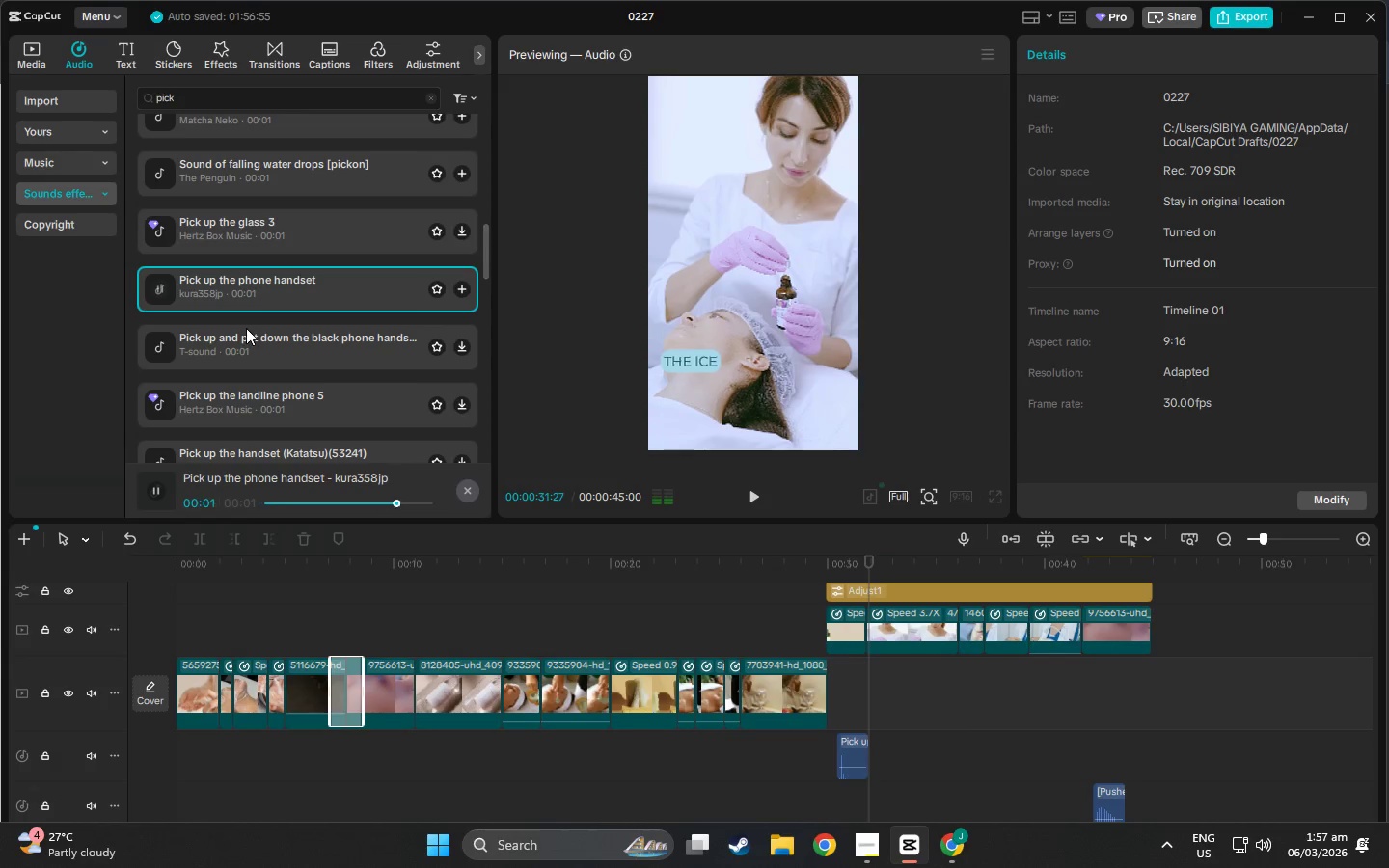 
left_click([246, 347])
 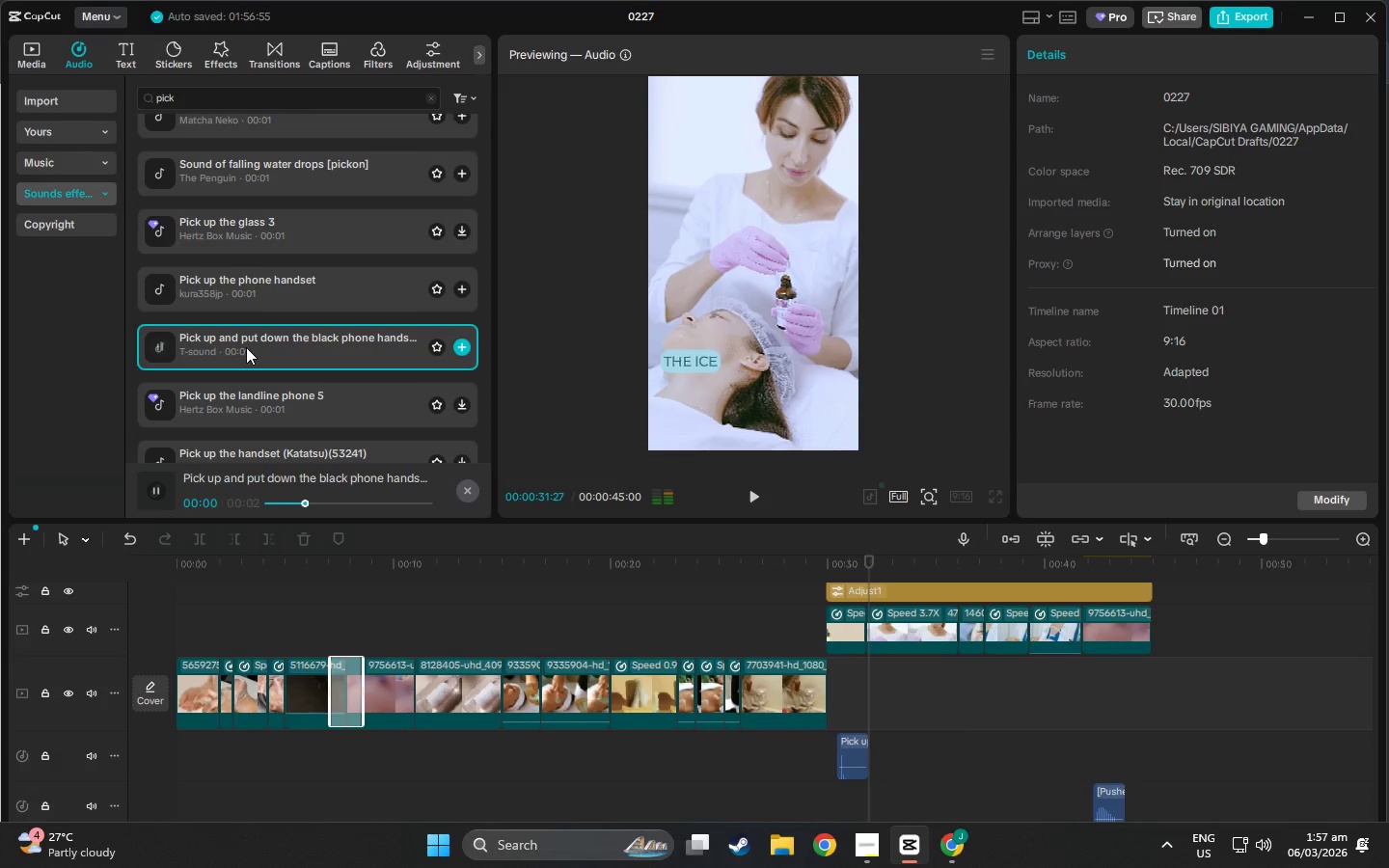 
scroll: coordinate [246, 347], scroll_direction: down, amount: 1.0
 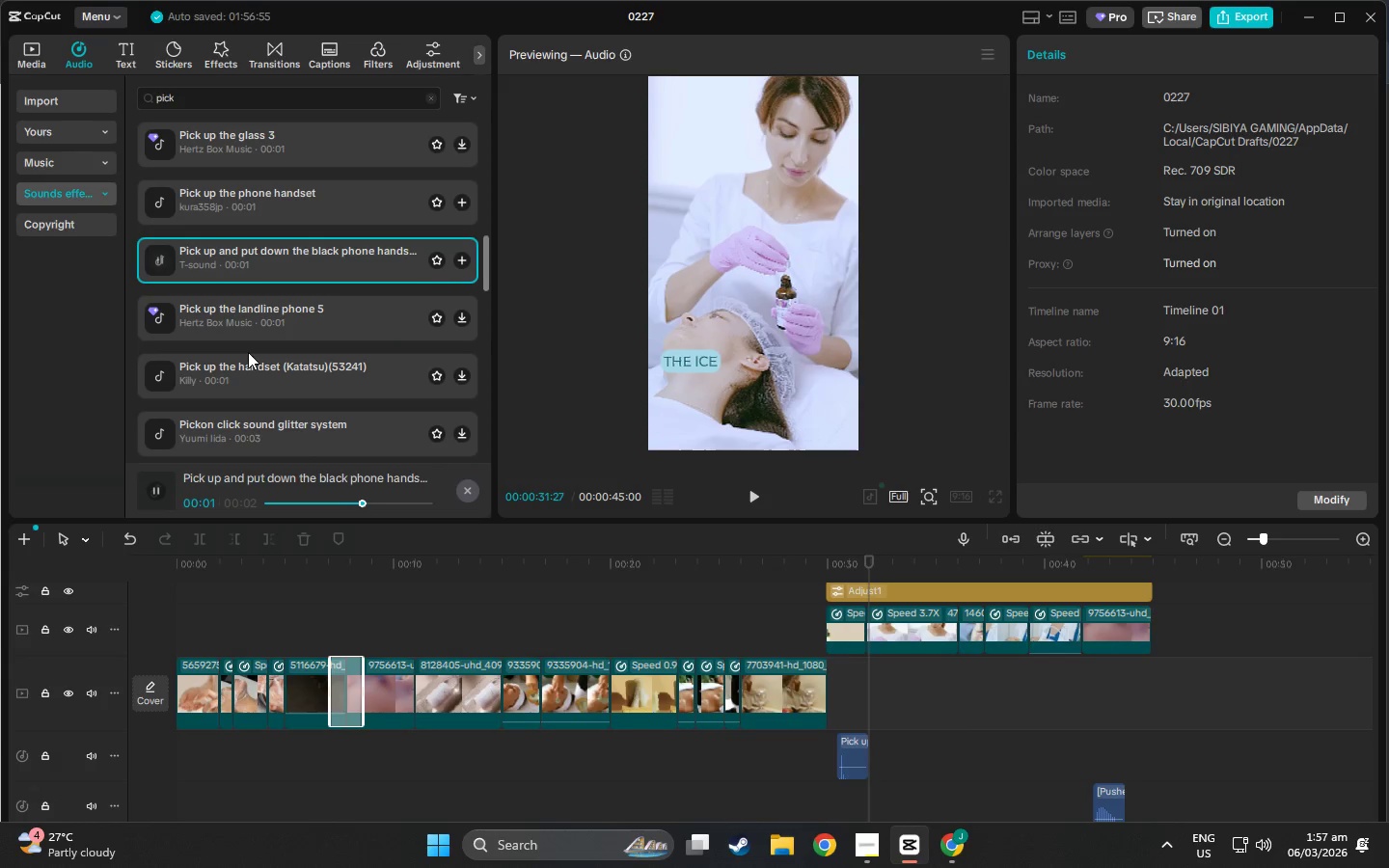 
left_click([252, 364])
 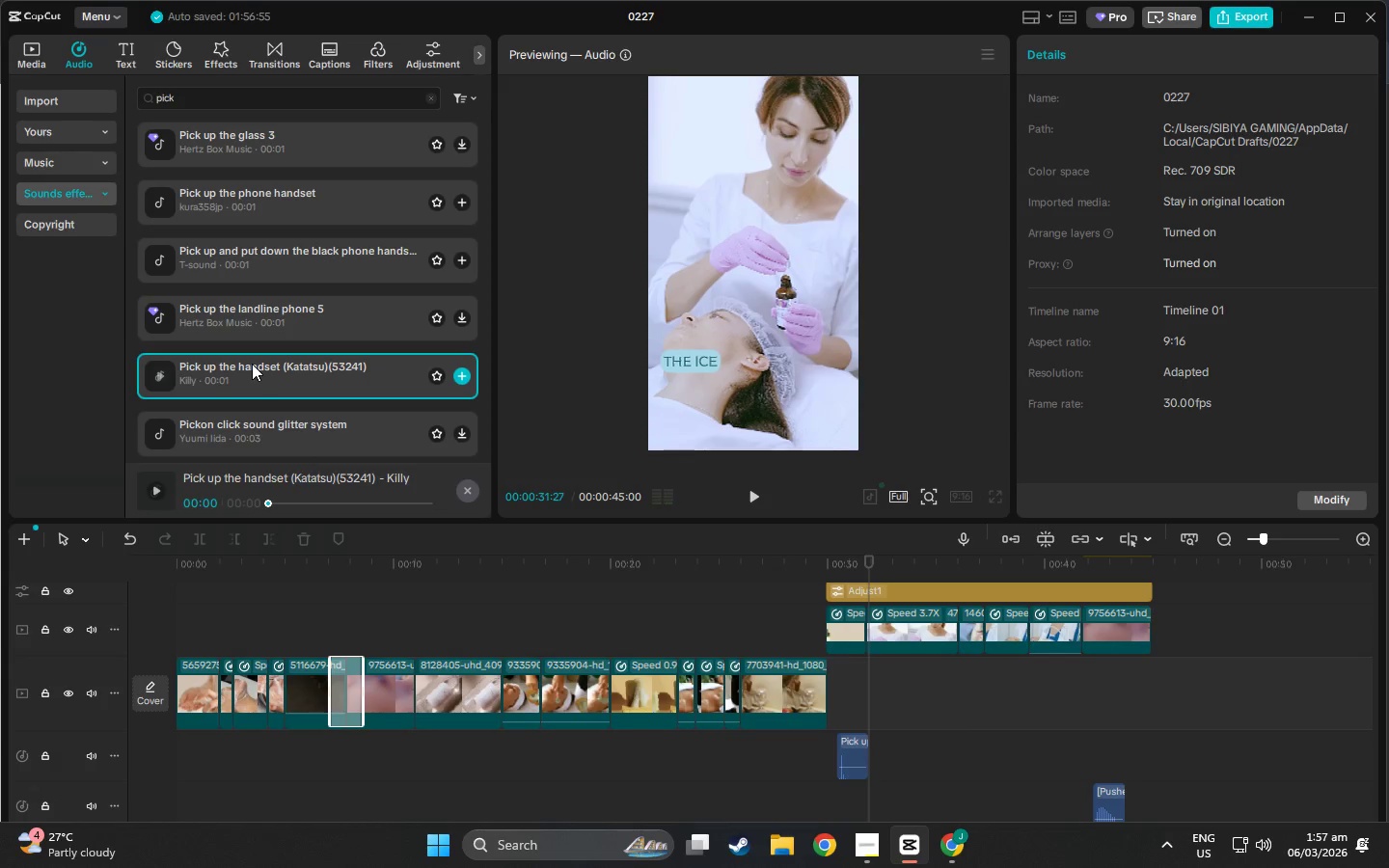 
left_click([257, 414])
 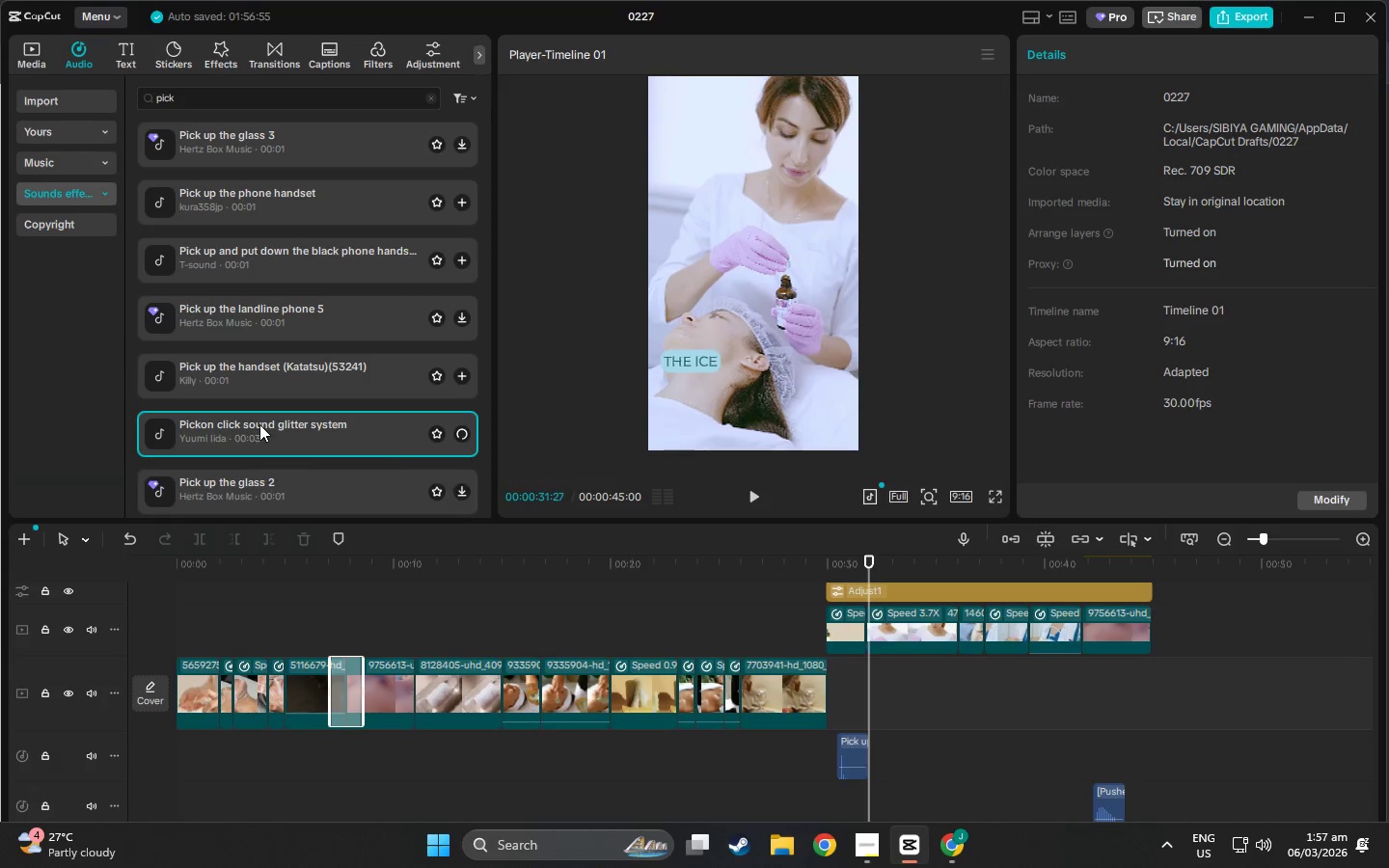 
scroll: coordinate [258, 403], scroll_direction: down, amount: 2.0
 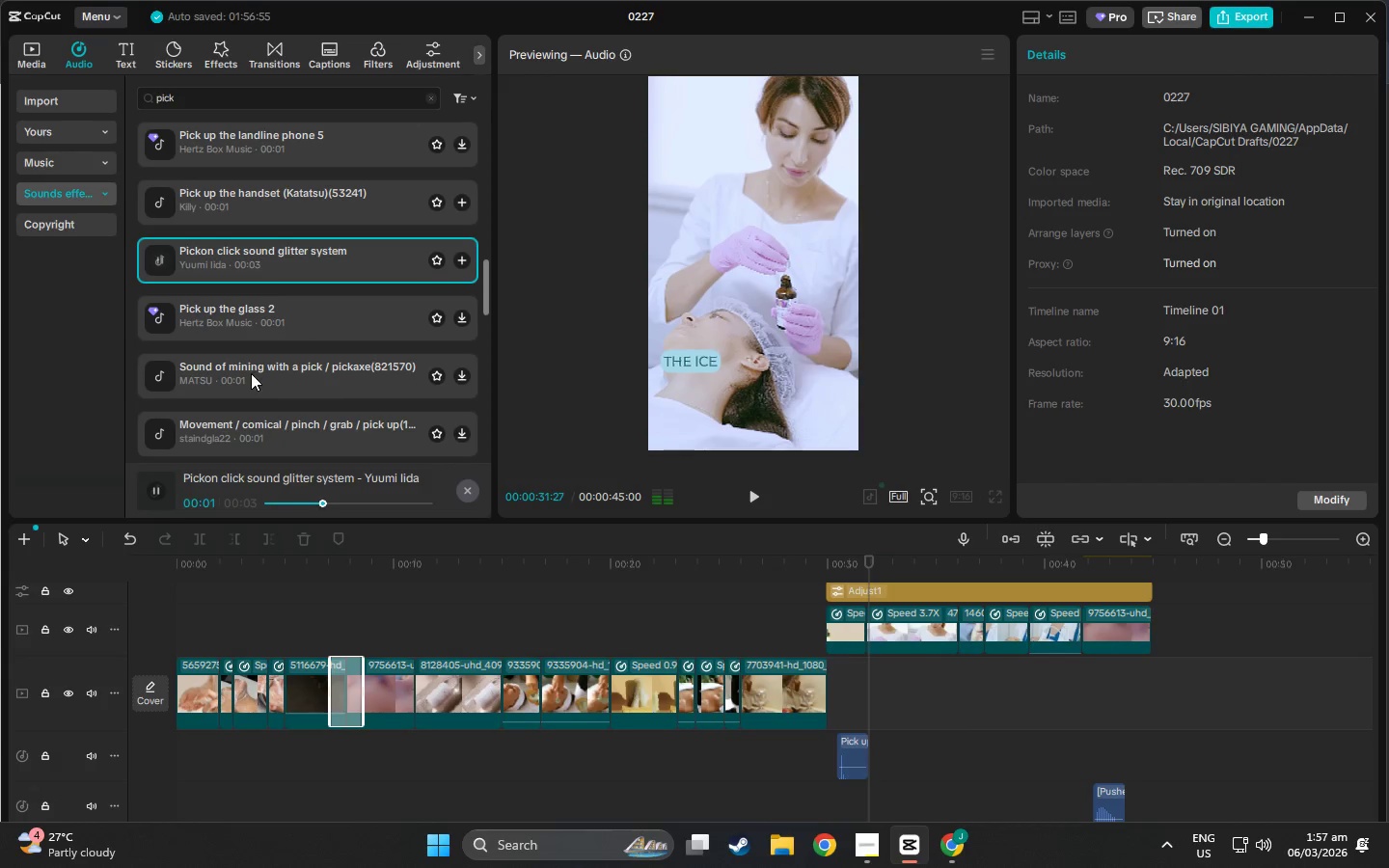 
left_click([251, 372])
 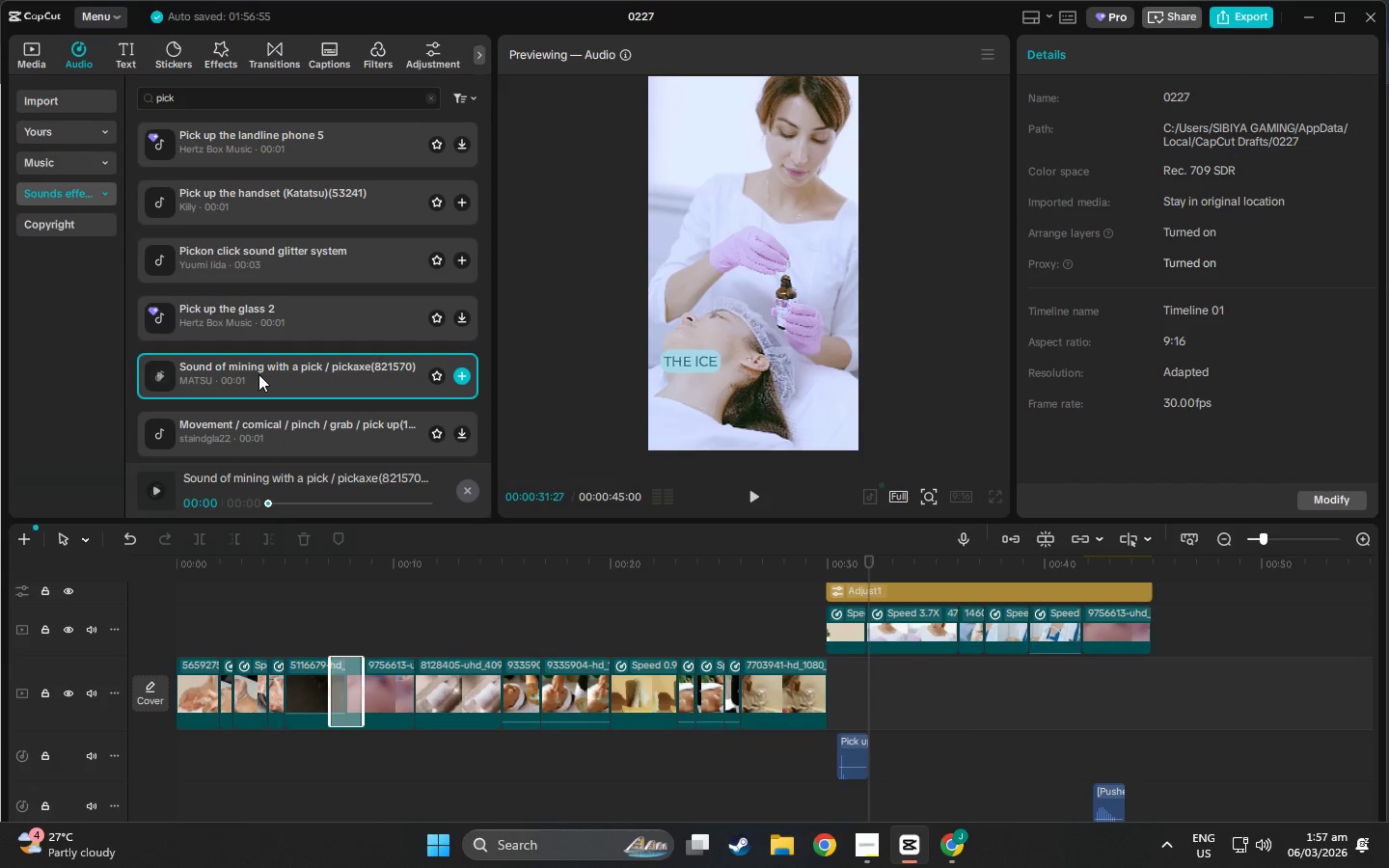 
wait(5.28)
 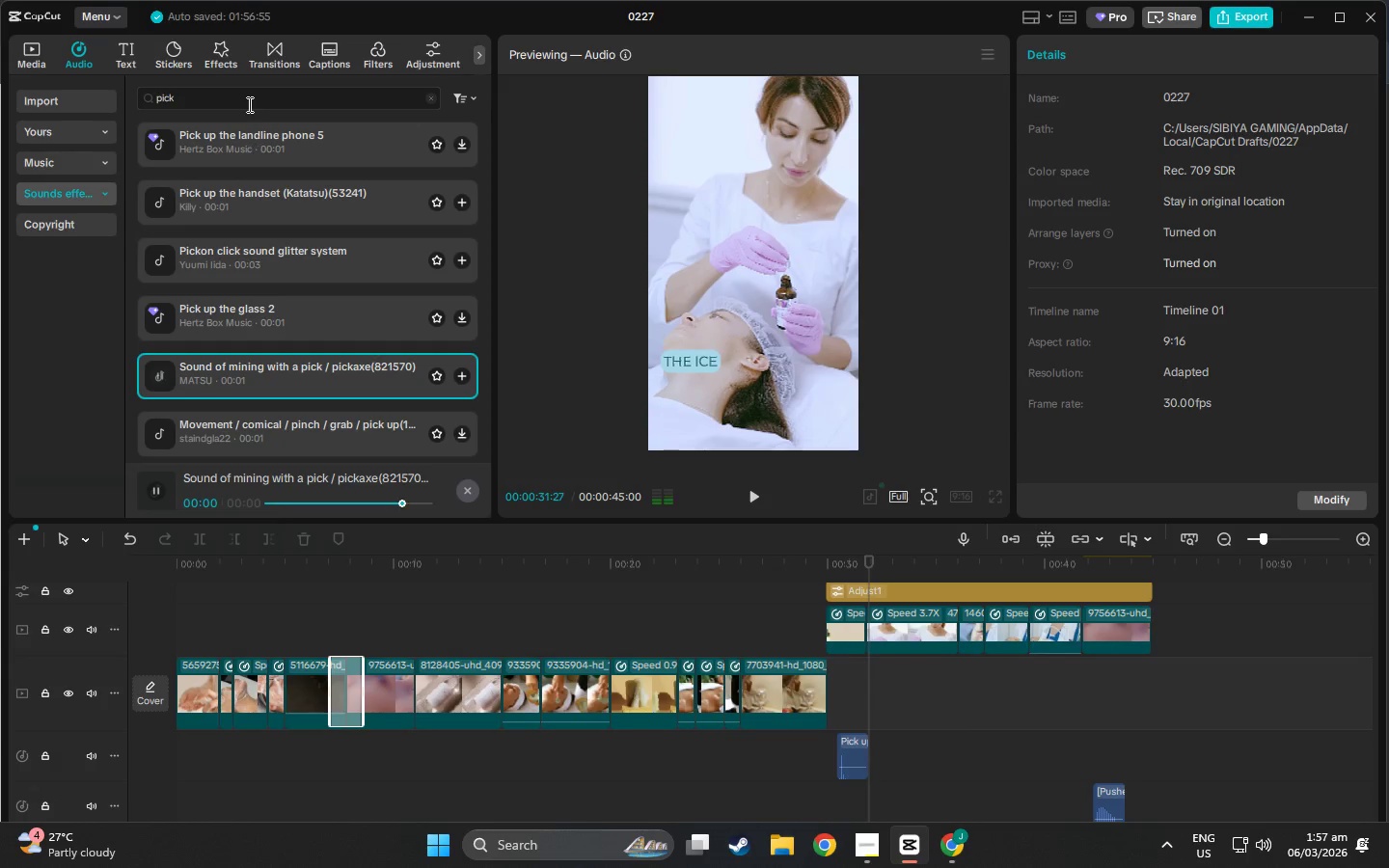 
scroll: coordinate [271, 375], scroll_direction: down, amount: 2.0
 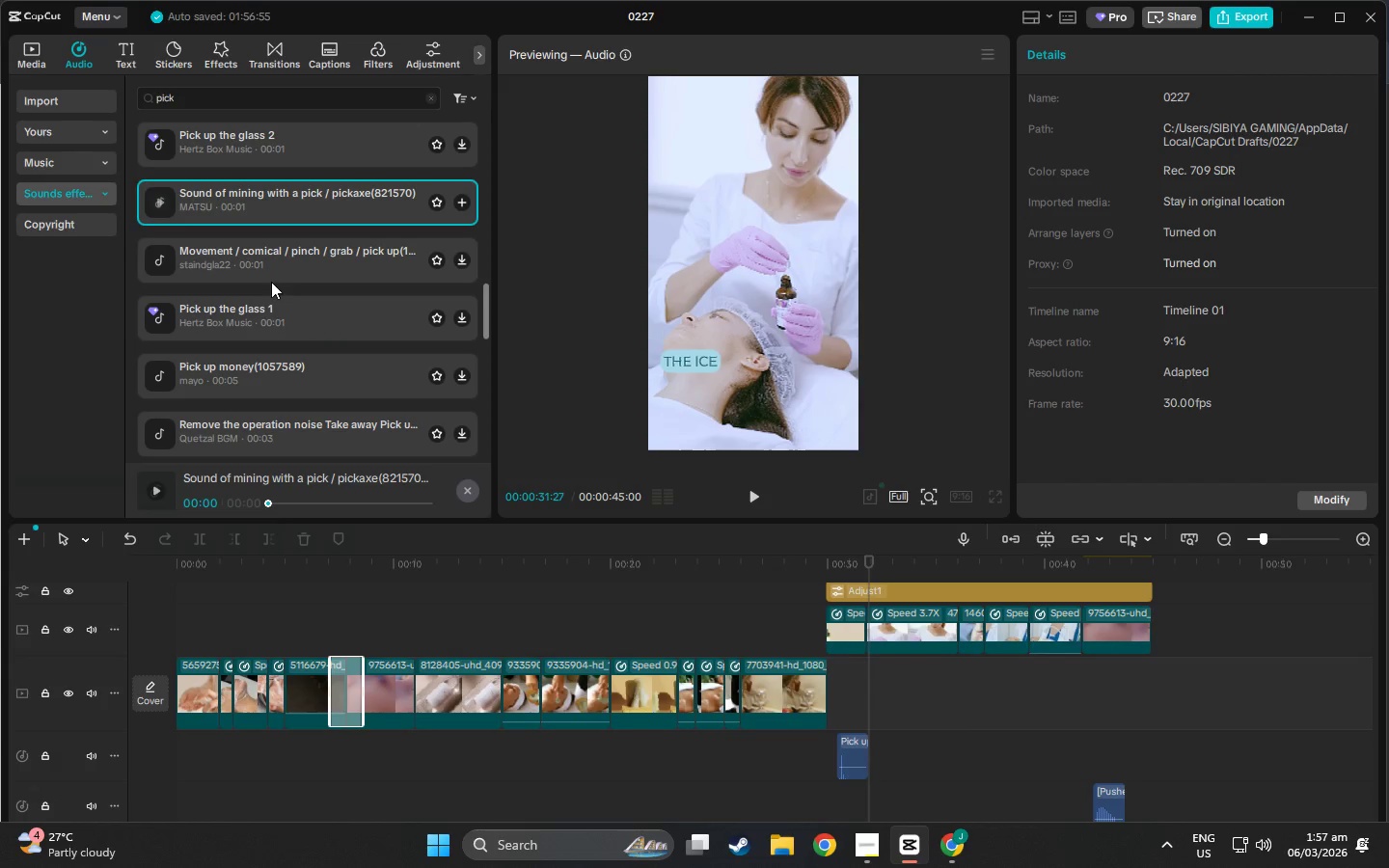 
left_click([271, 263])
 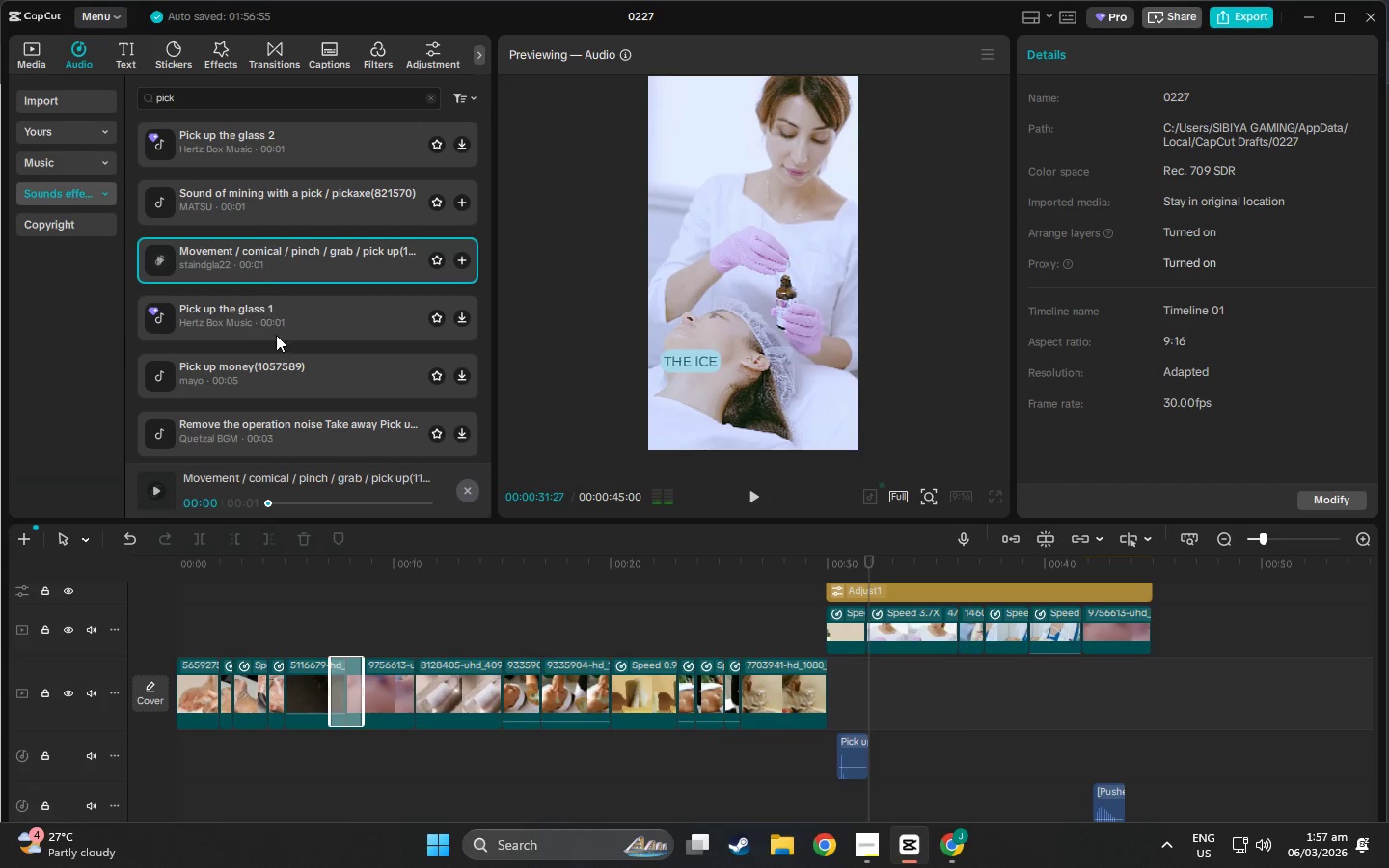 
left_click([280, 355])
 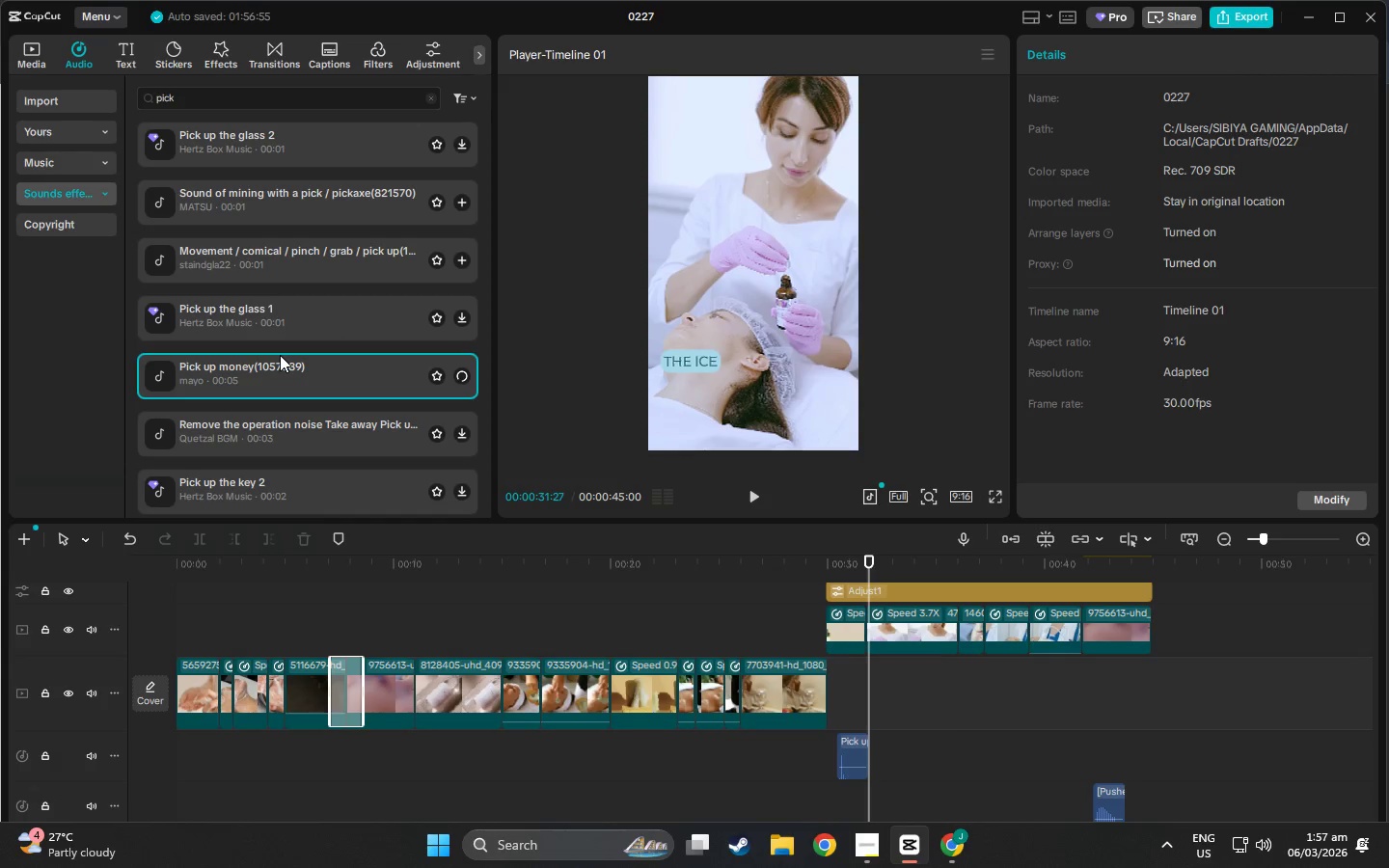 
scroll: coordinate [280, 355], scroll_direction: down, amount: 1.0
 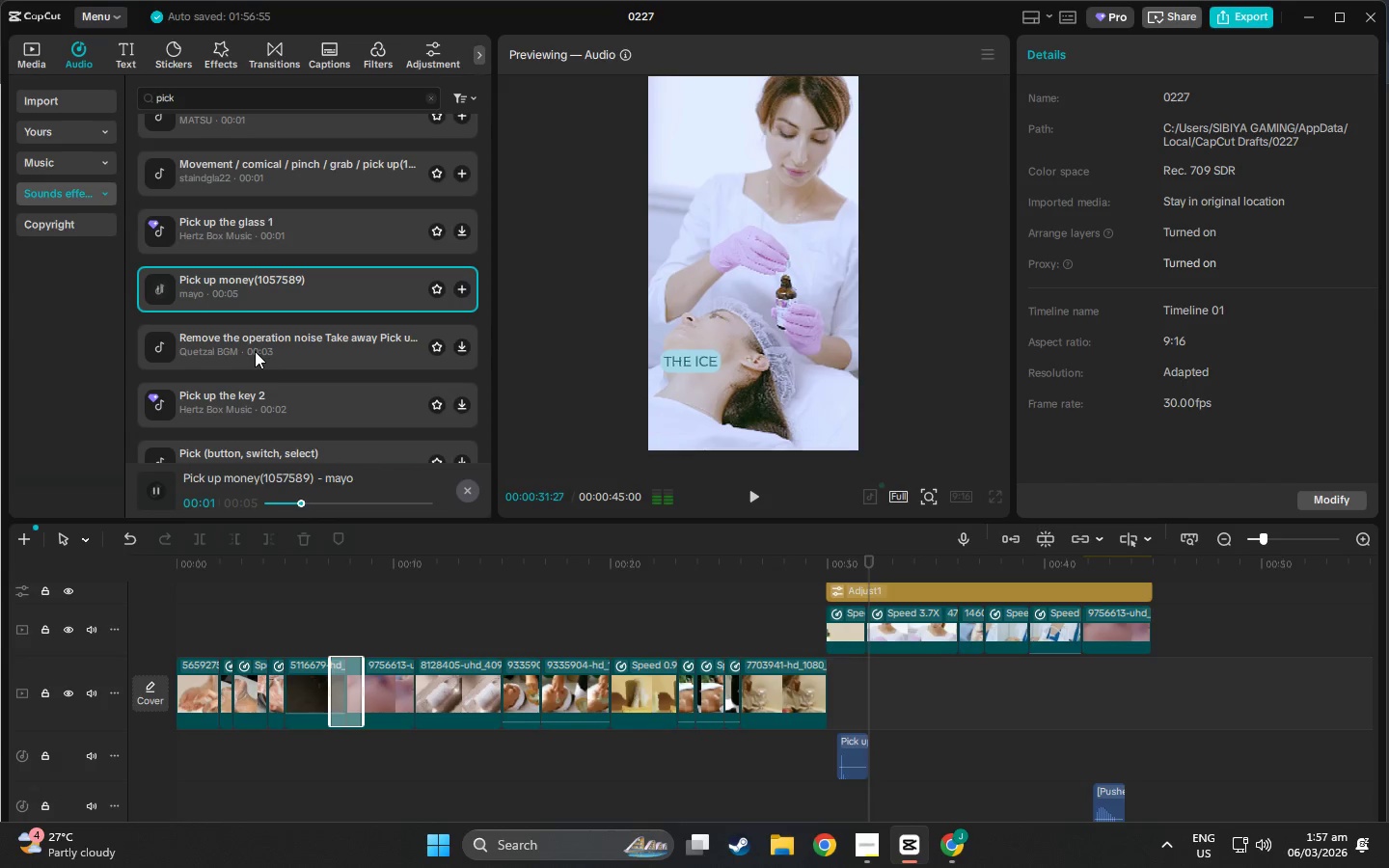 
left_click([255, 351])
 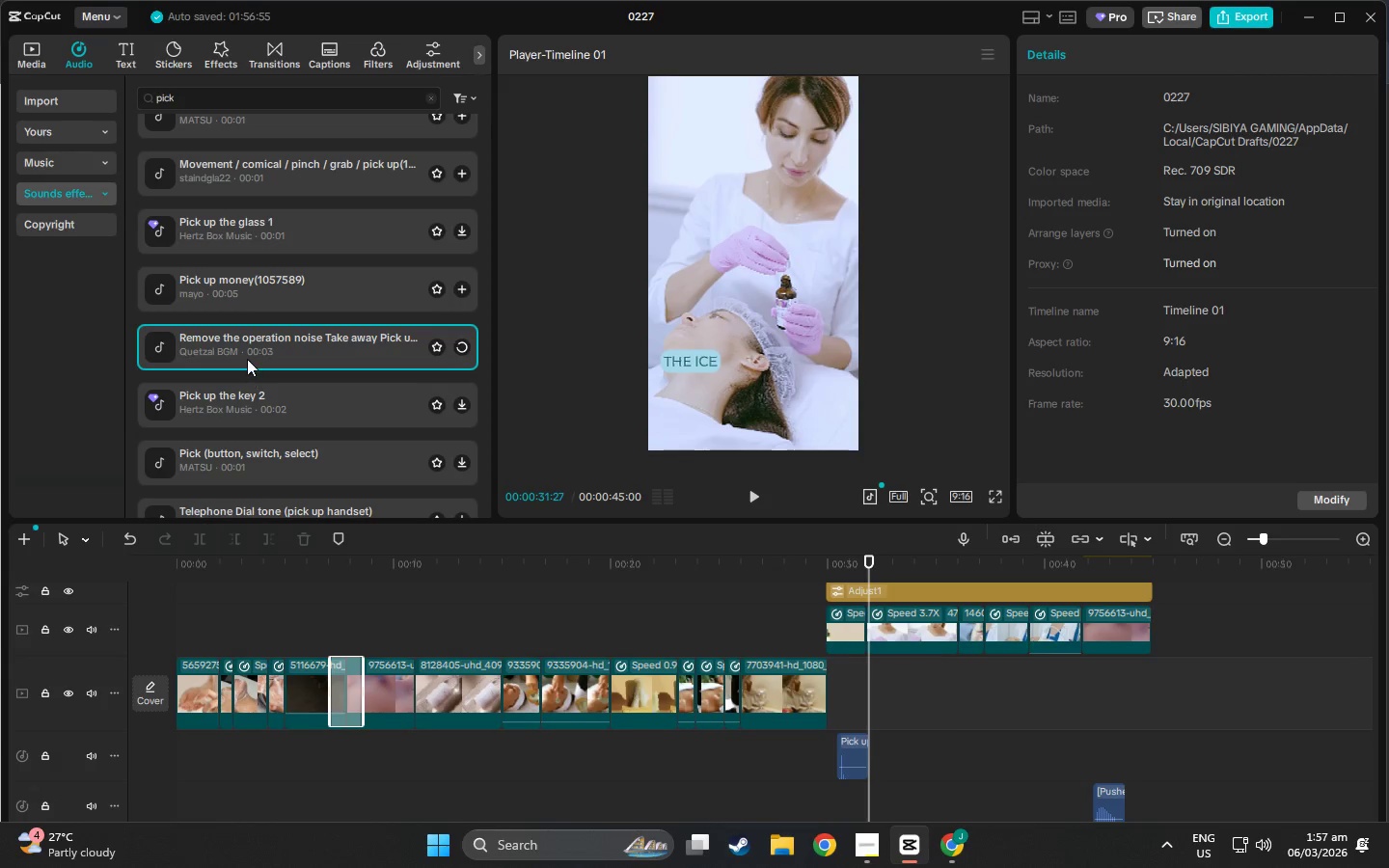 
scroll: coordinate [247, 354], scroll_direction: down, amount: 1.0
 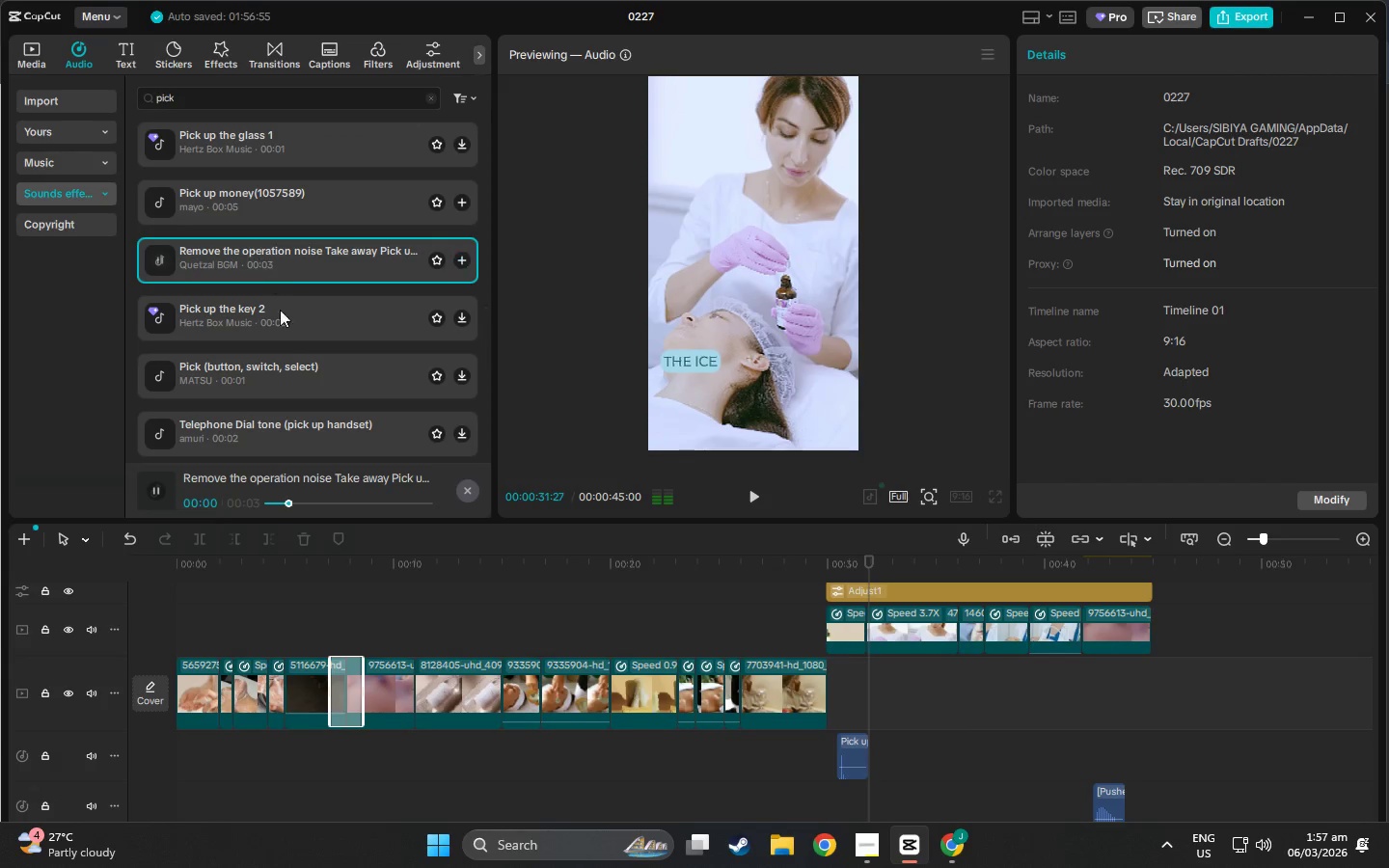 
left_click([281, 356])
 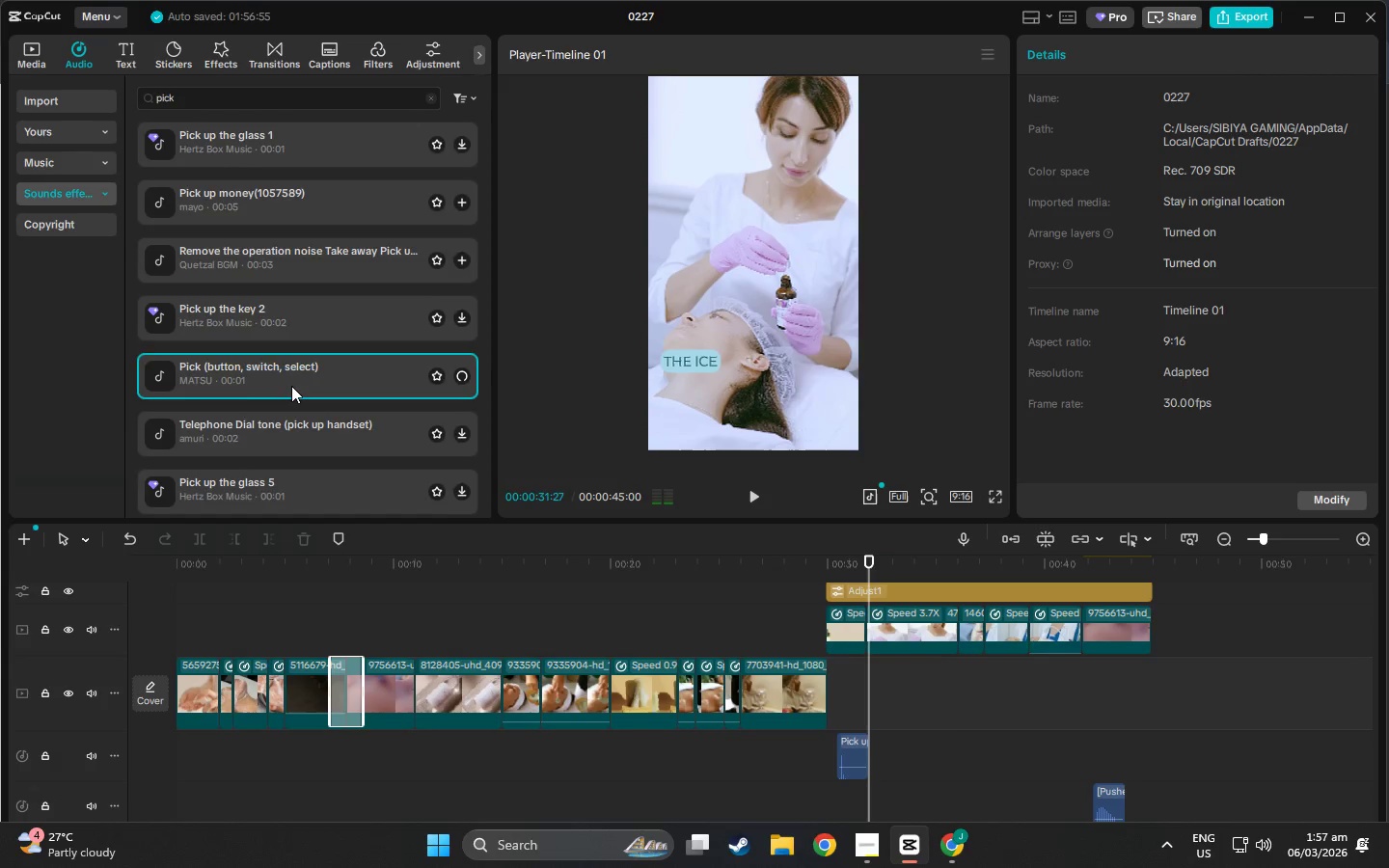 
scroll: coordinate [291, 388], scroll_direction: down, amount: 1.0
 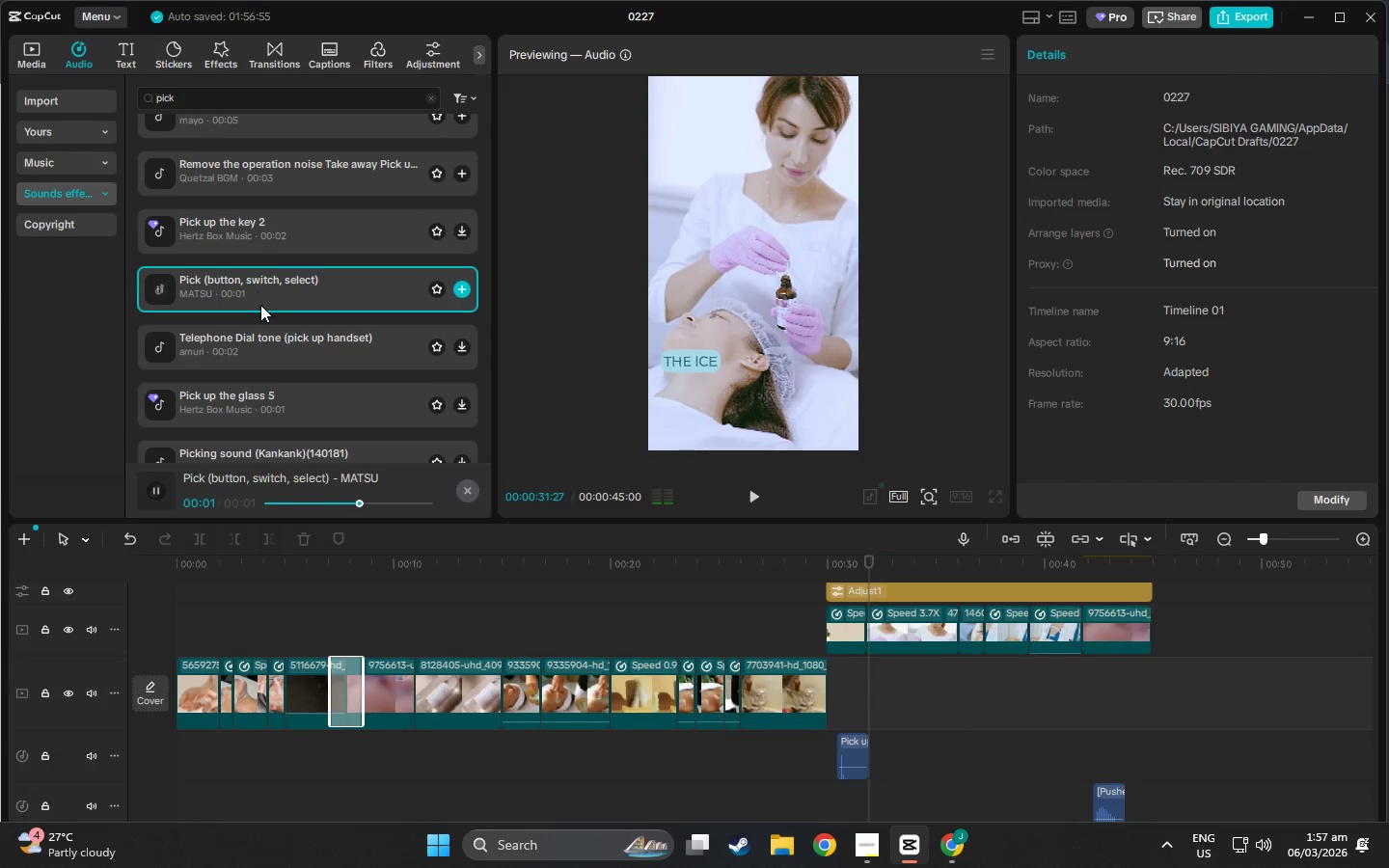 
left_click([239, 339])
 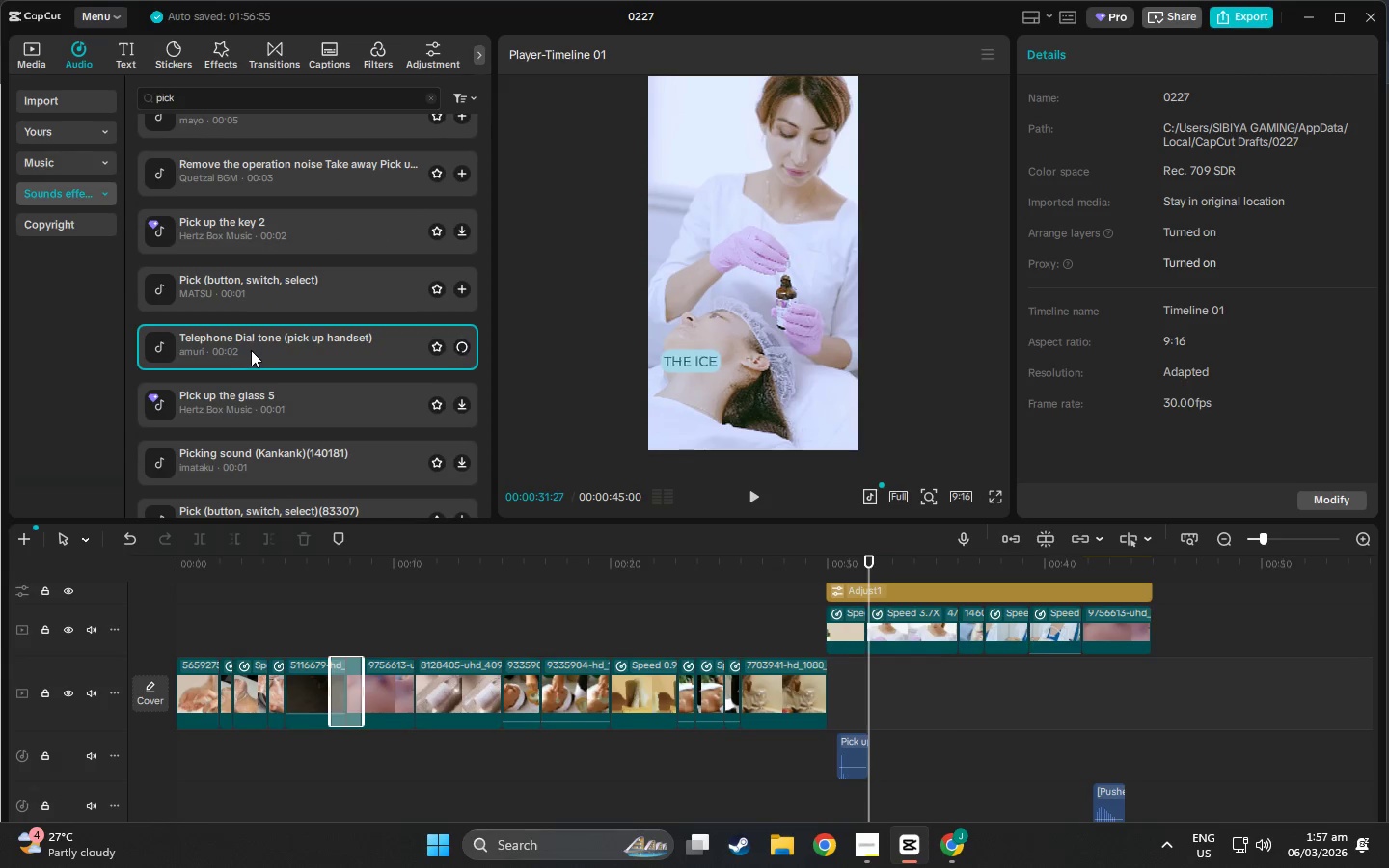 
scroll: coordinate [251, 350], scroll_direction: down, amount: 1.0
 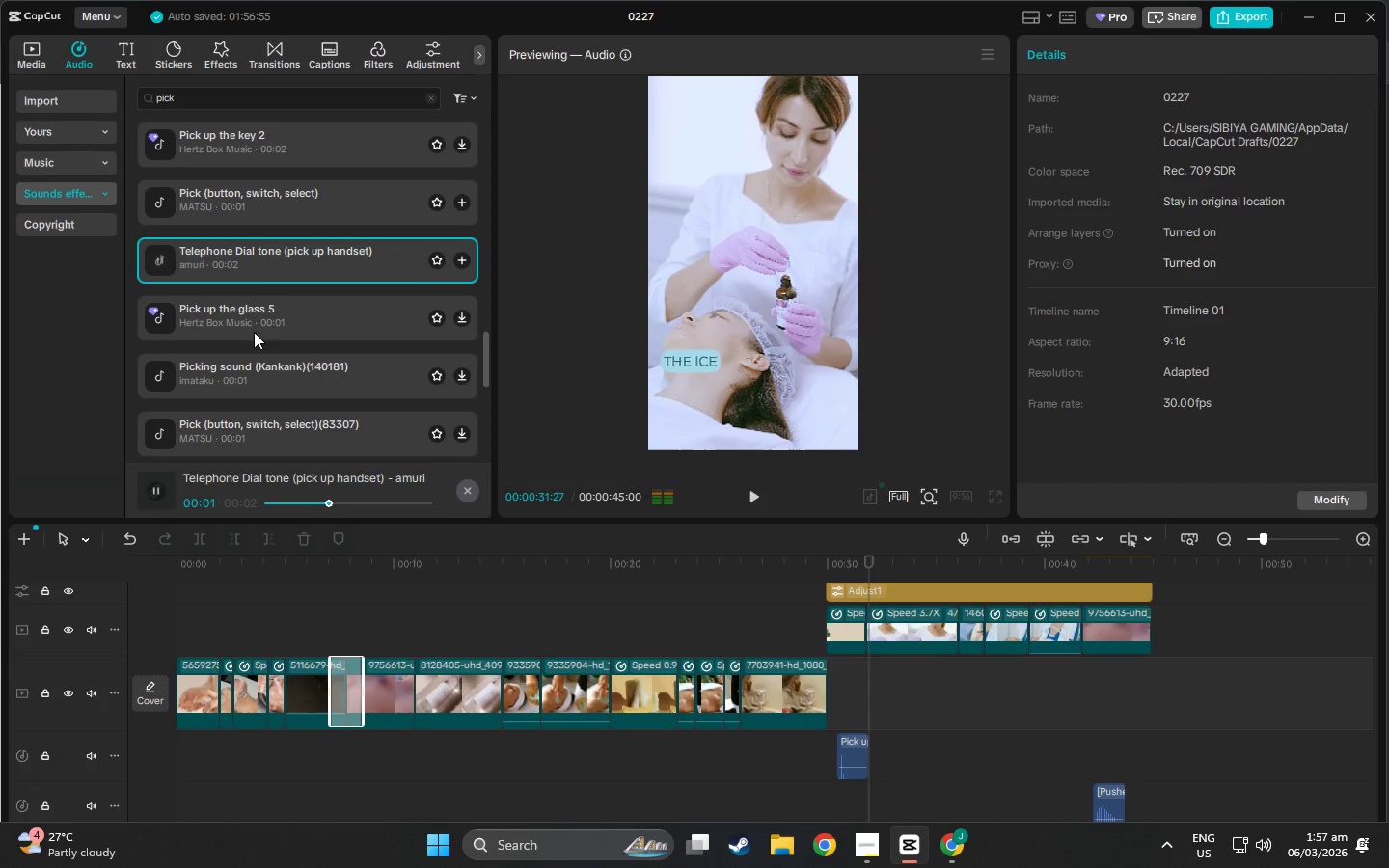 
left_click([265, 372])
 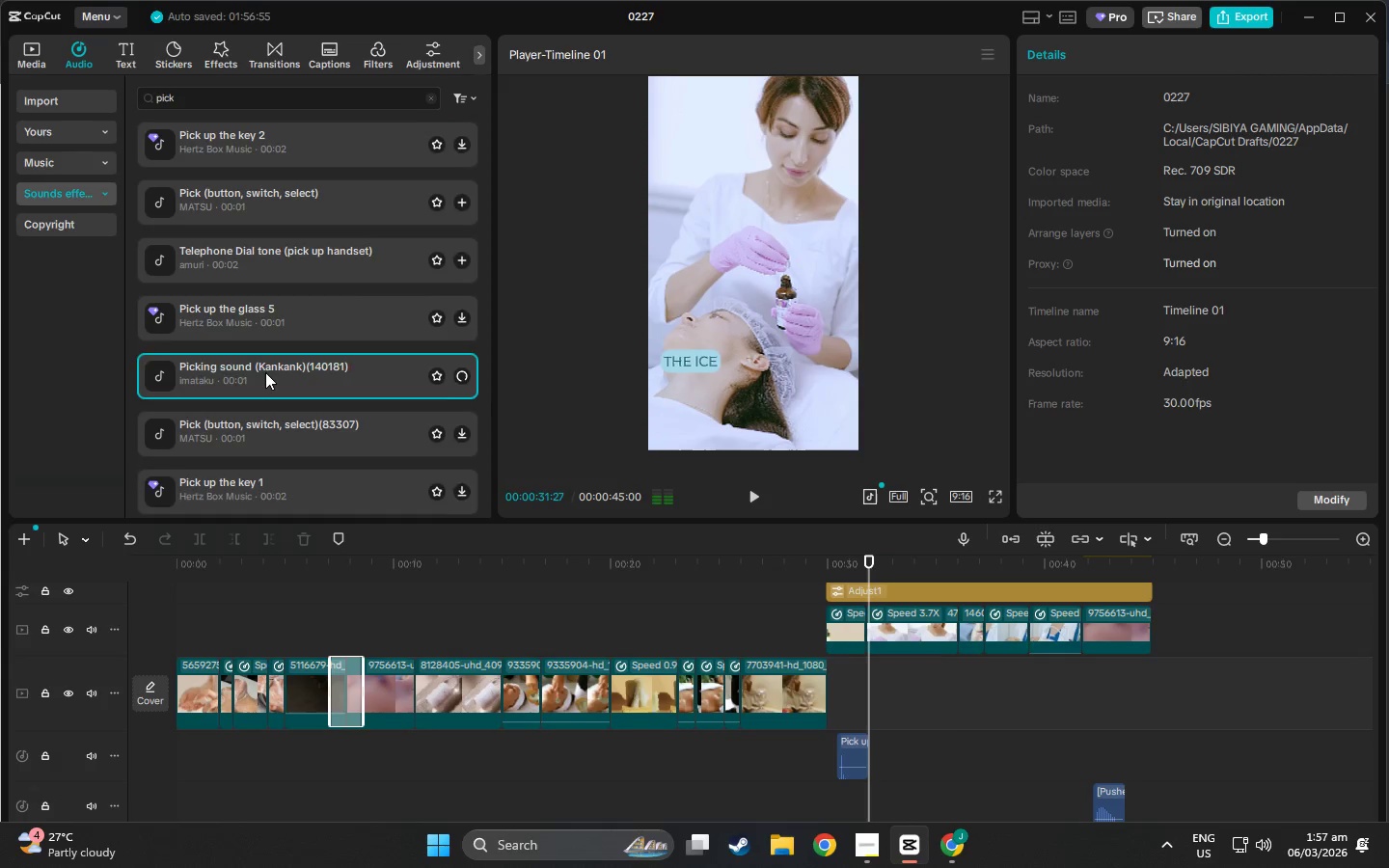 
scroll: coordinate [265, 372], scroll_direction: down, amount: 1.0
 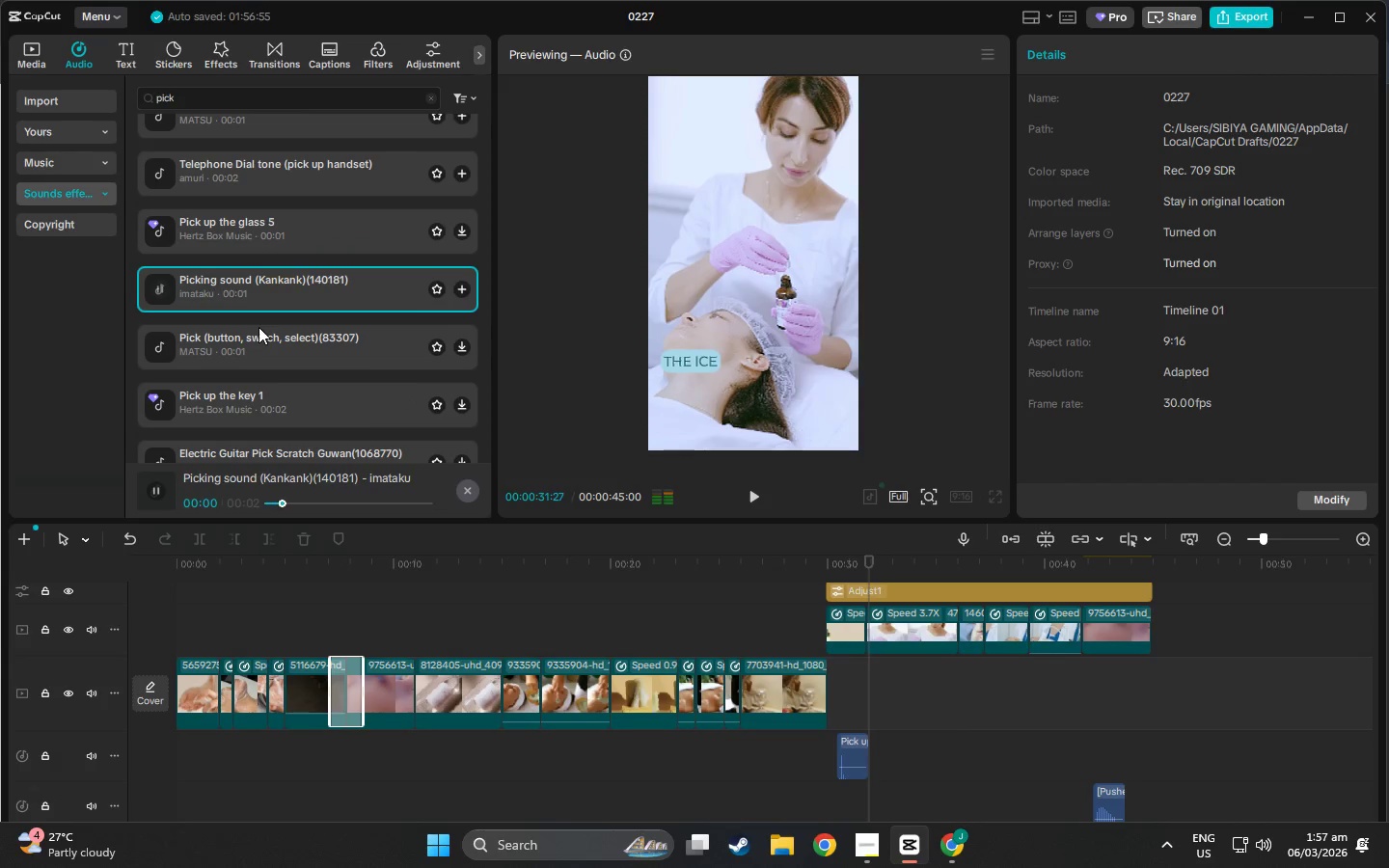 
left_click([259, 336])
 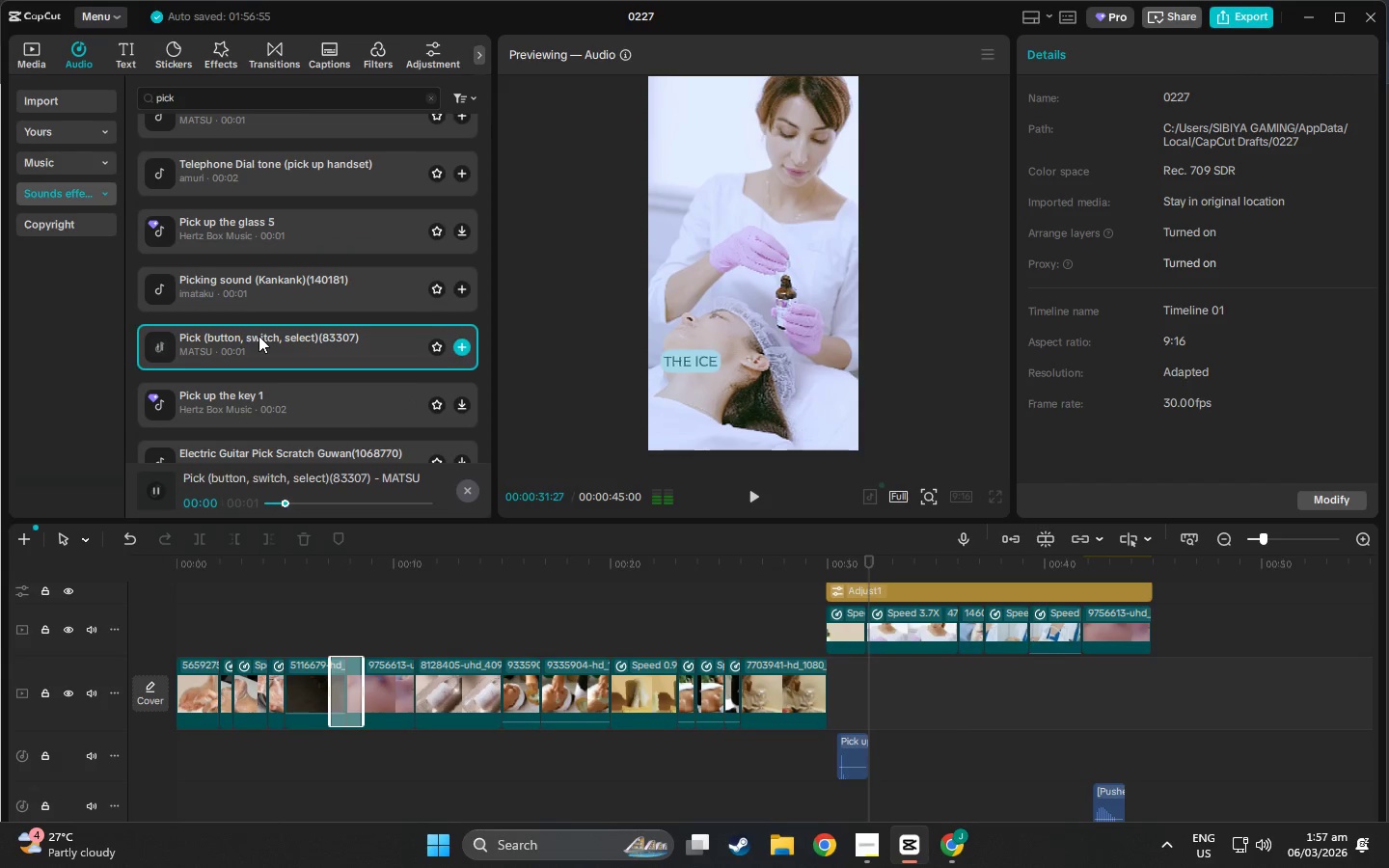 
scroll: coordinate [265, 345], scroll_direction: down, amount: 1.0
 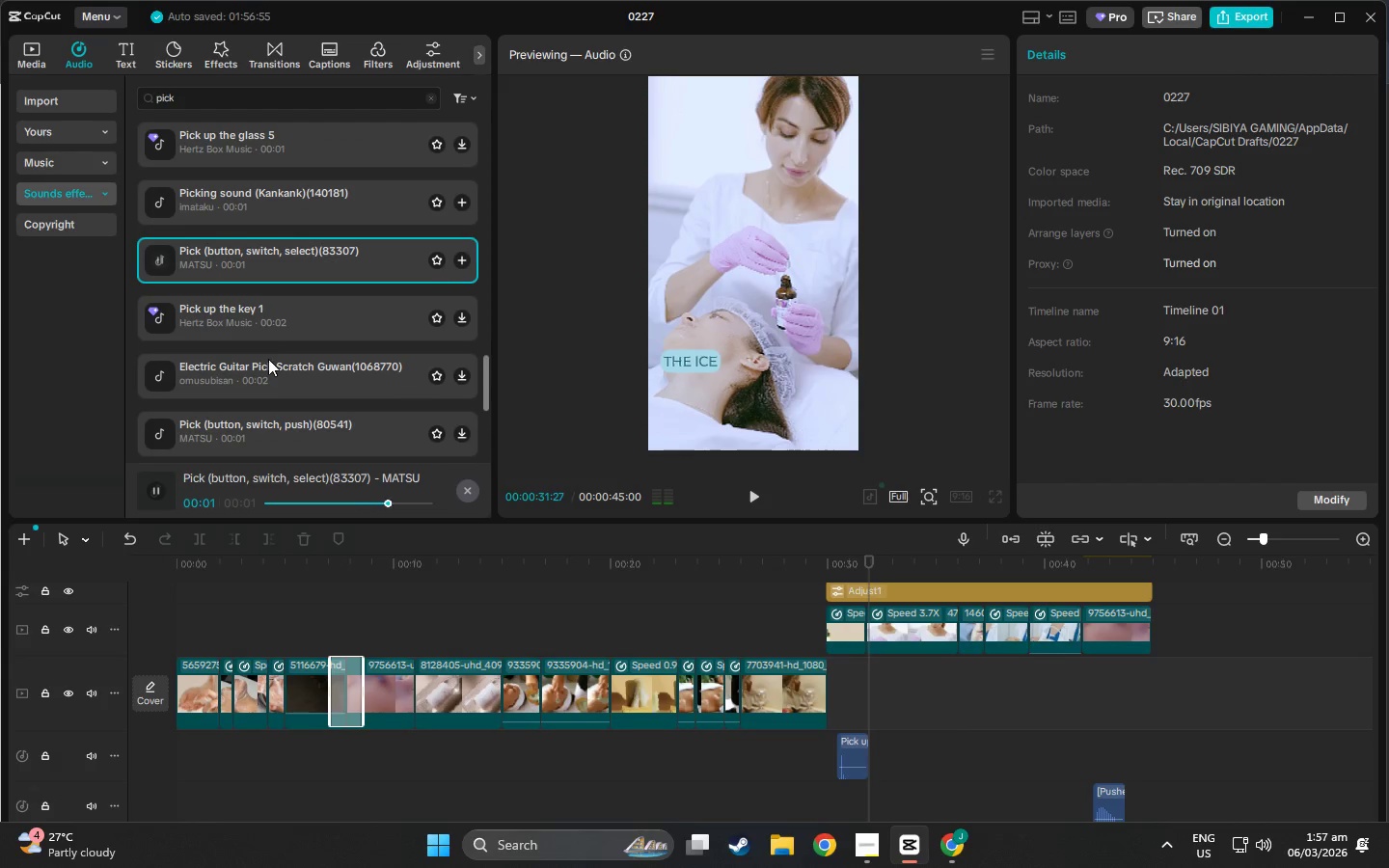 
left_click([268, 359])
 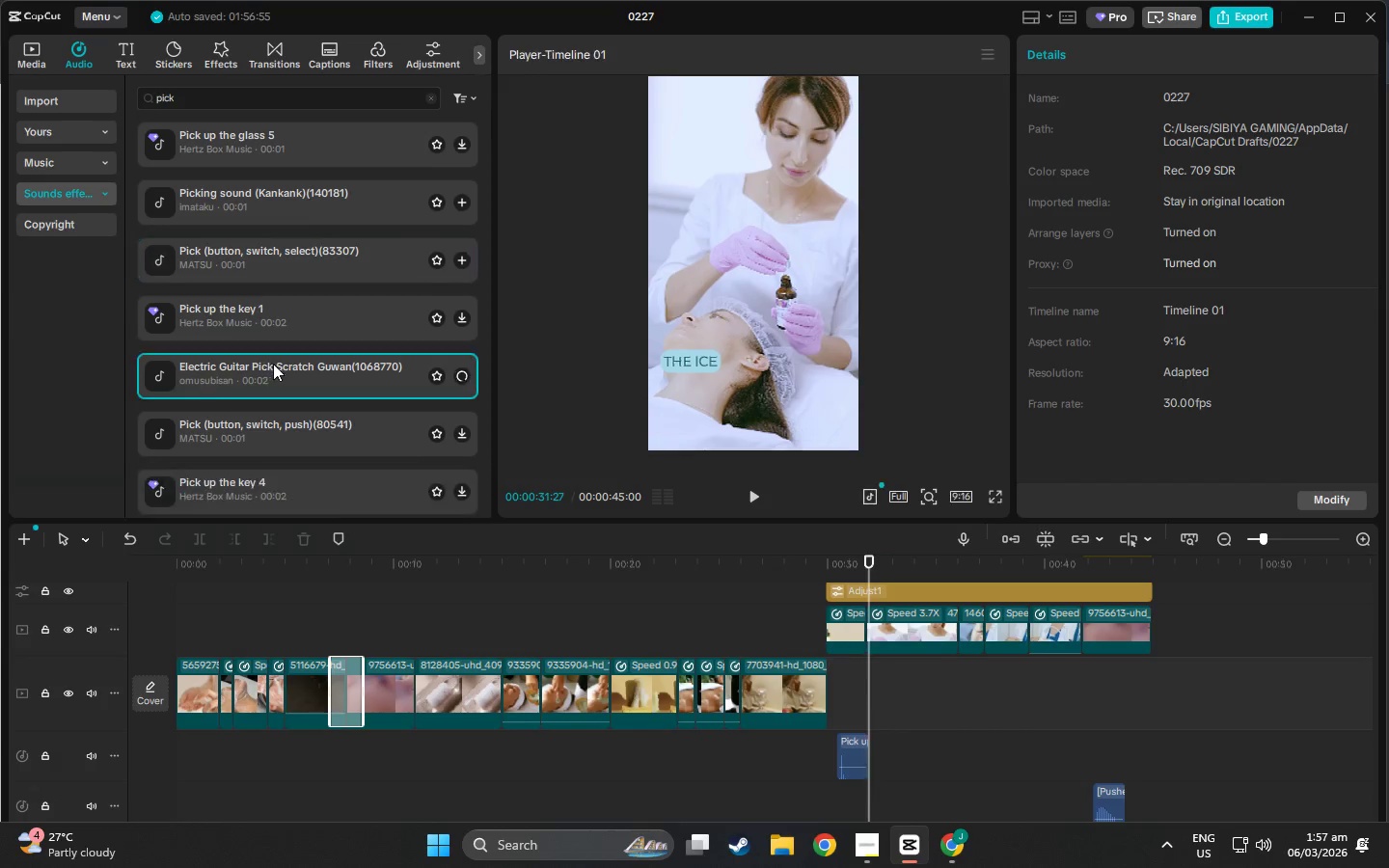 
scroll: coordinate [273, 364], scroll_direction: down, amount: 1.0
 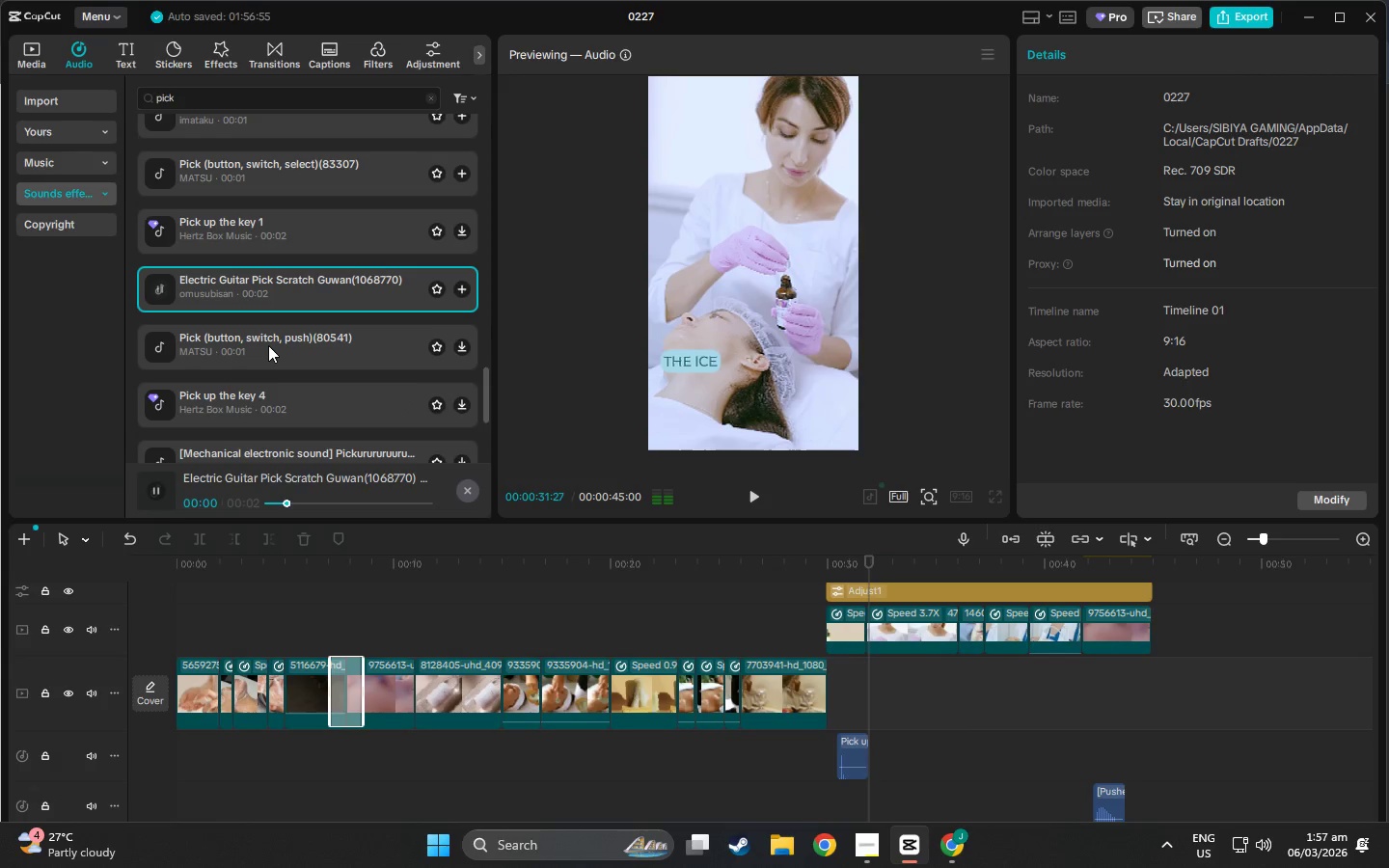 
left_click([268, 345])
 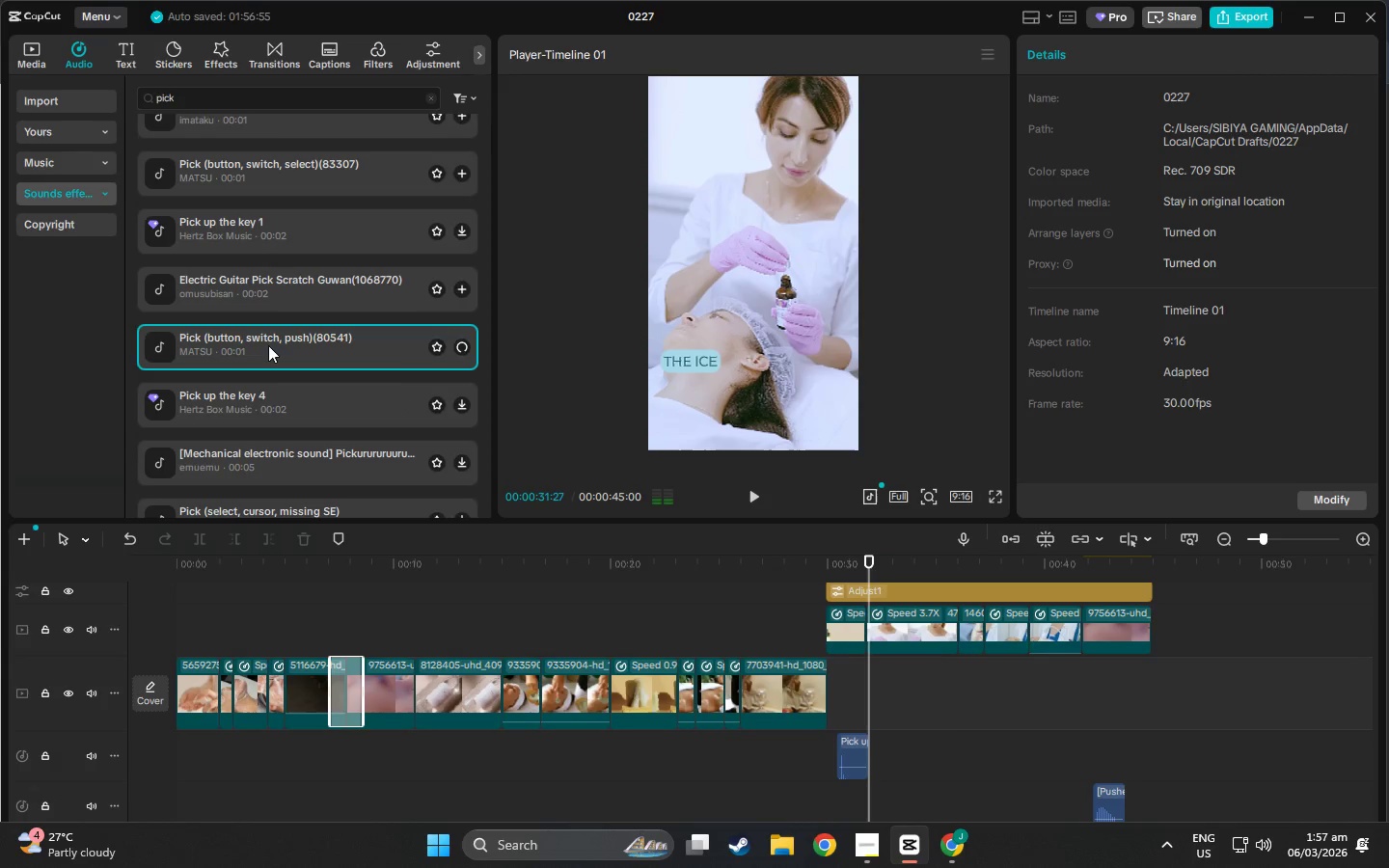 
scroll: coordinate [268, 345], scroll_direction: down, amount: 1.0
 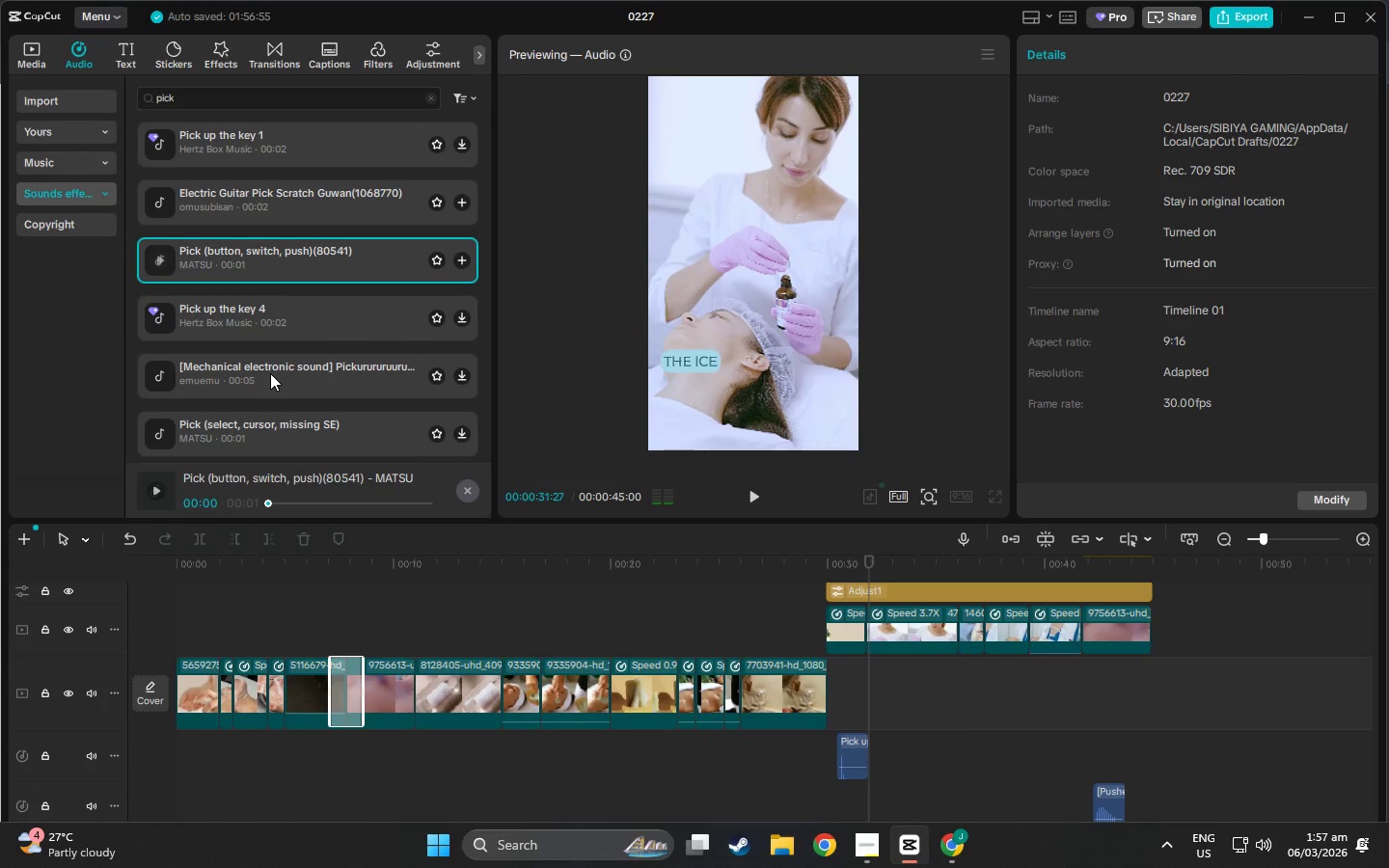 
left_click([270, 373])
 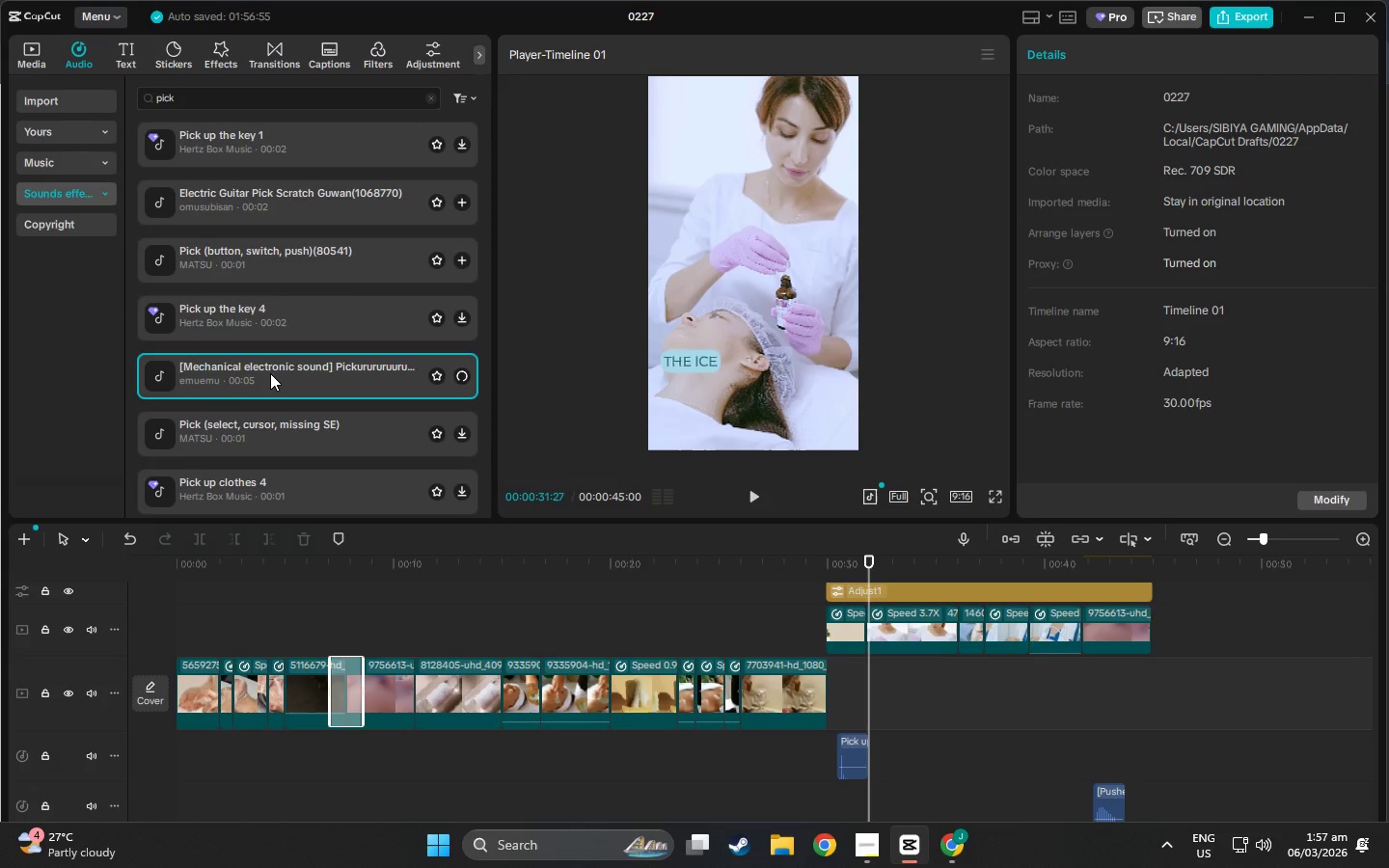 
scroll: coordinate [270, 373], scroll_direction: down, amount: 1.0
 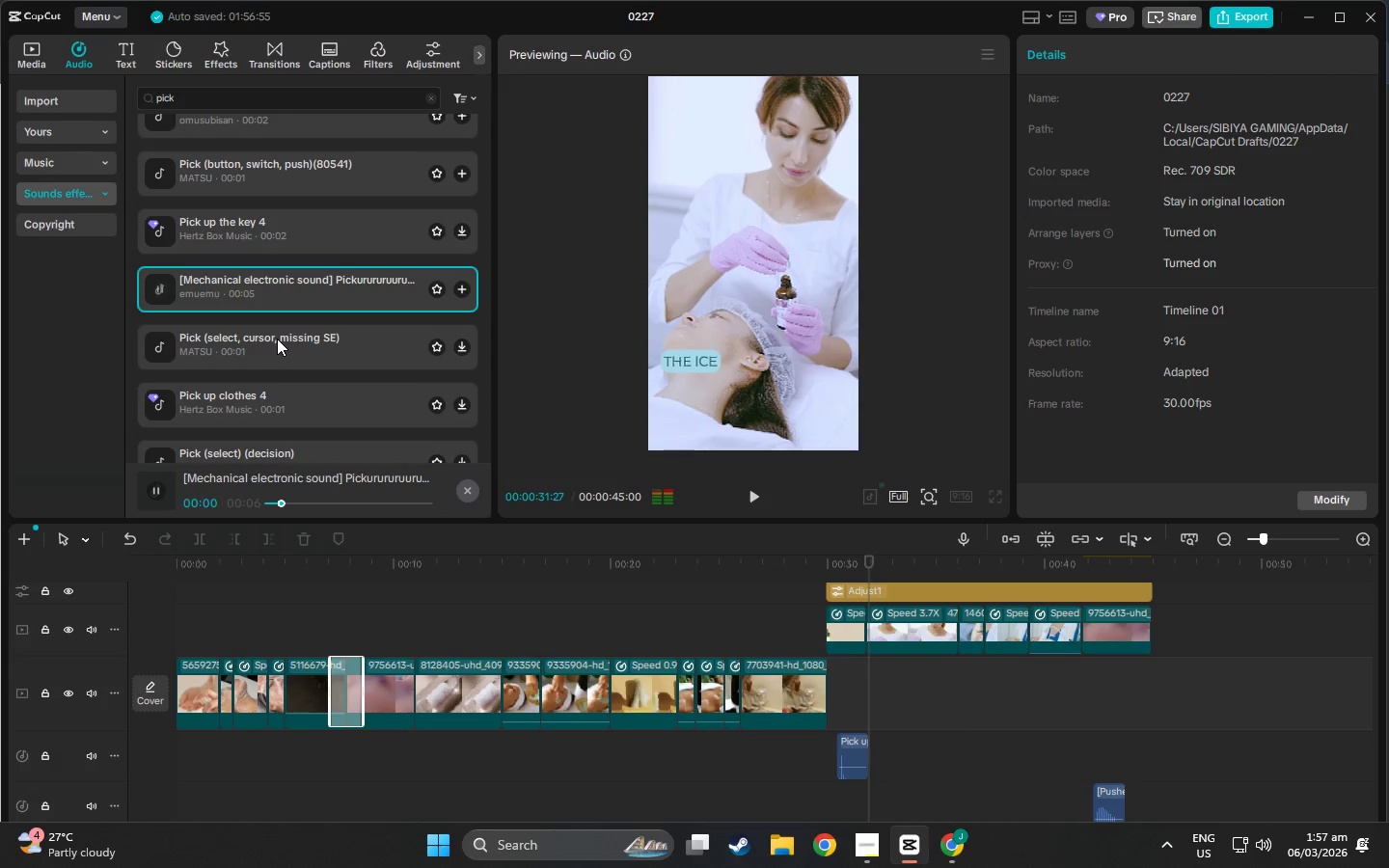 
left_click([277, 339])
 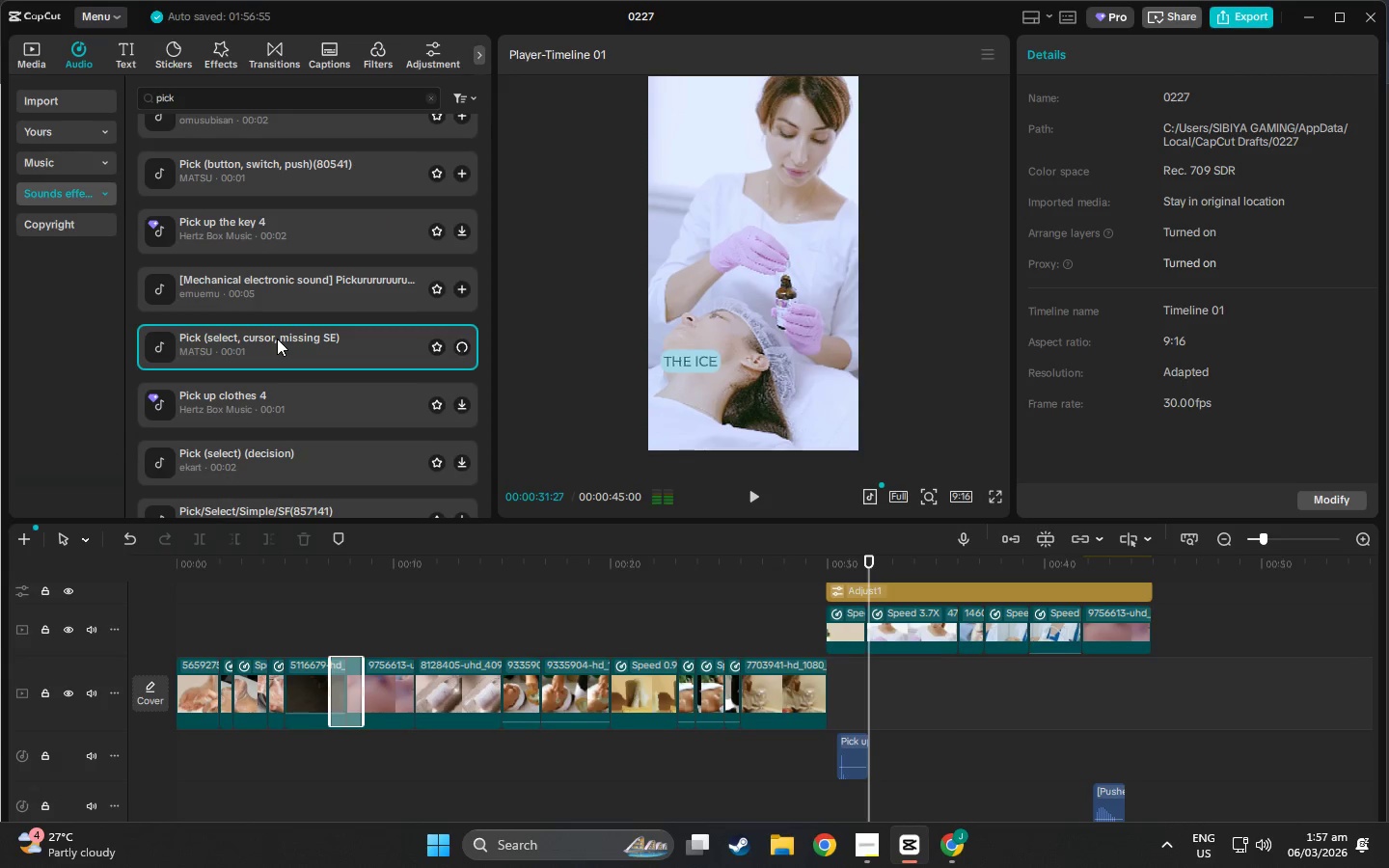 
scroll: coordinate [277, 339], scroll_direction: down, amount: 1.0
 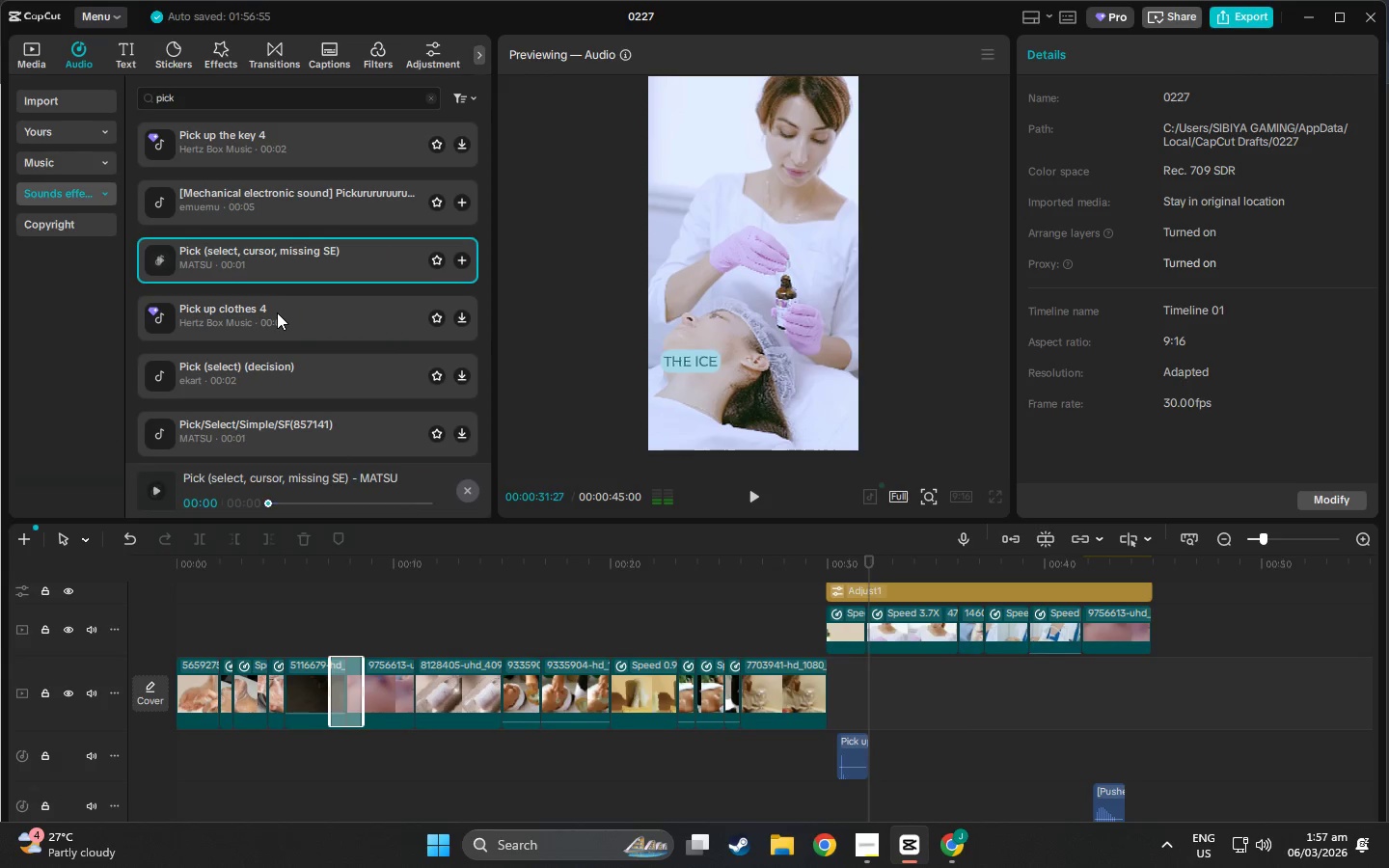 
left_click([277, 312])
 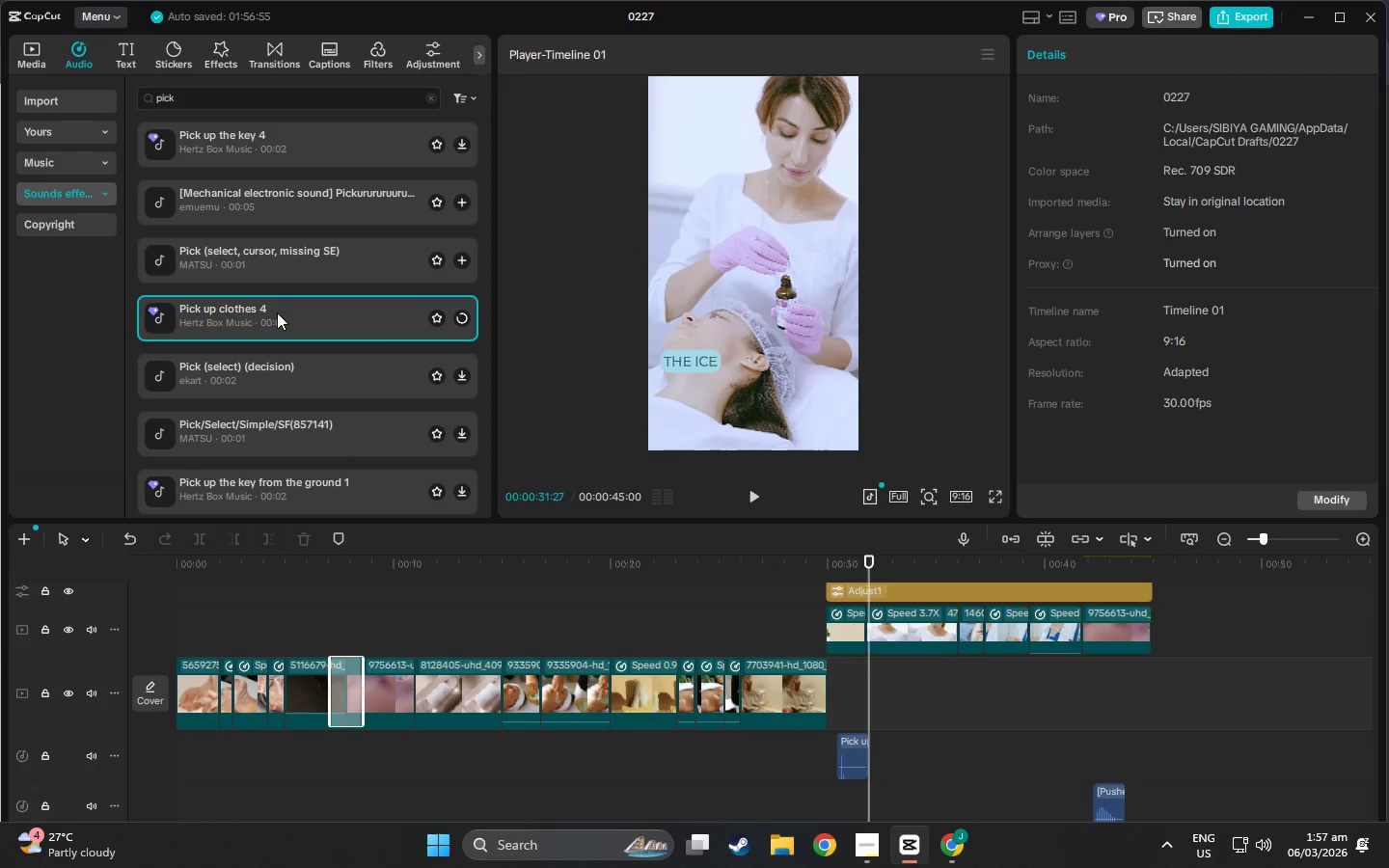 
scroll: coordinate [277, 312], scroll_direction: down, amount: 1.0
 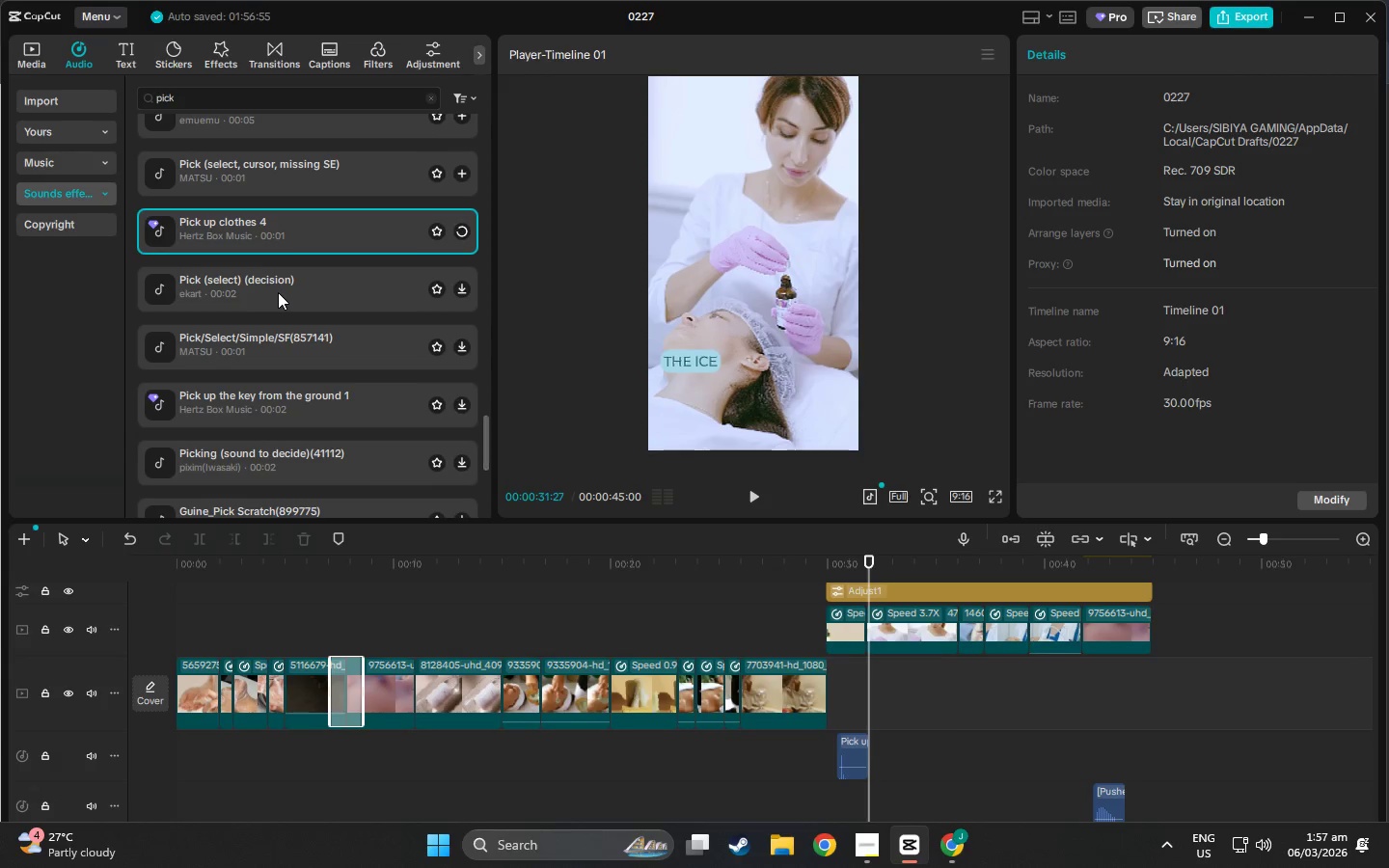 
left_click([278, 292])
 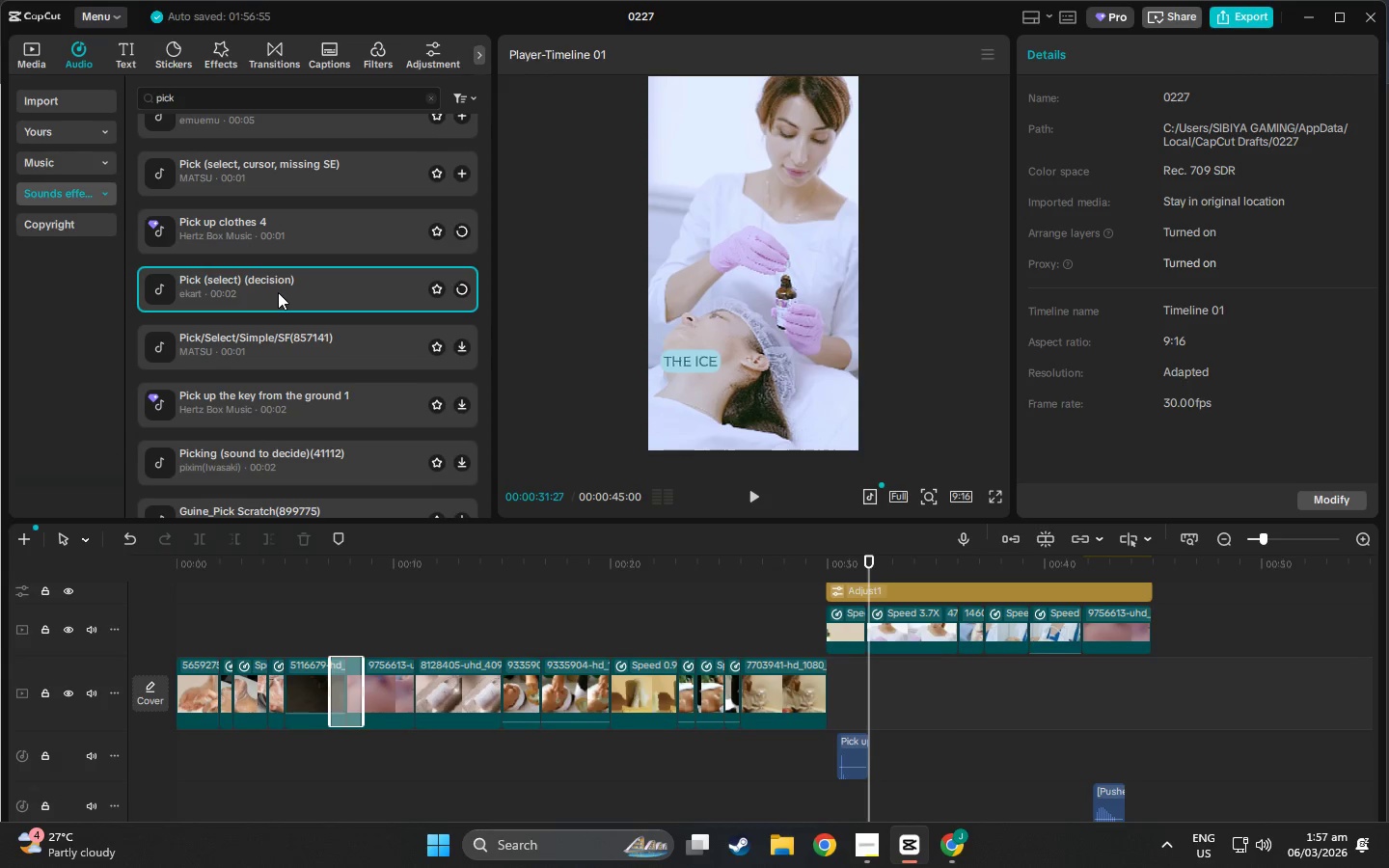 
scroll: coordinate [278, 292], scroll_direction: down, amount: 1.0
 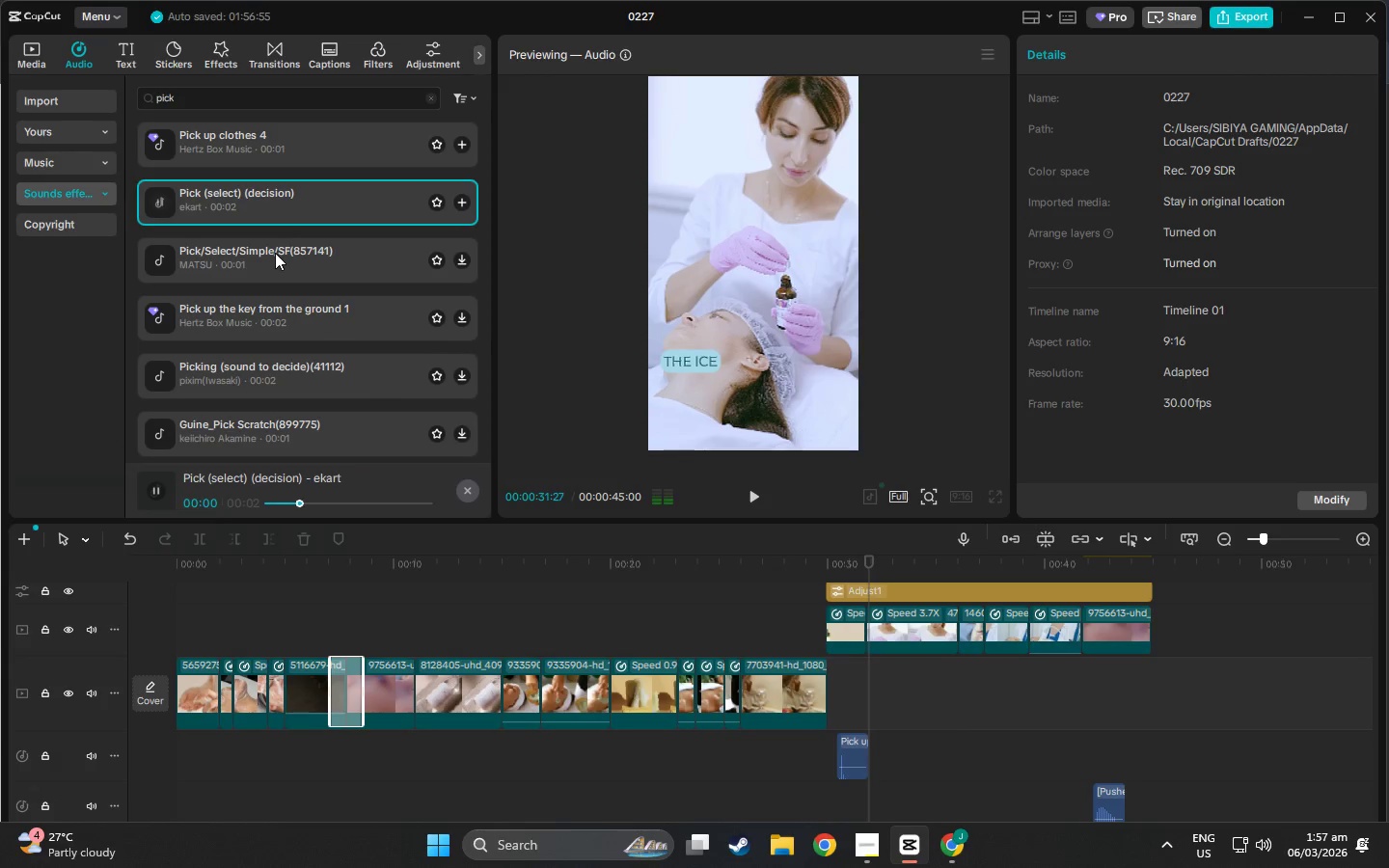 
left_click([275, 253])
 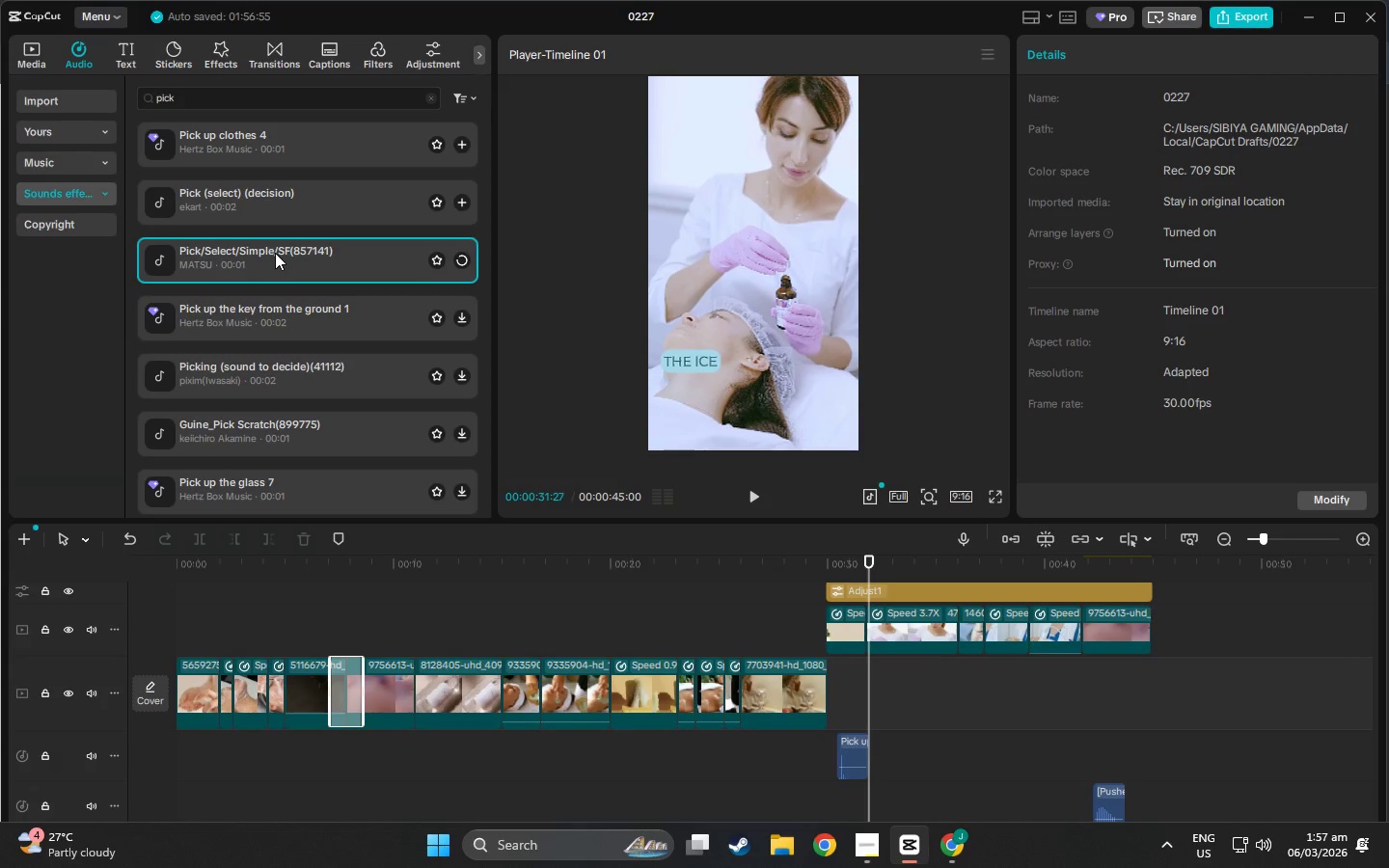 
scroll: coordinate [275, 253], scroll_direction: down, amount: 1.0
 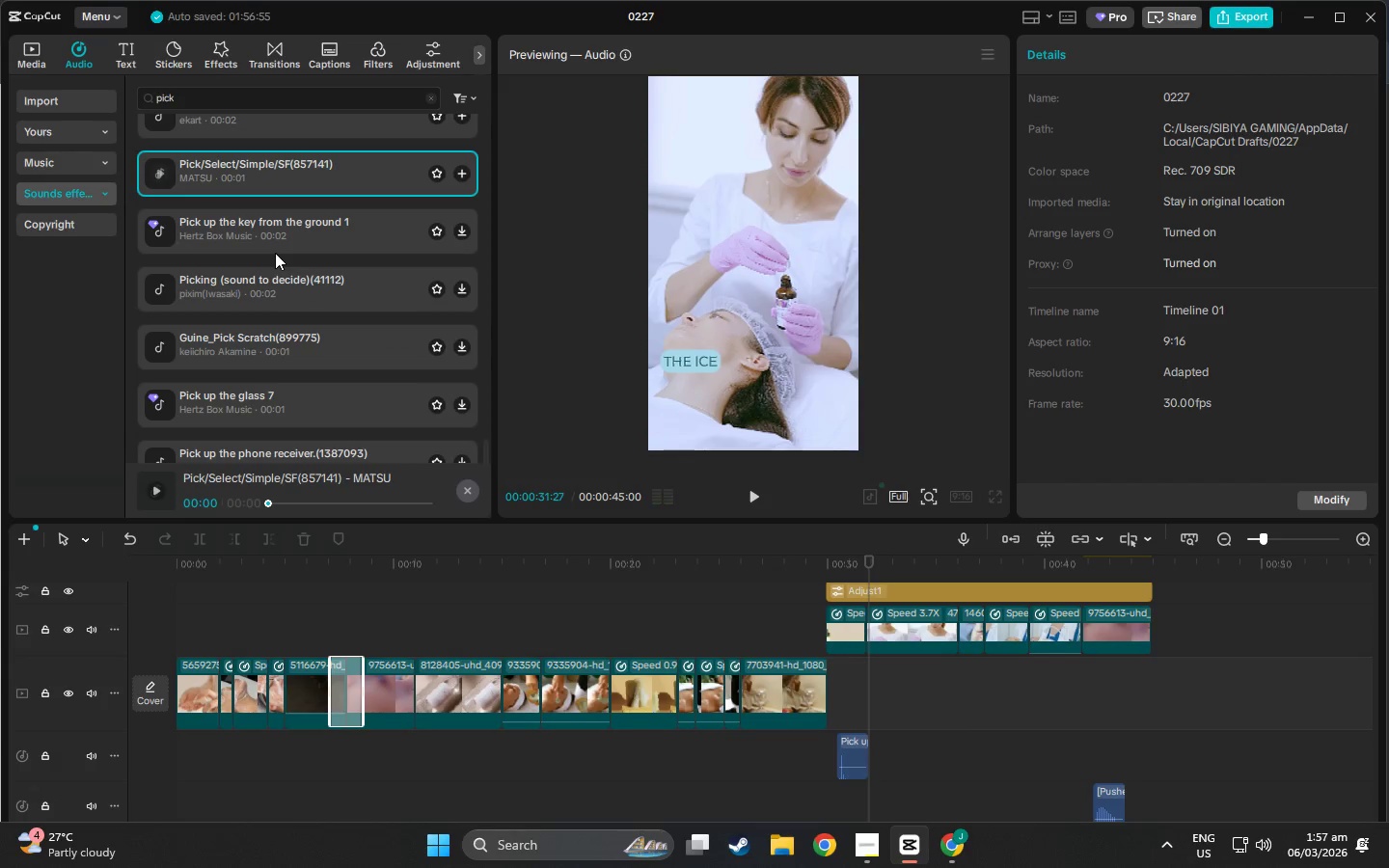 
left_click([275, 238])
 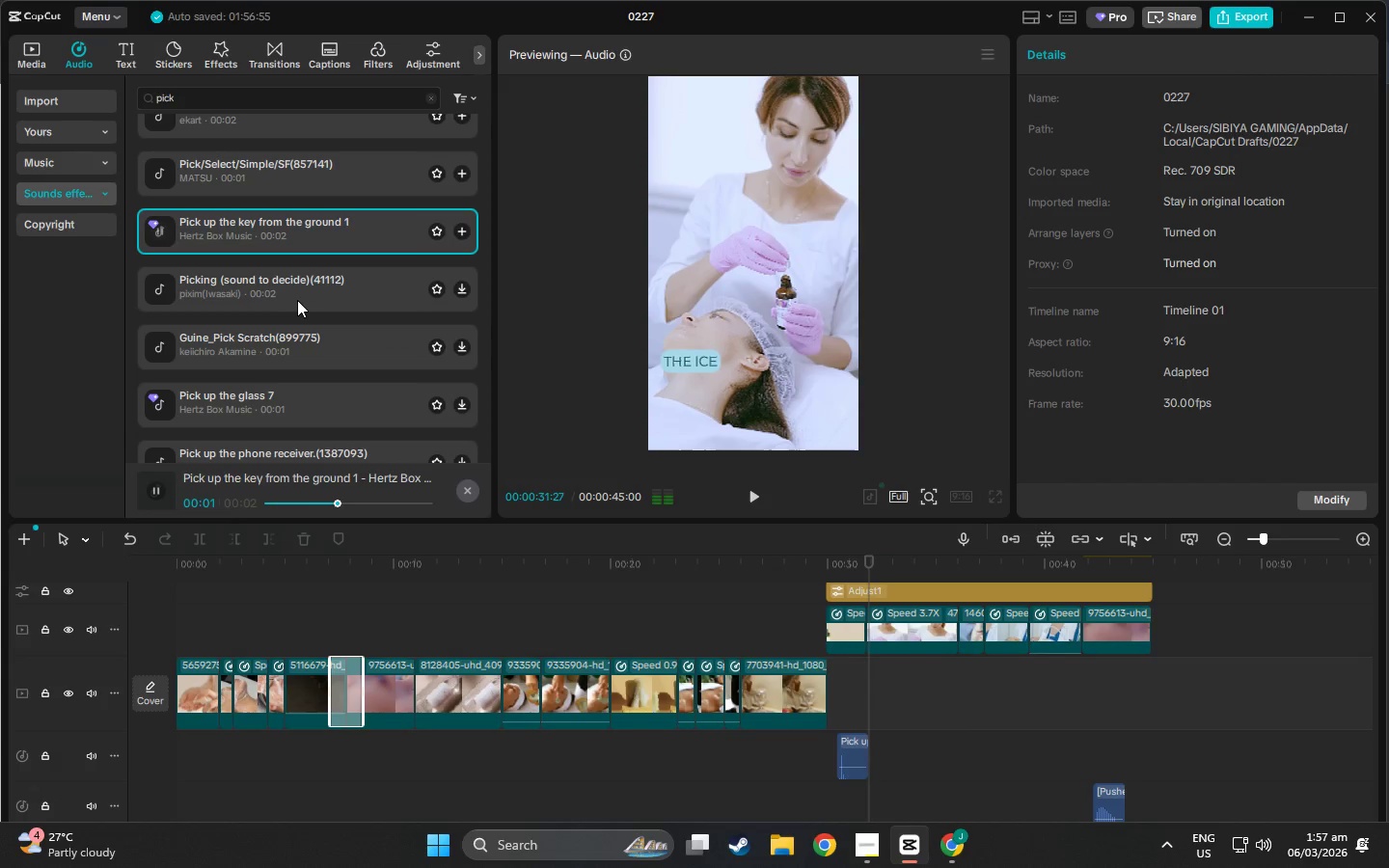 
left_click([296, 290])
 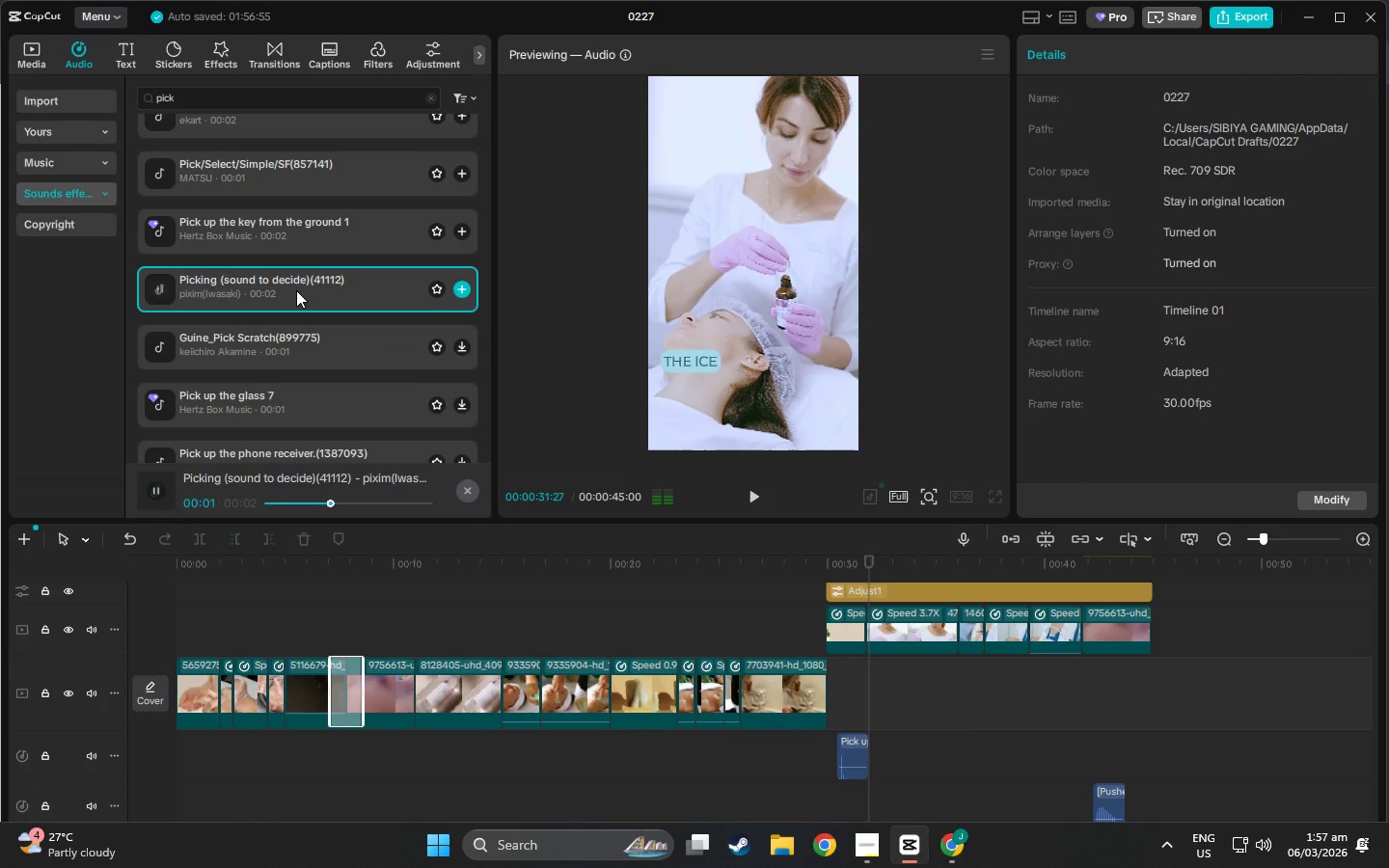 
left_click([298, 329])
 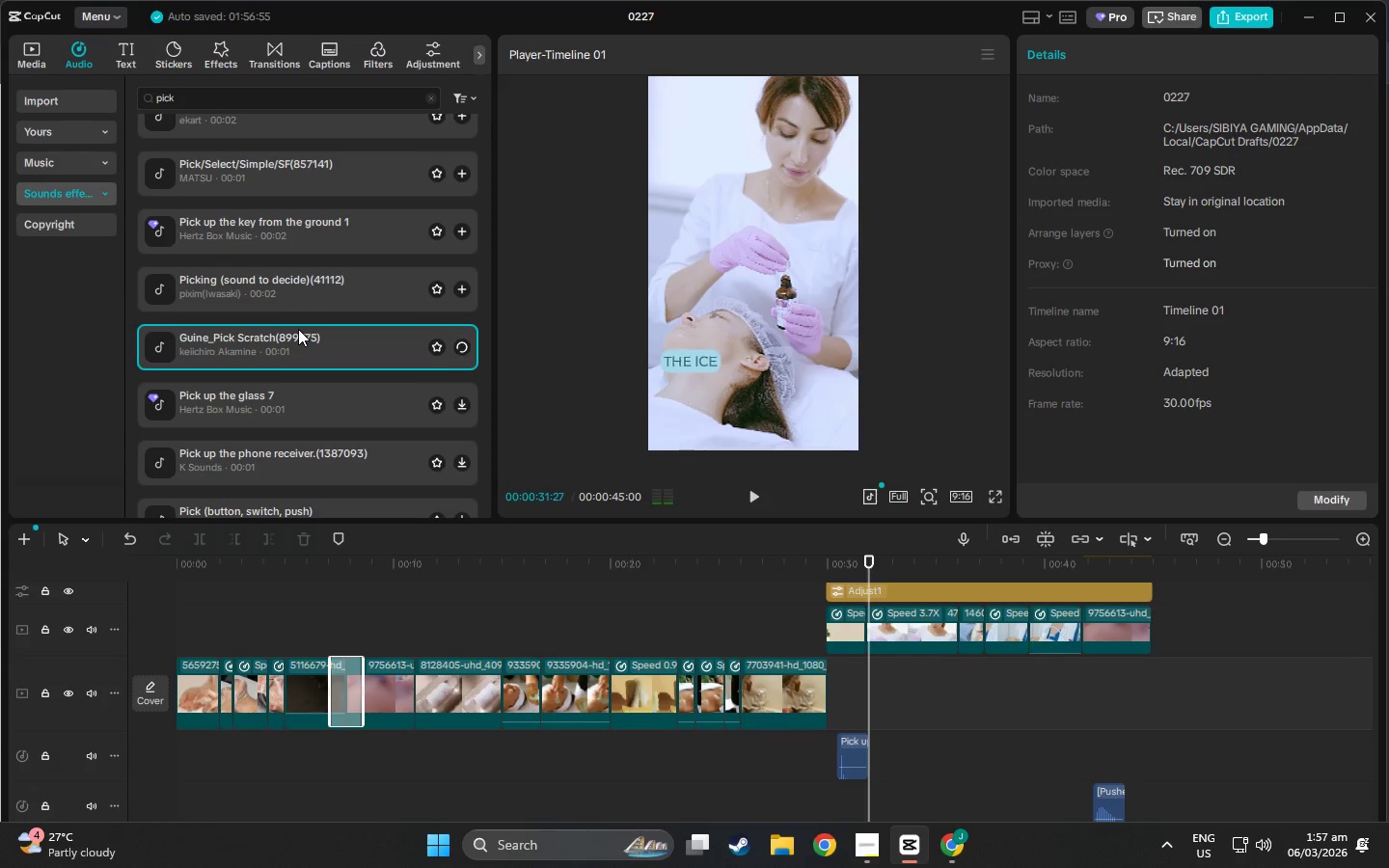 
scroll: coordinate [298, 329], scroll_direction: down, amount: 1.0
 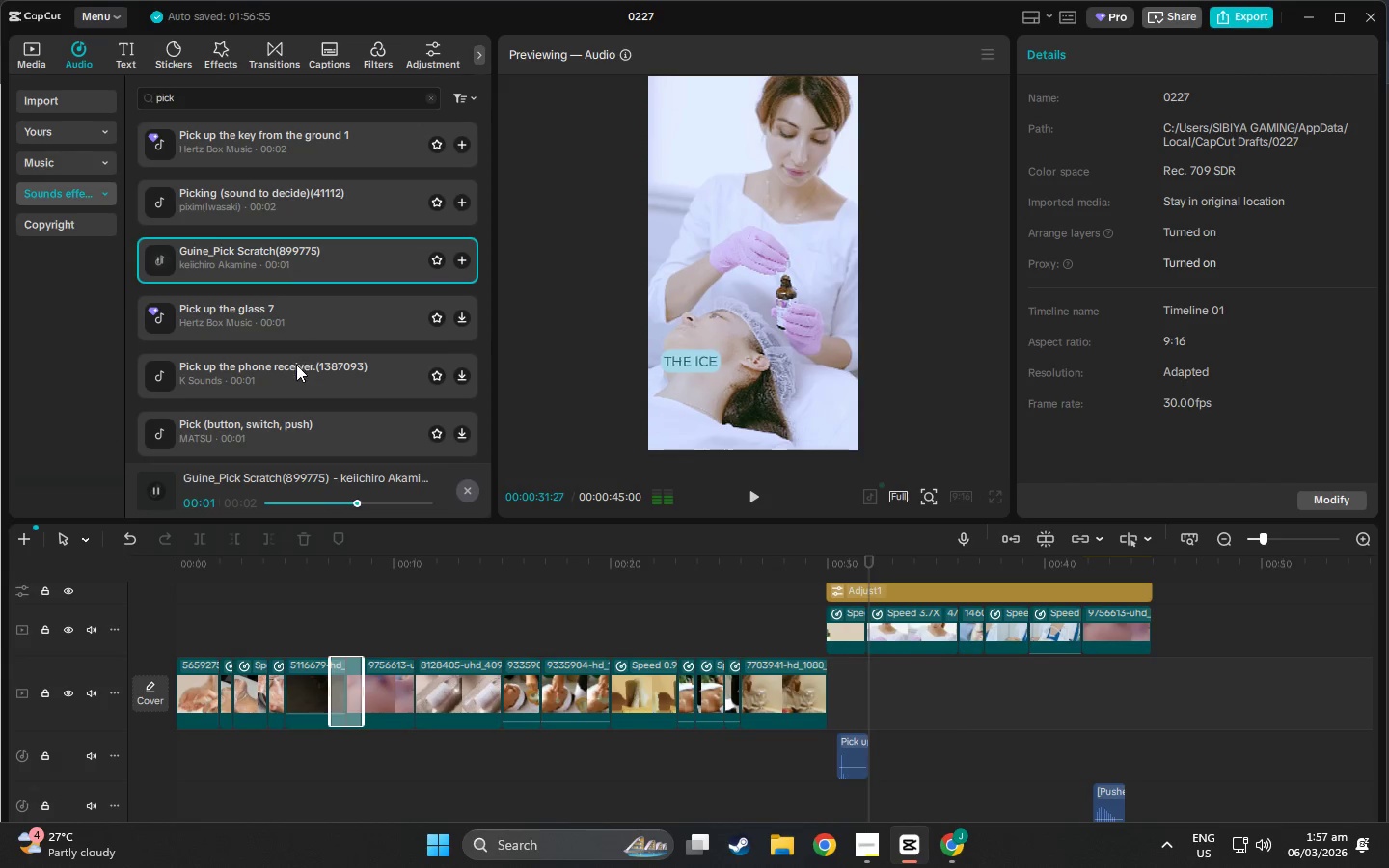 
left_click([298, 366])
 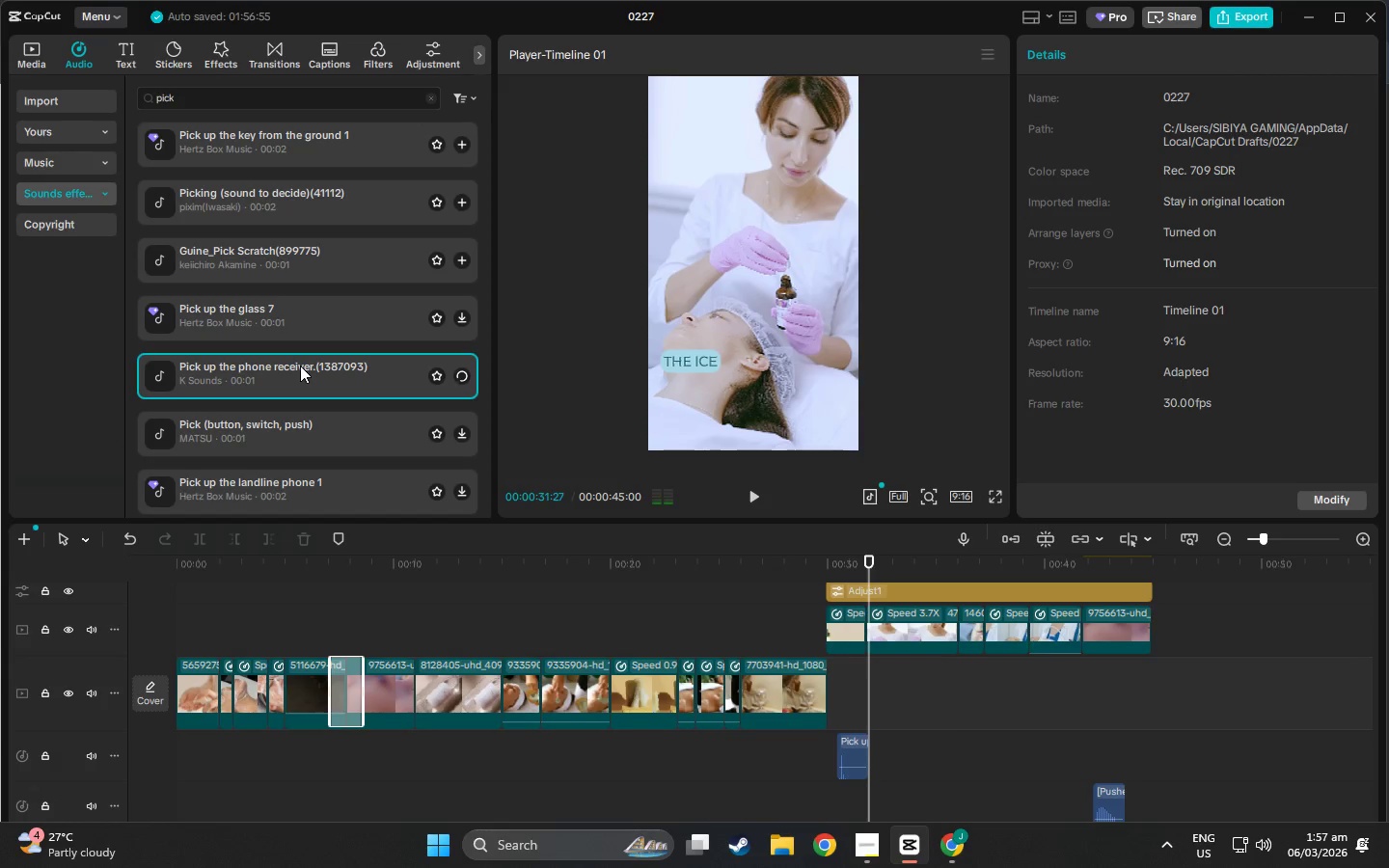 
scroll: coordinate [300, 366], scroll_direction: down, amount: 1.0
 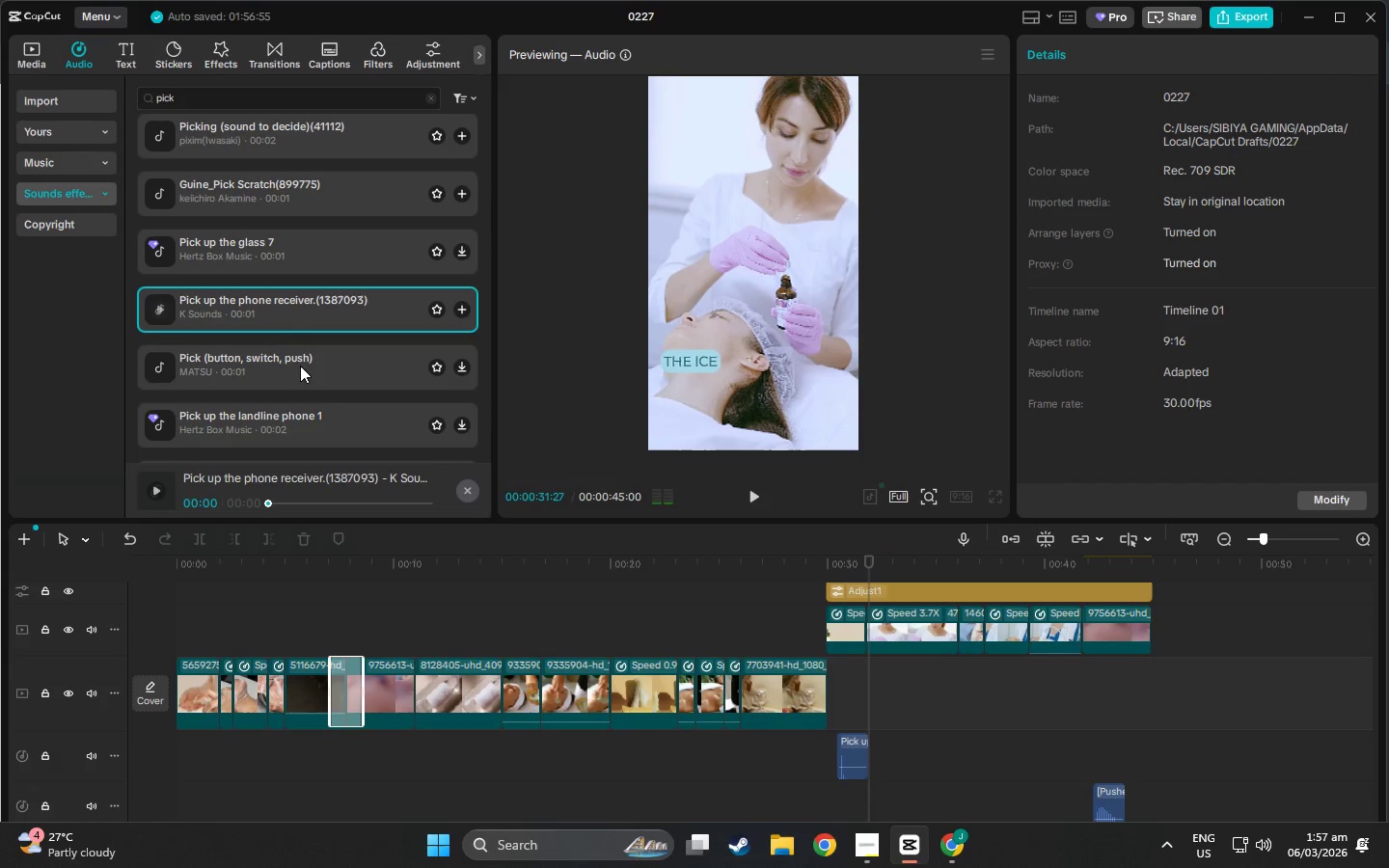 
left_click([300, 366])
 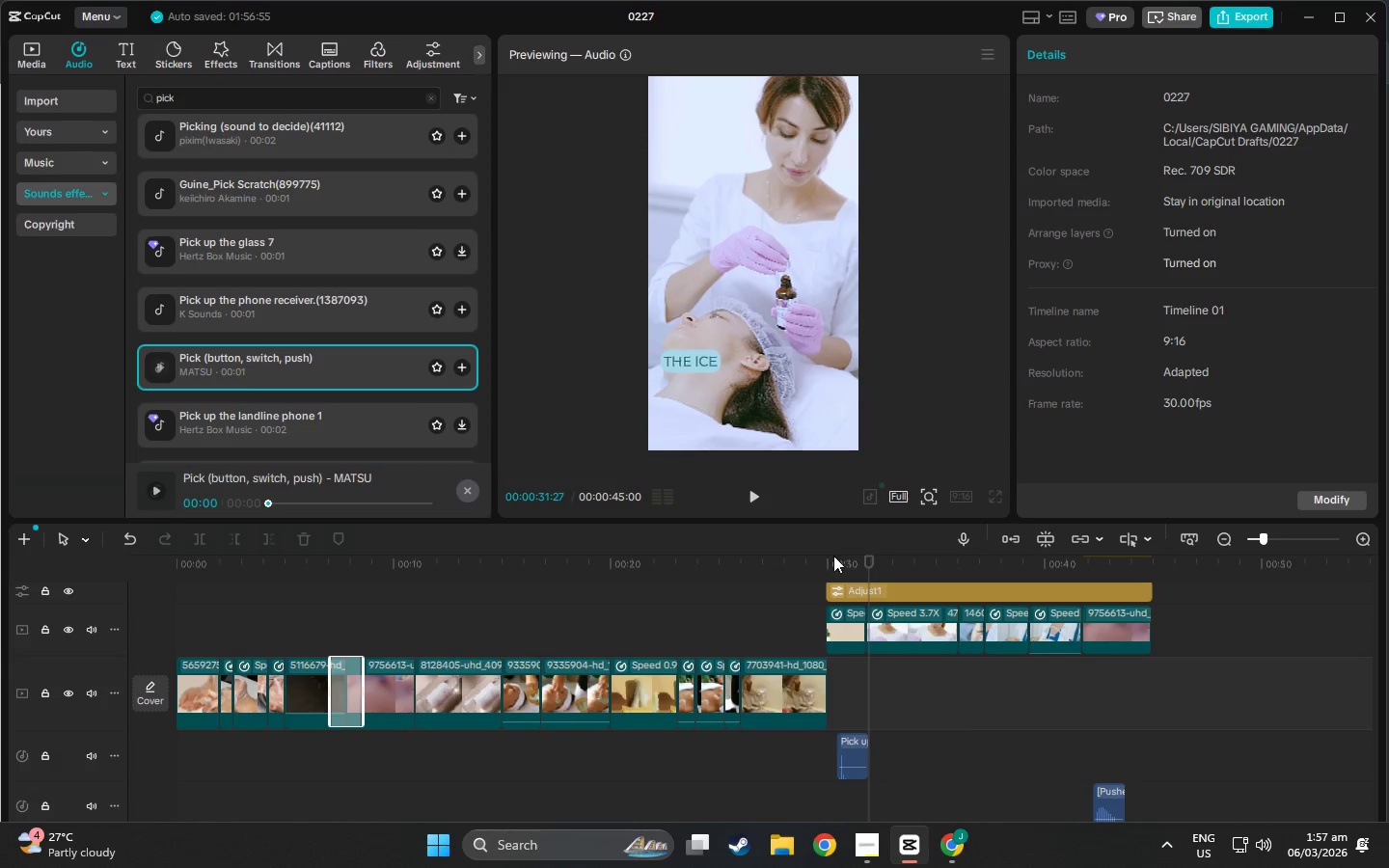 
left_click_drag(start_coordinate=[866, 562], to_coordinate=[836, 557])
 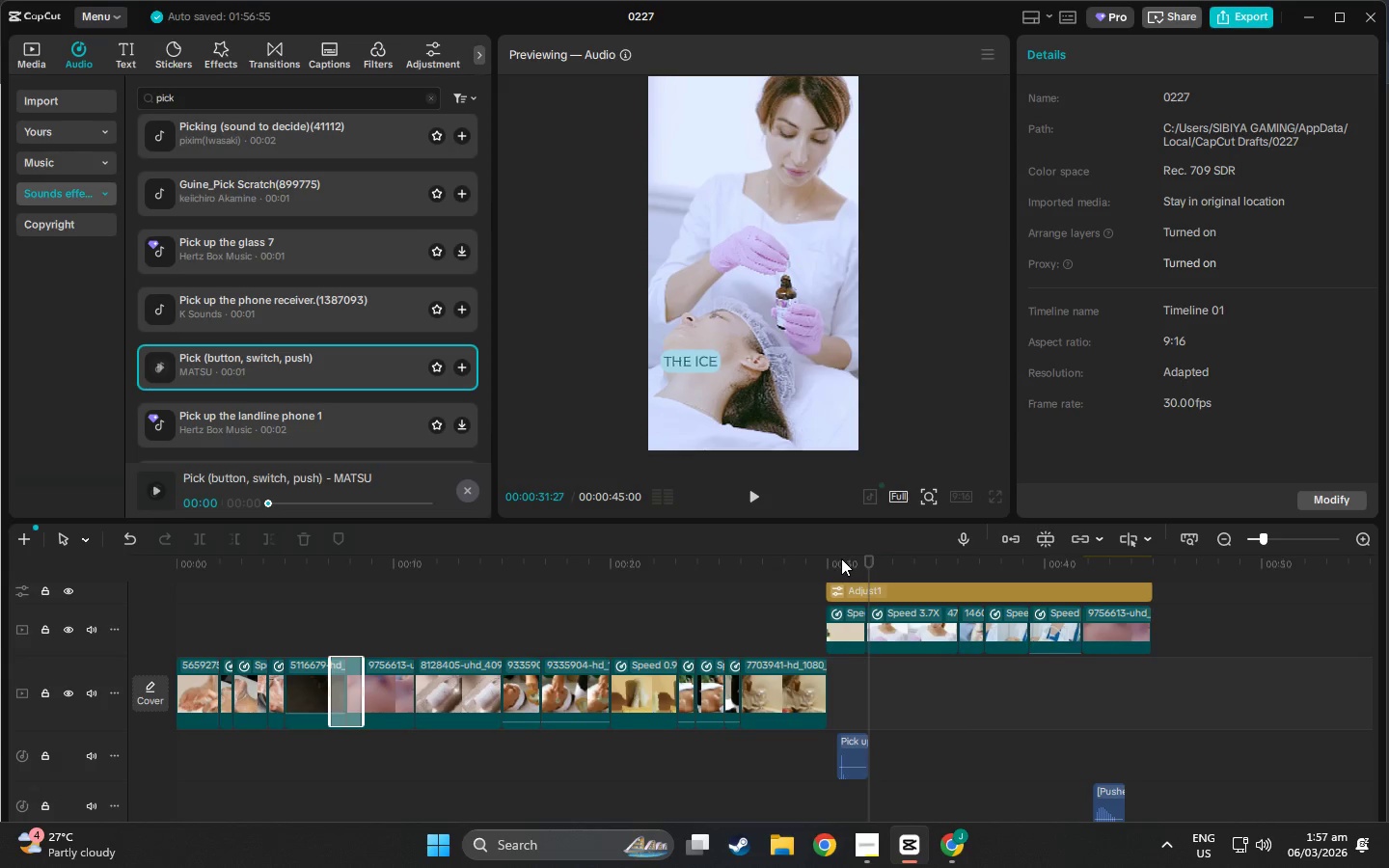 
left_click_drag(start_coordinate=[841, 558], to_coordinate=[819, 563])
 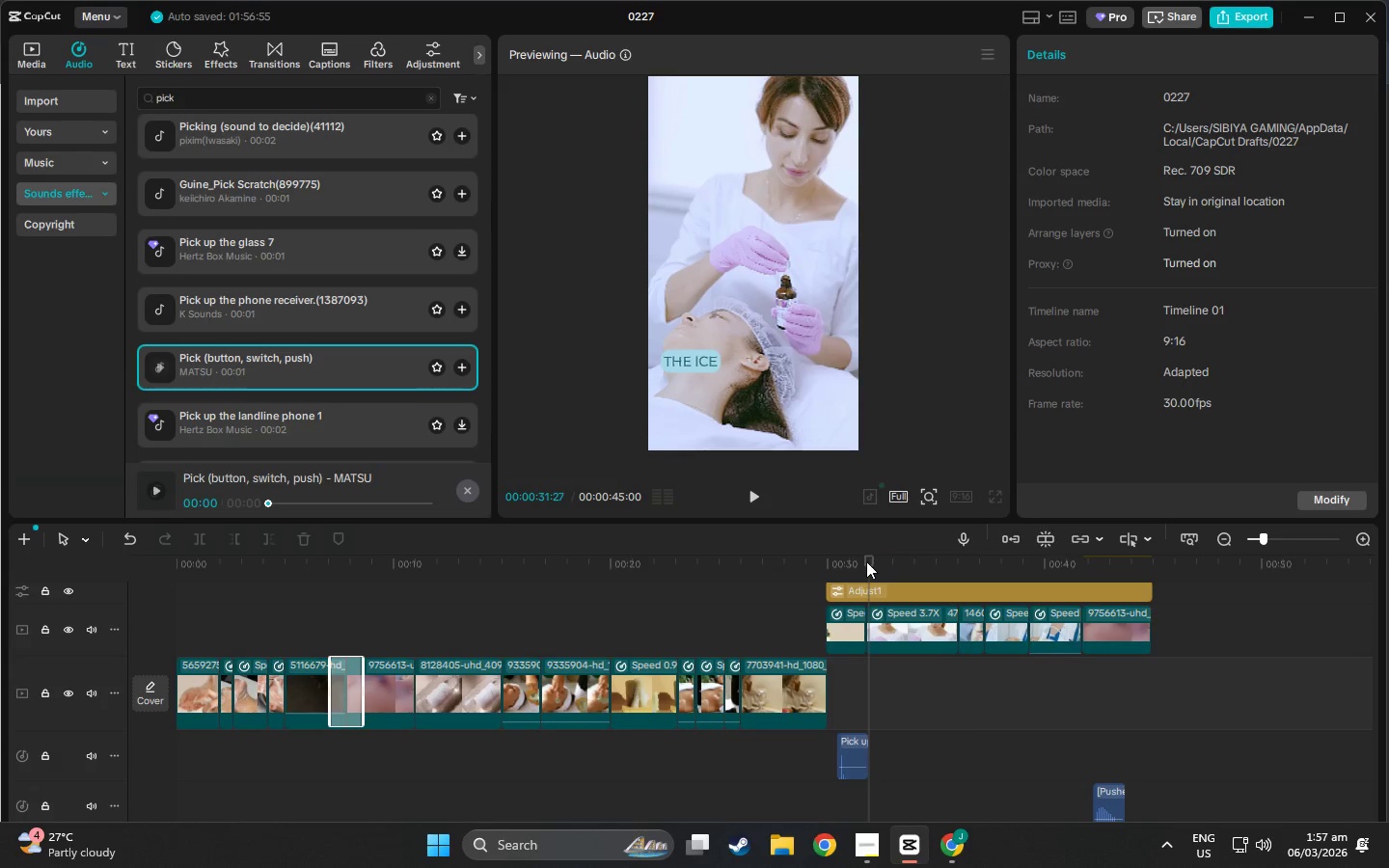 
left_click_drag(start_coordinate=[866, 561], to_coordinate=[853, 558])
 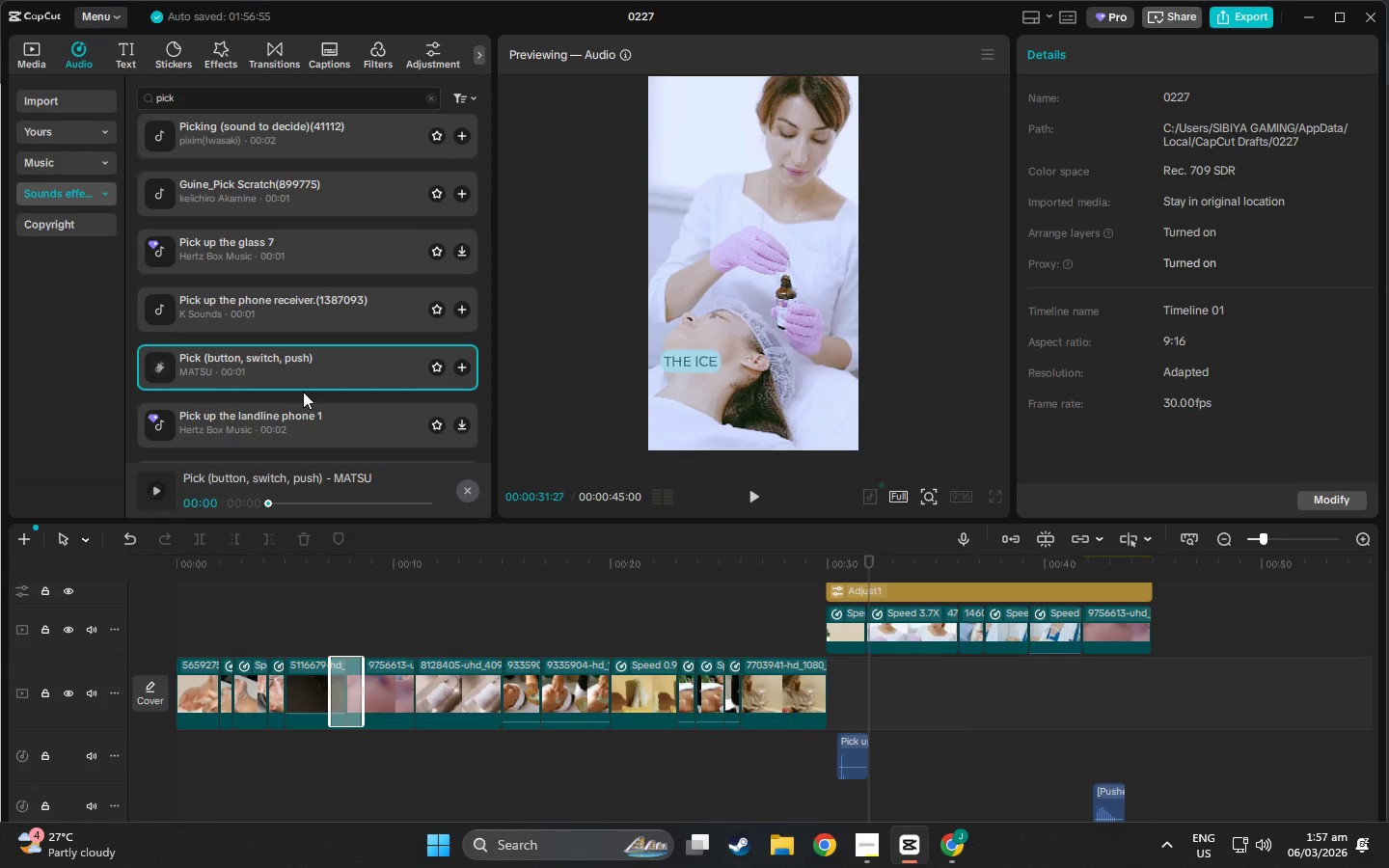 
scroll: coordinate [303, 392], scroll_direction: down, amount: 3.0
 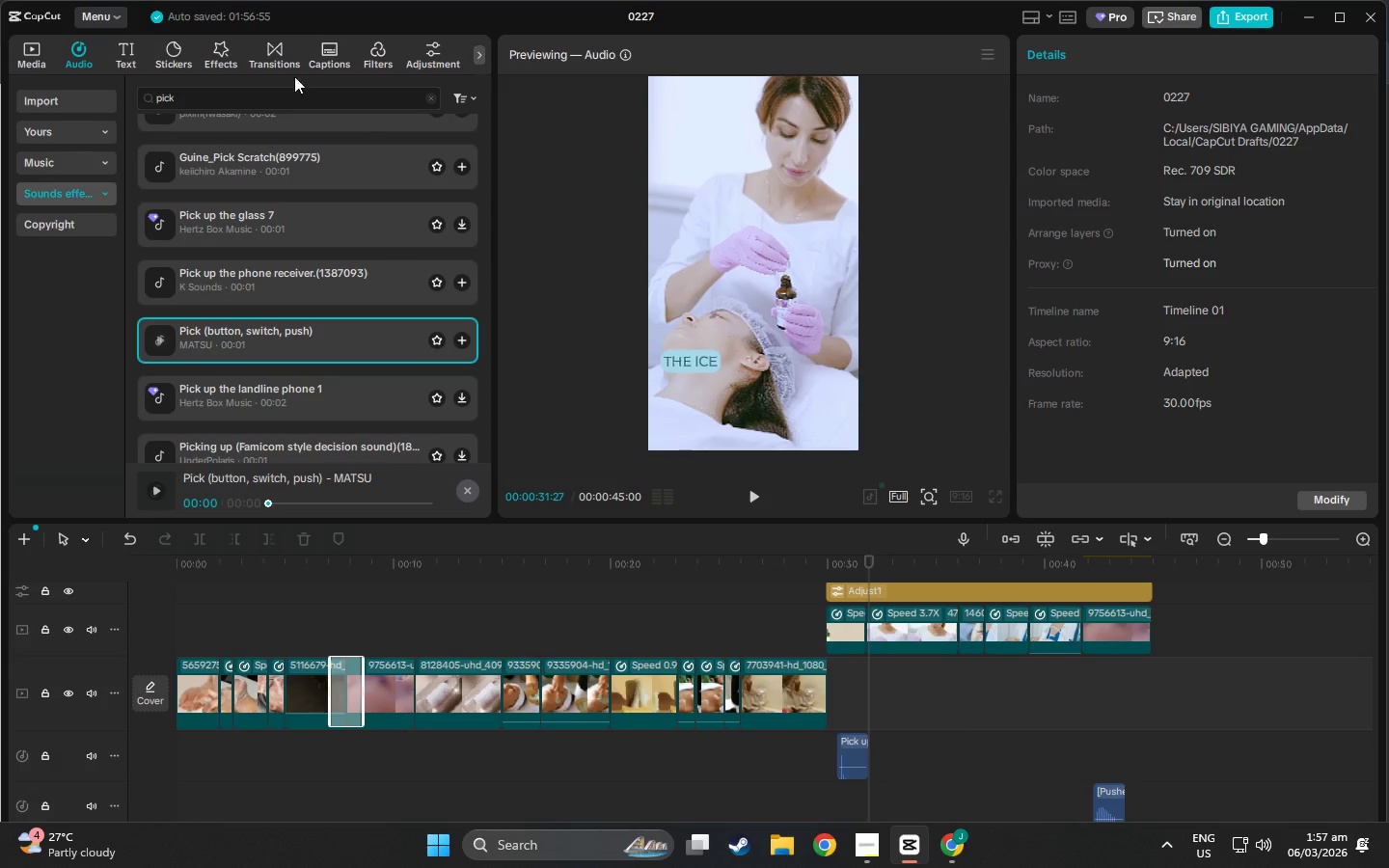 
left_click([295, 107])
 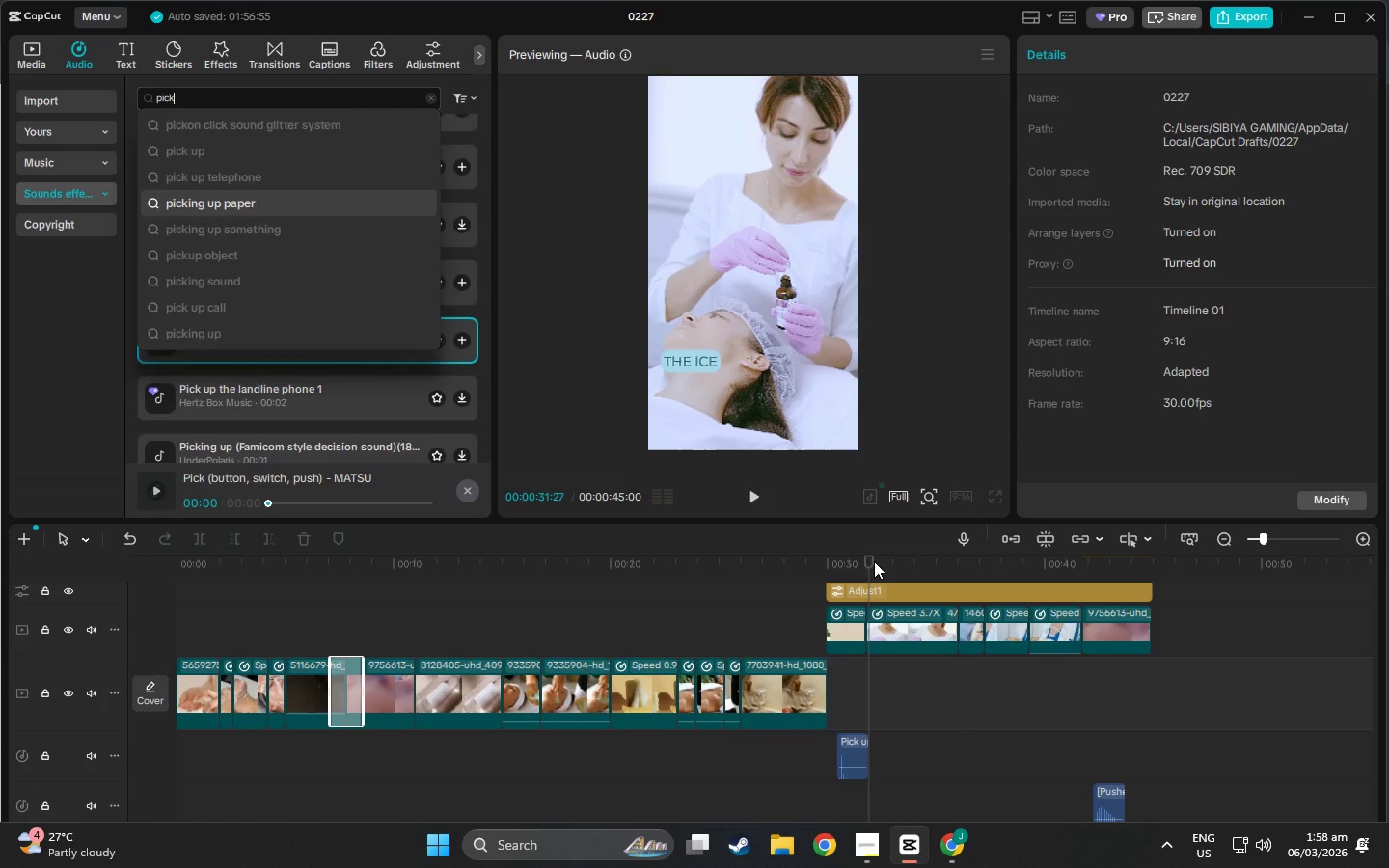 
double_click([874, 561])
 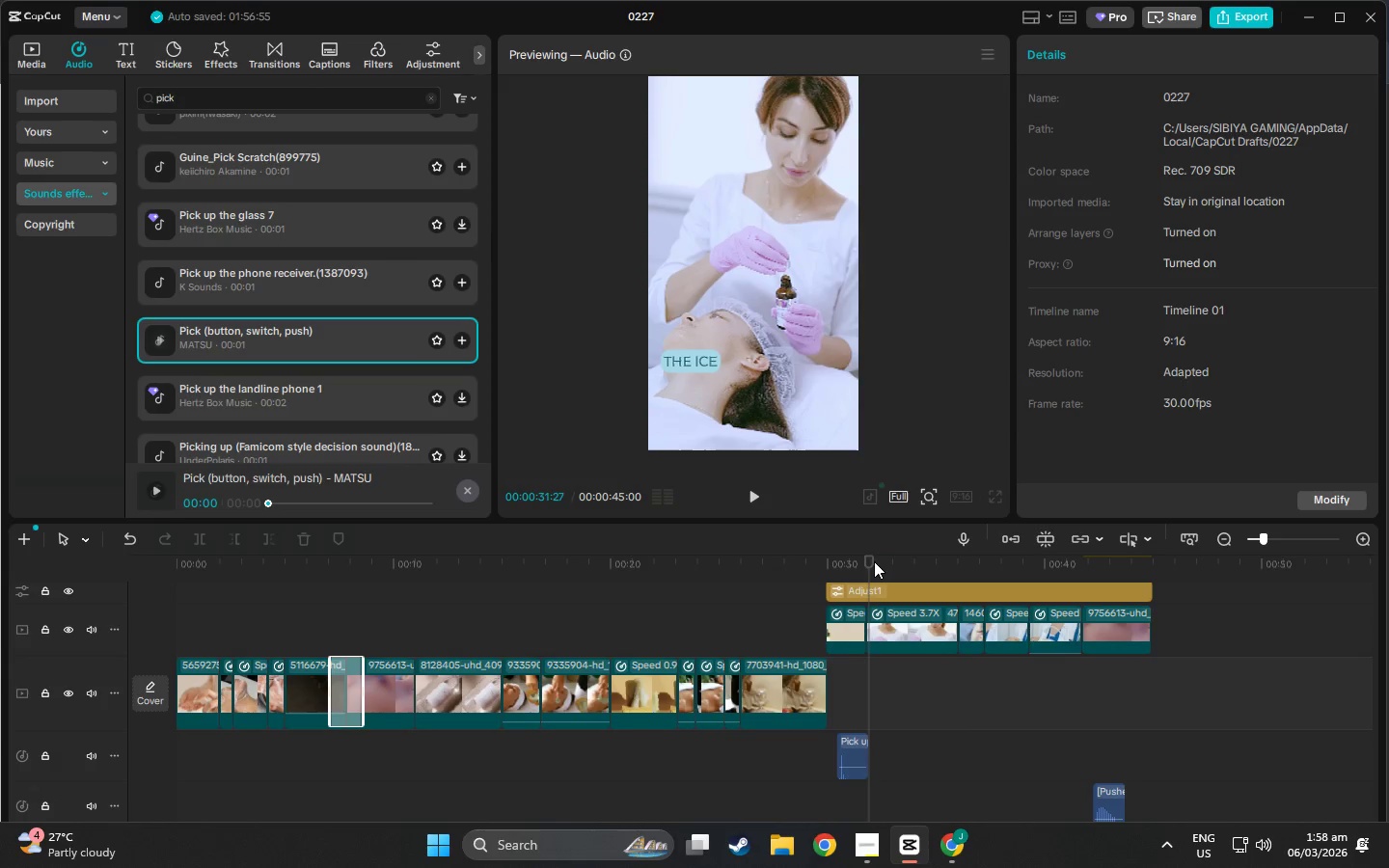 
triple_click([874, 561])
 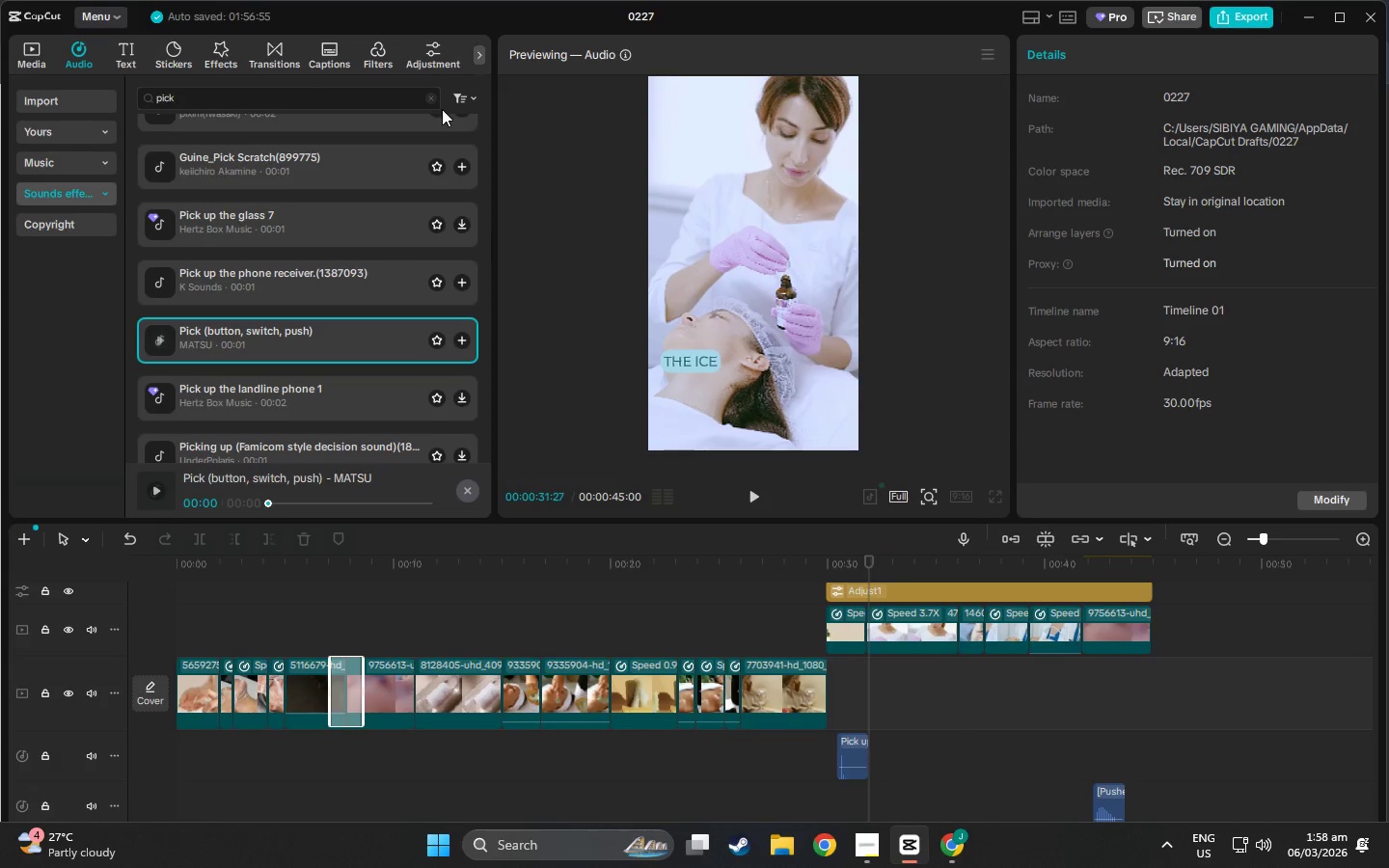 
left_click([428, 94])
 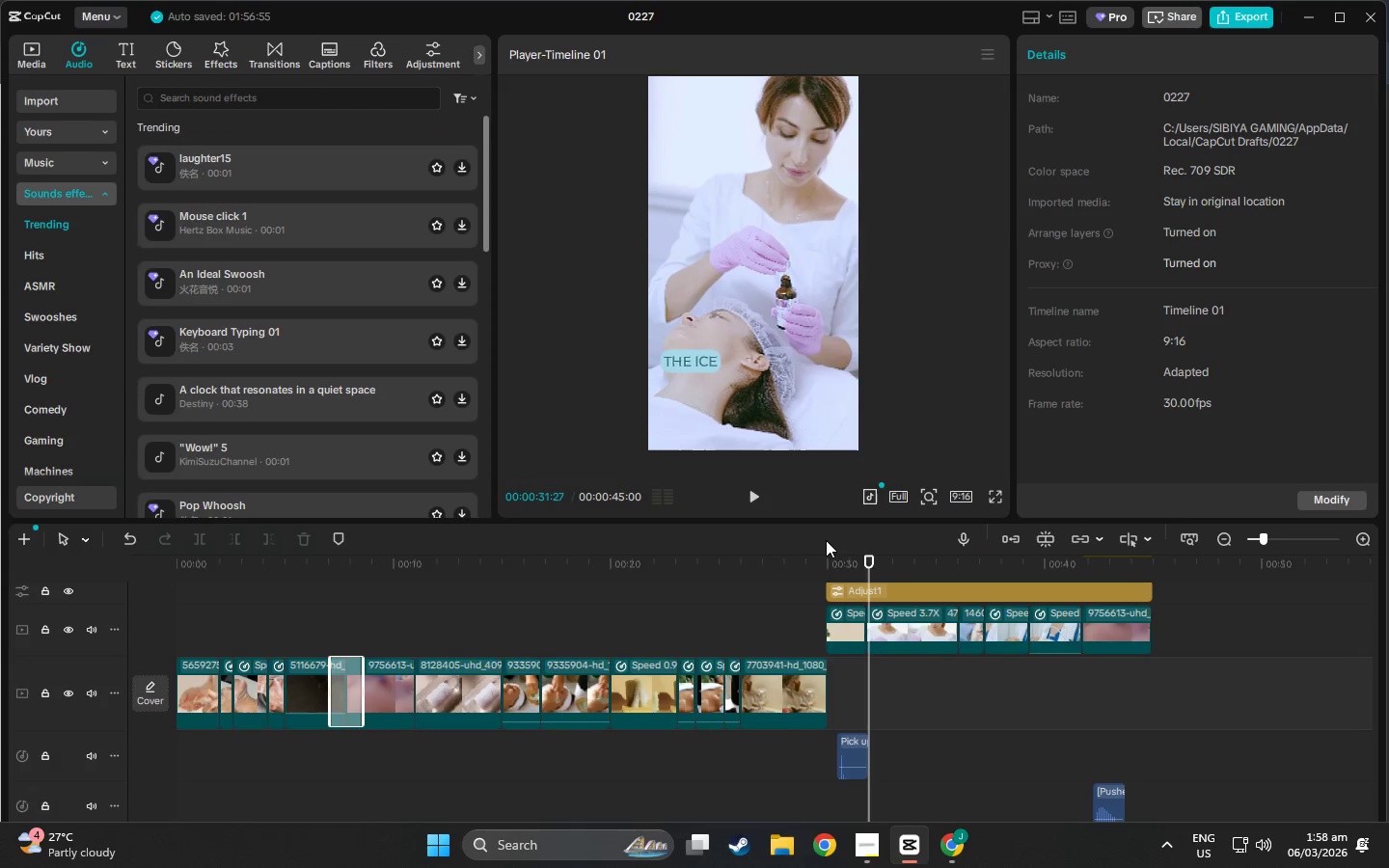 
key(Space)
 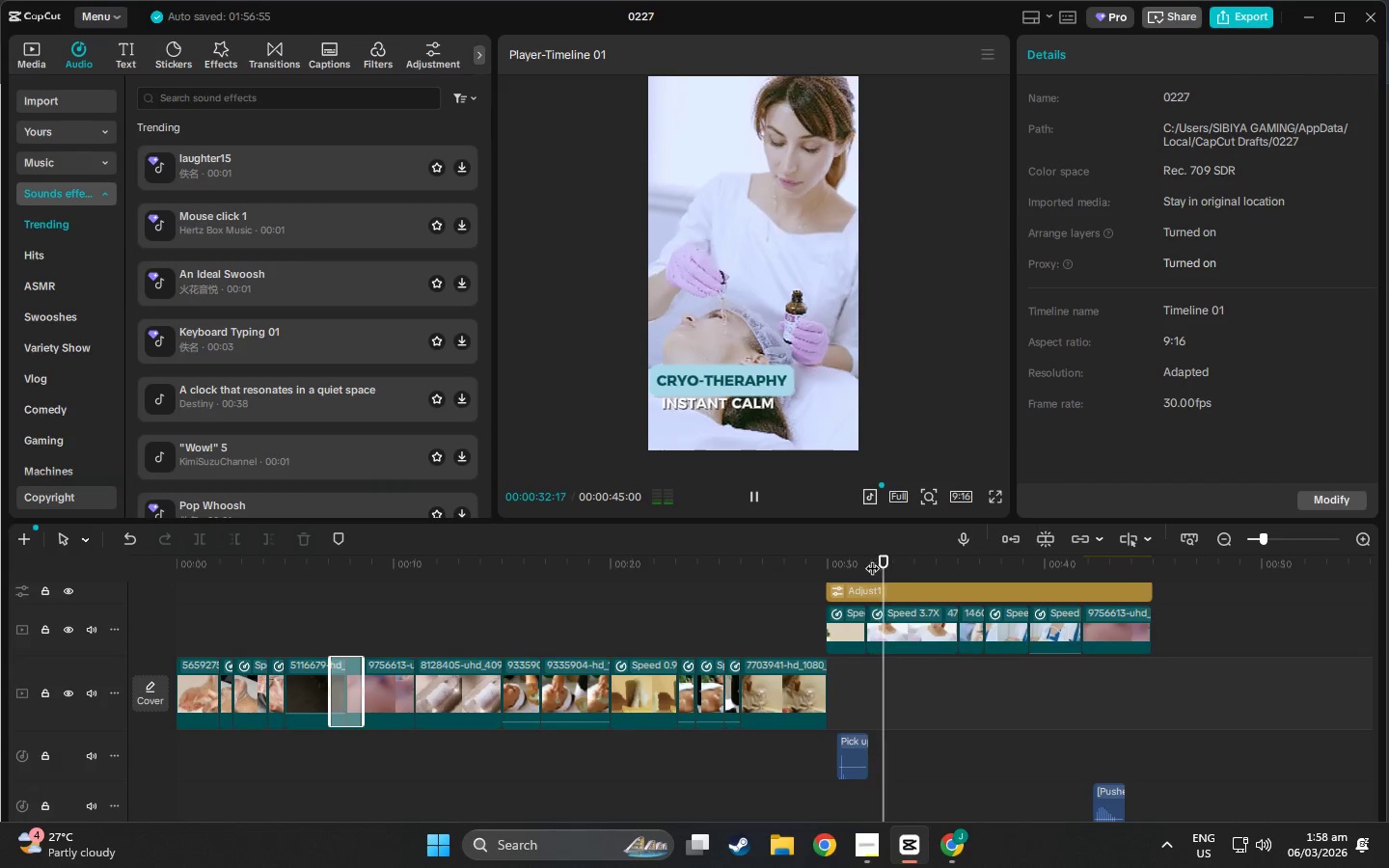 
key(Space)
 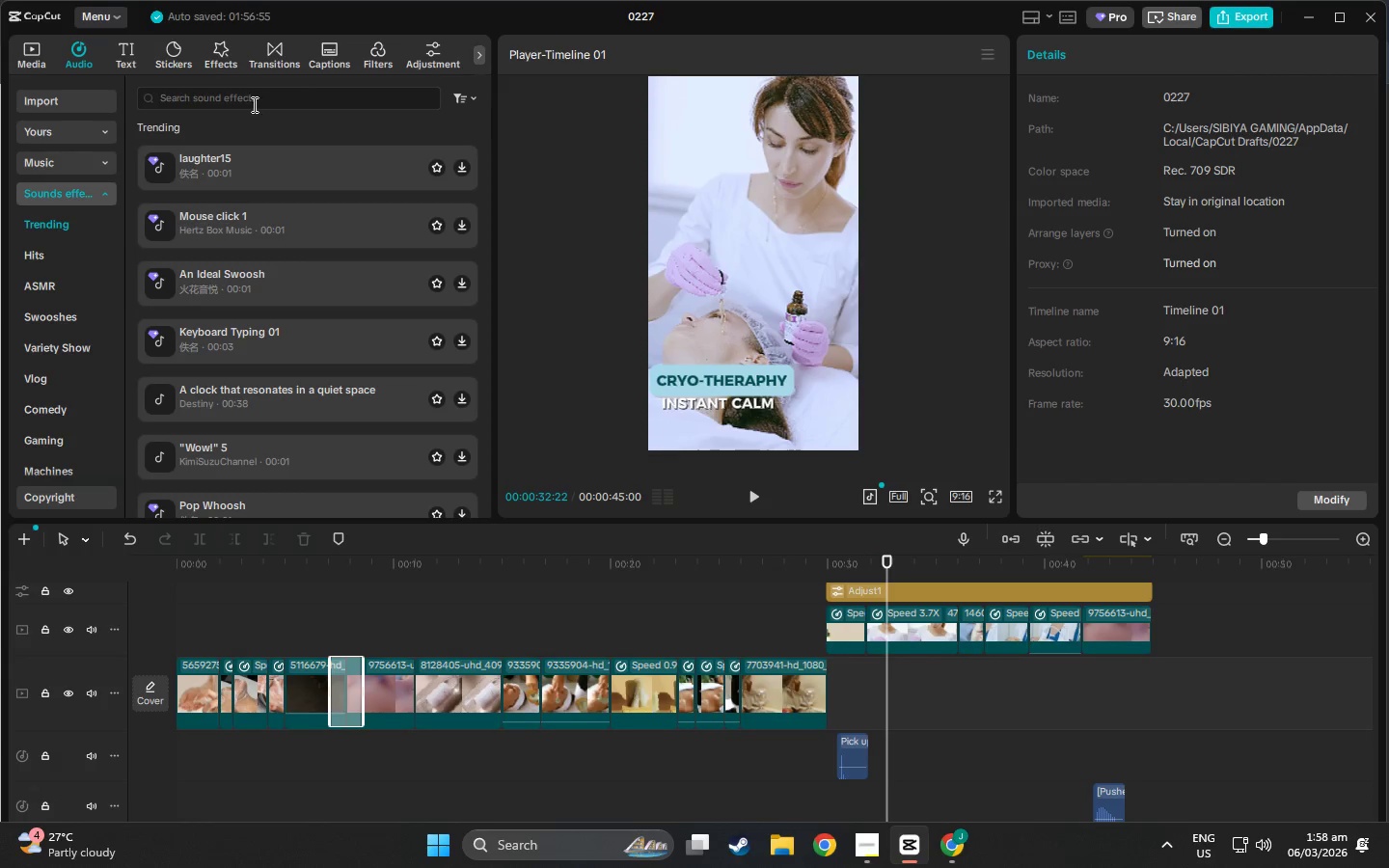 
left_click([253, 106])
 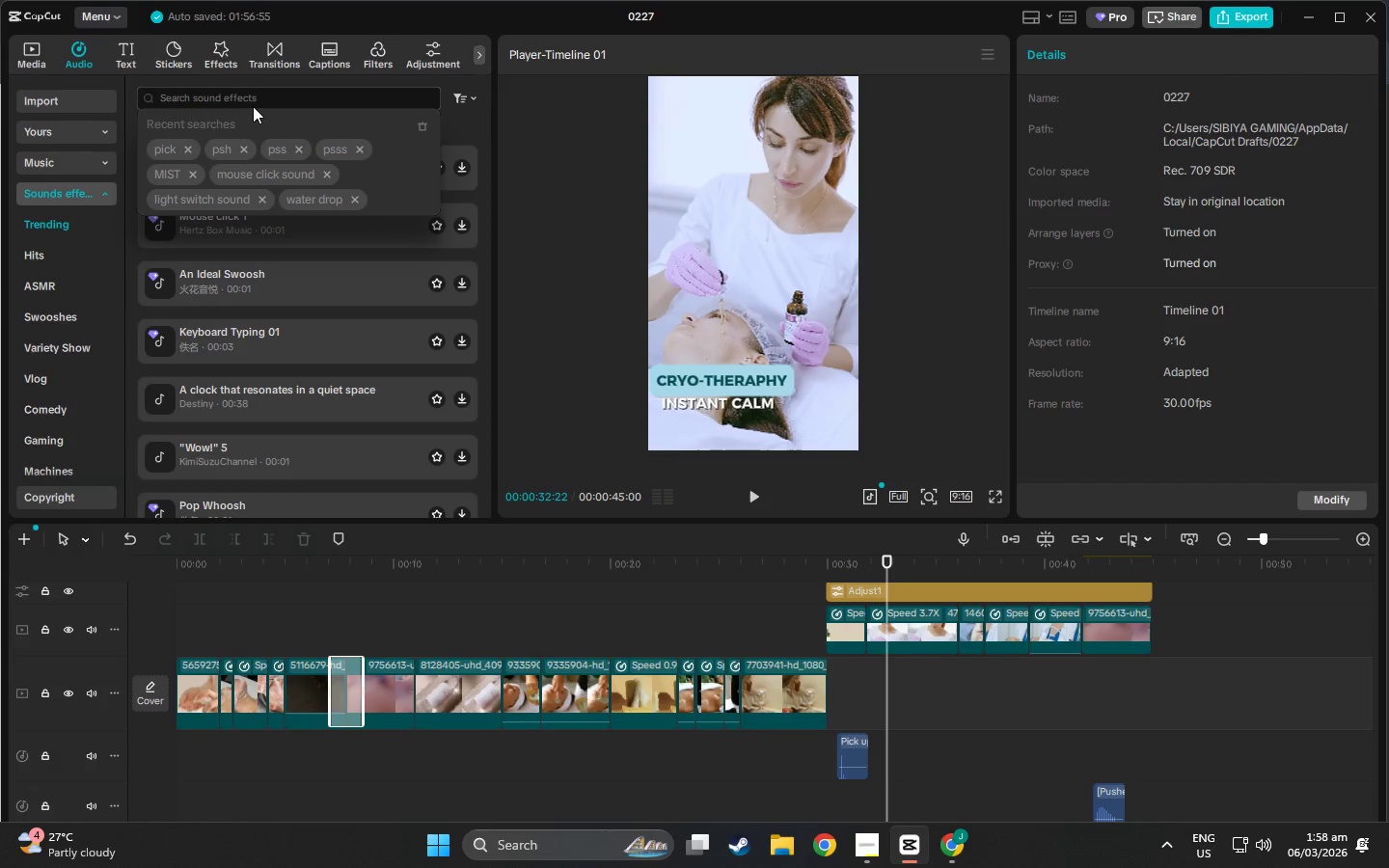 
type(DROP)
 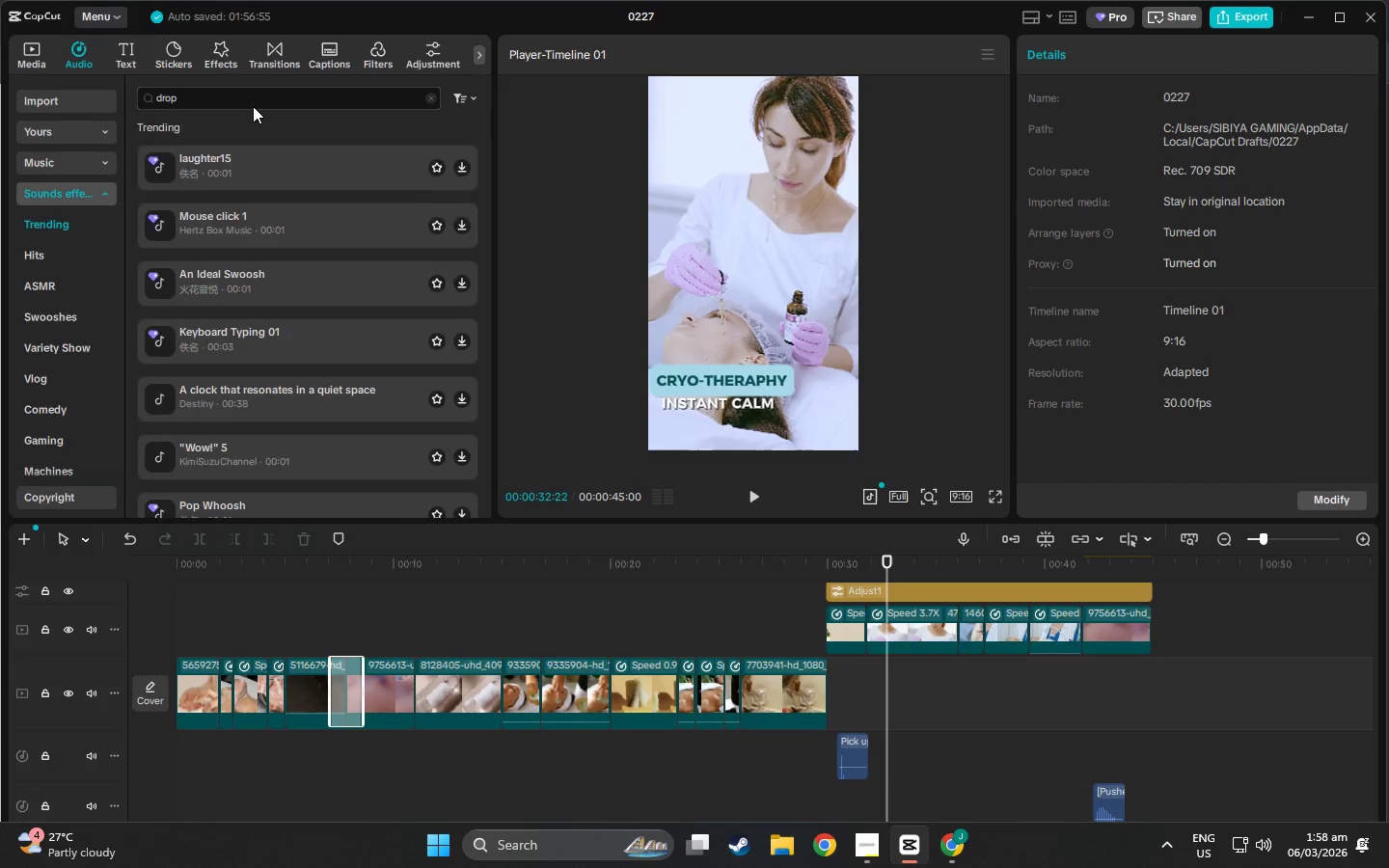 
key(Enter)
 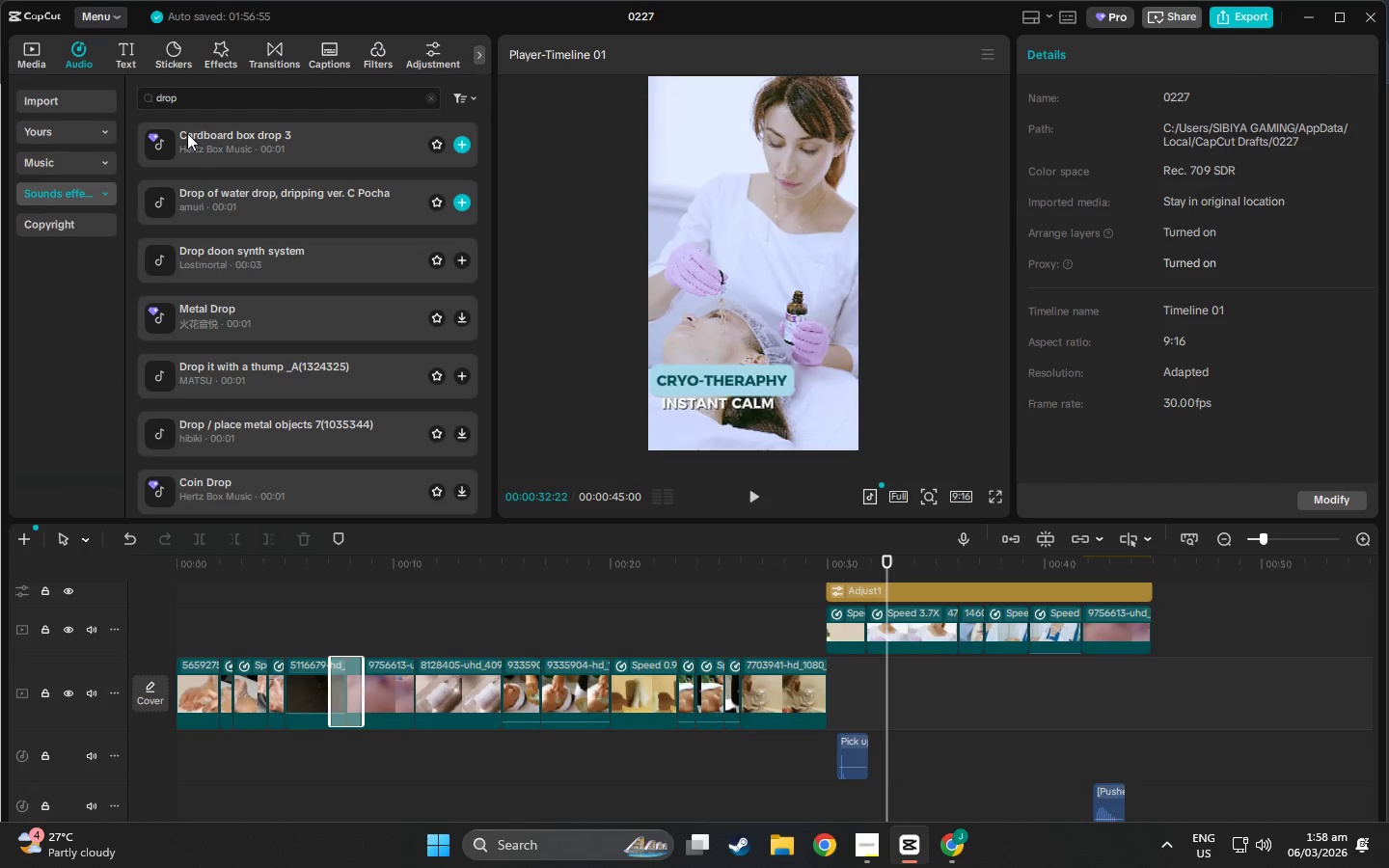 
left_click([230, 205])
 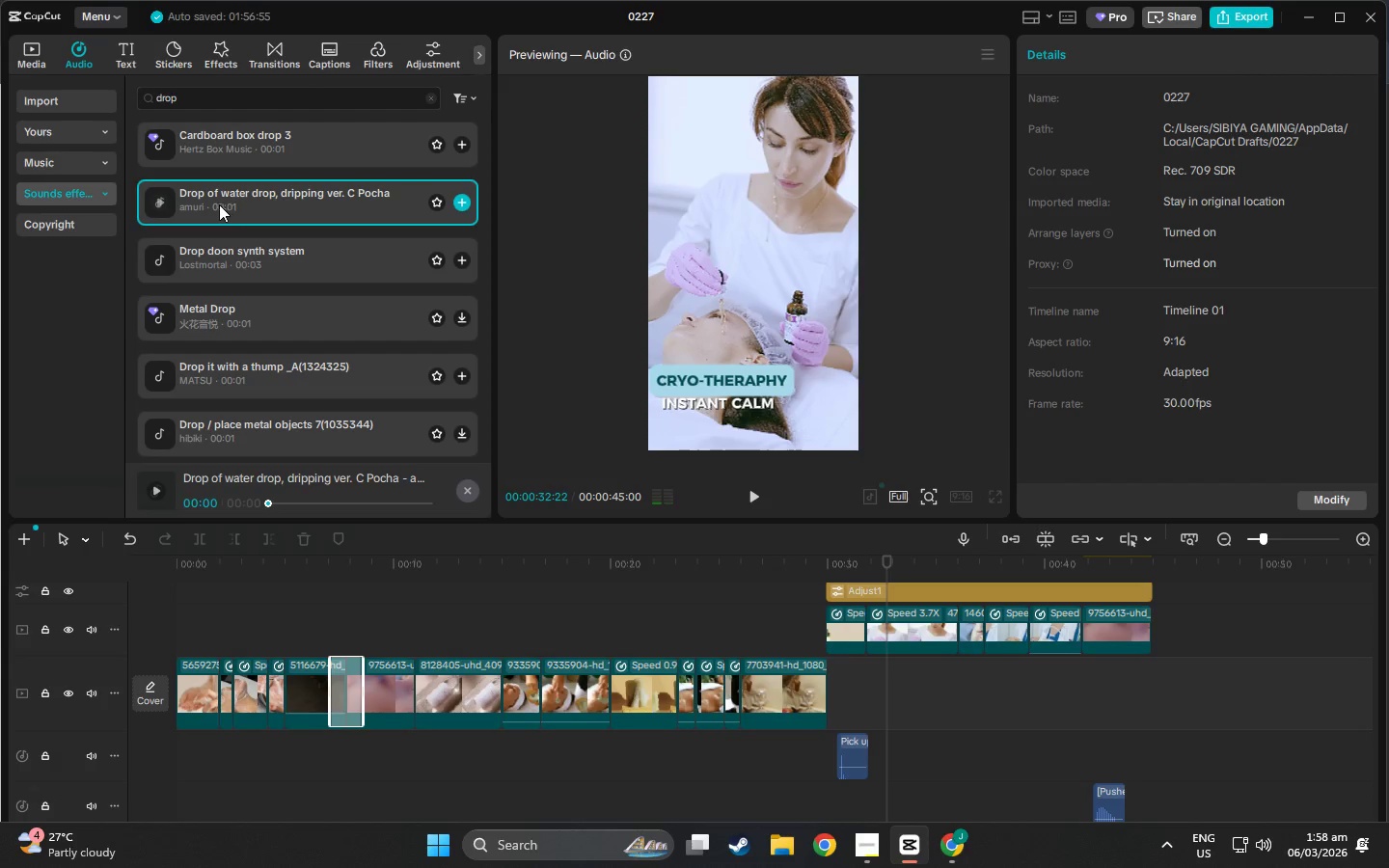 
left_click([231, 275])
 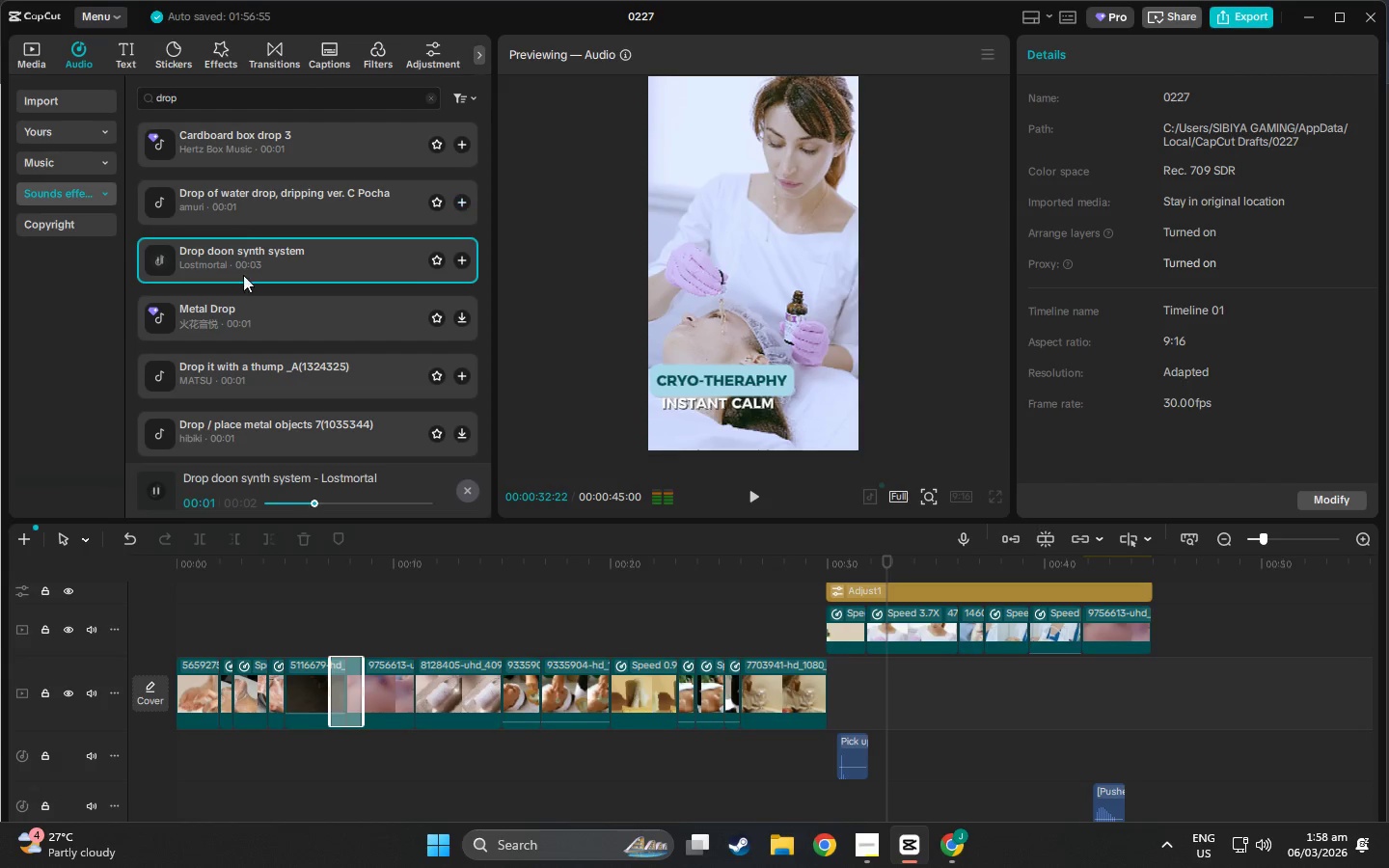 
left_click([251, 372])
 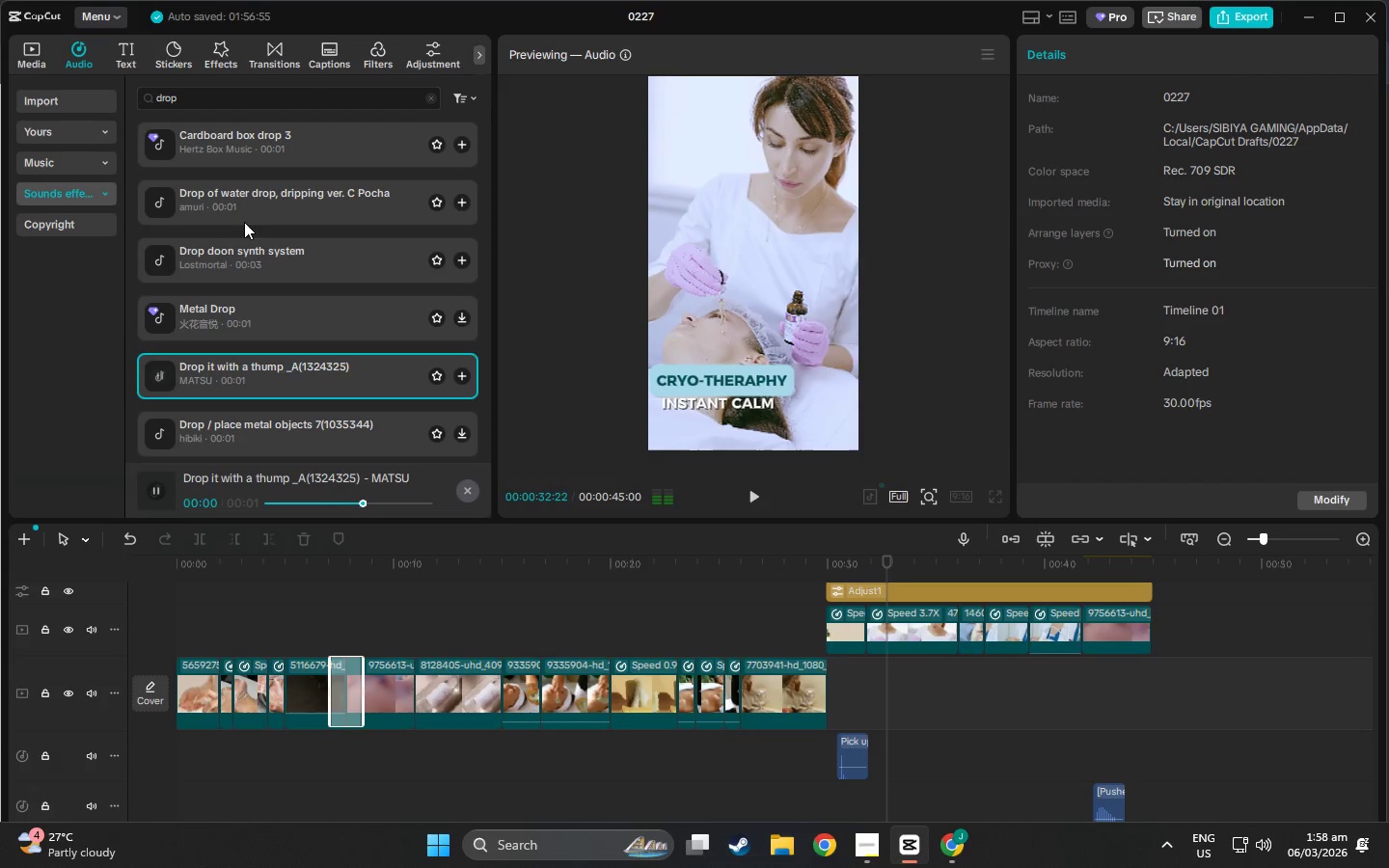 
left_click([241, 209])
 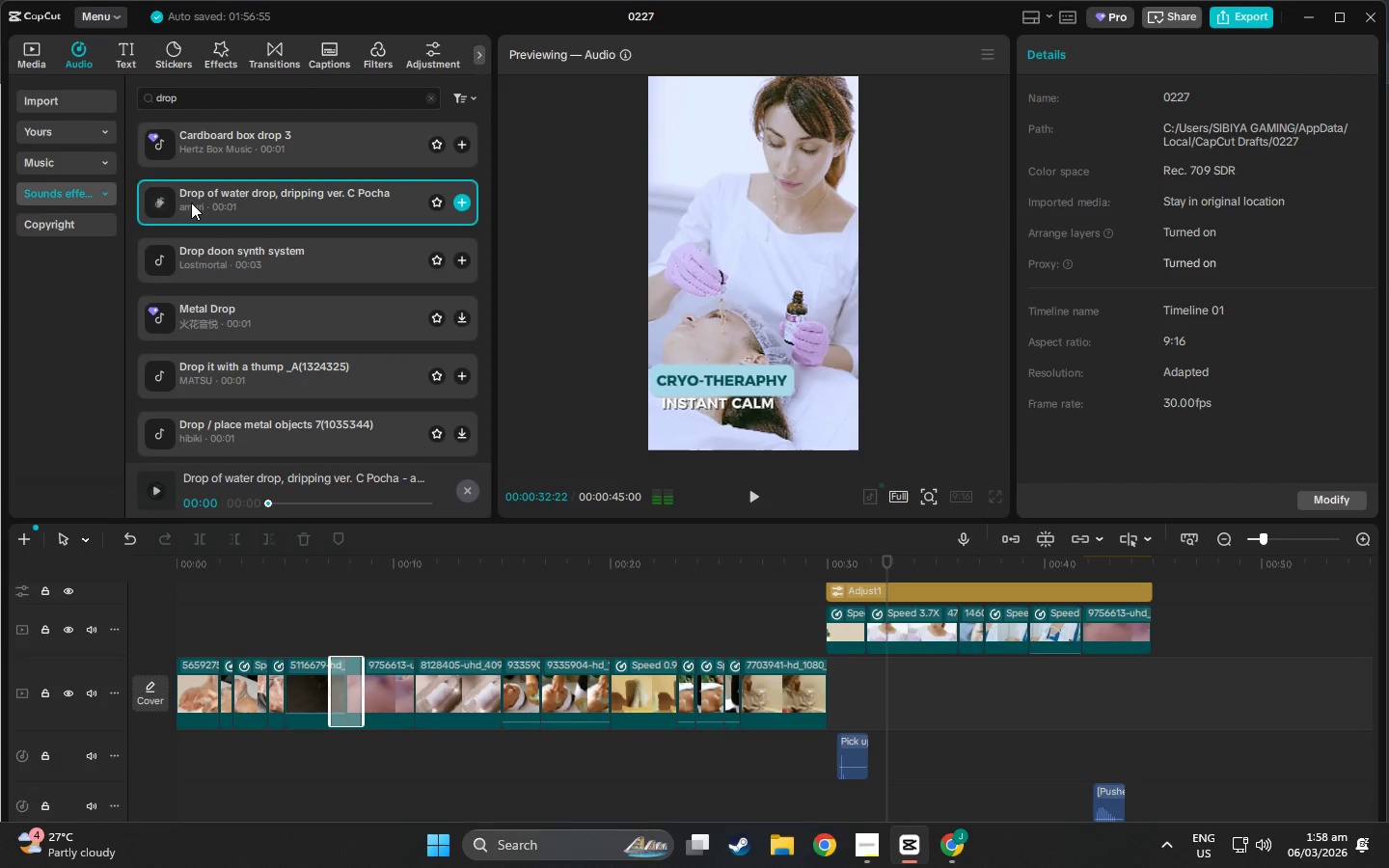 
left_click_drag(start_coordinate=[191, 203], to_coordinate=[877, 682])
 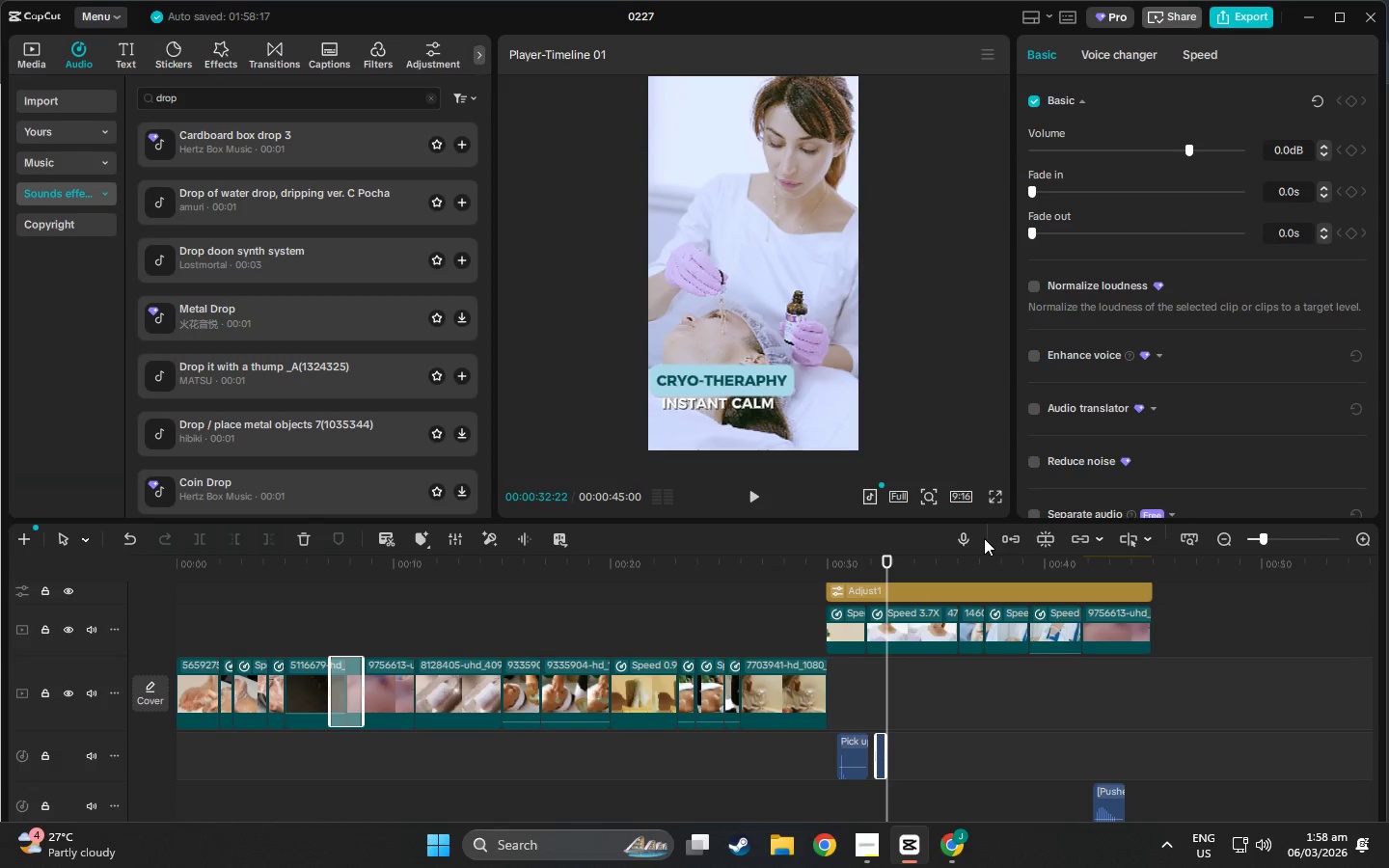 
scroll: coordinate [879, 578], scroll_direction: up, amount: 2.0
 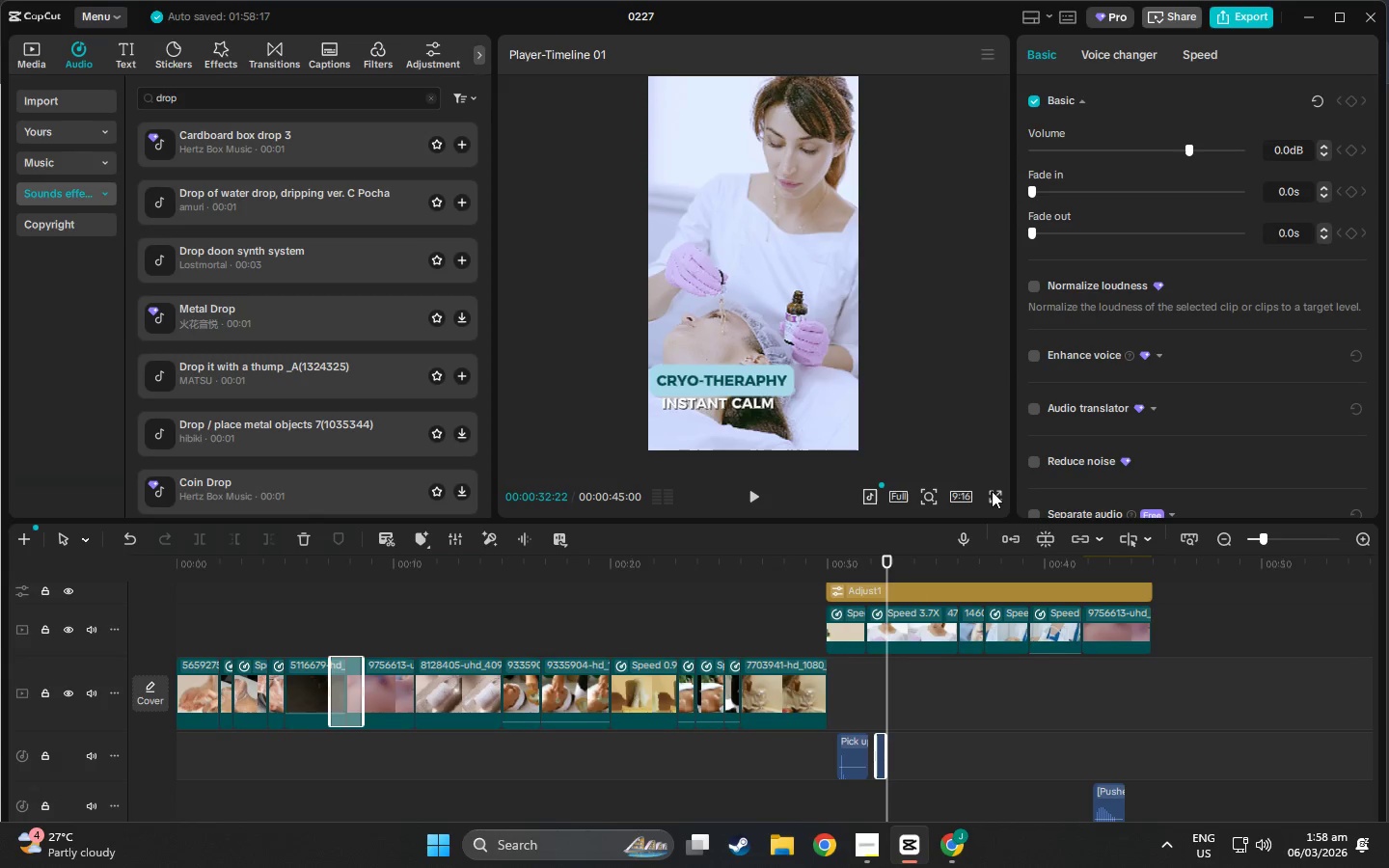 
key(Space)
 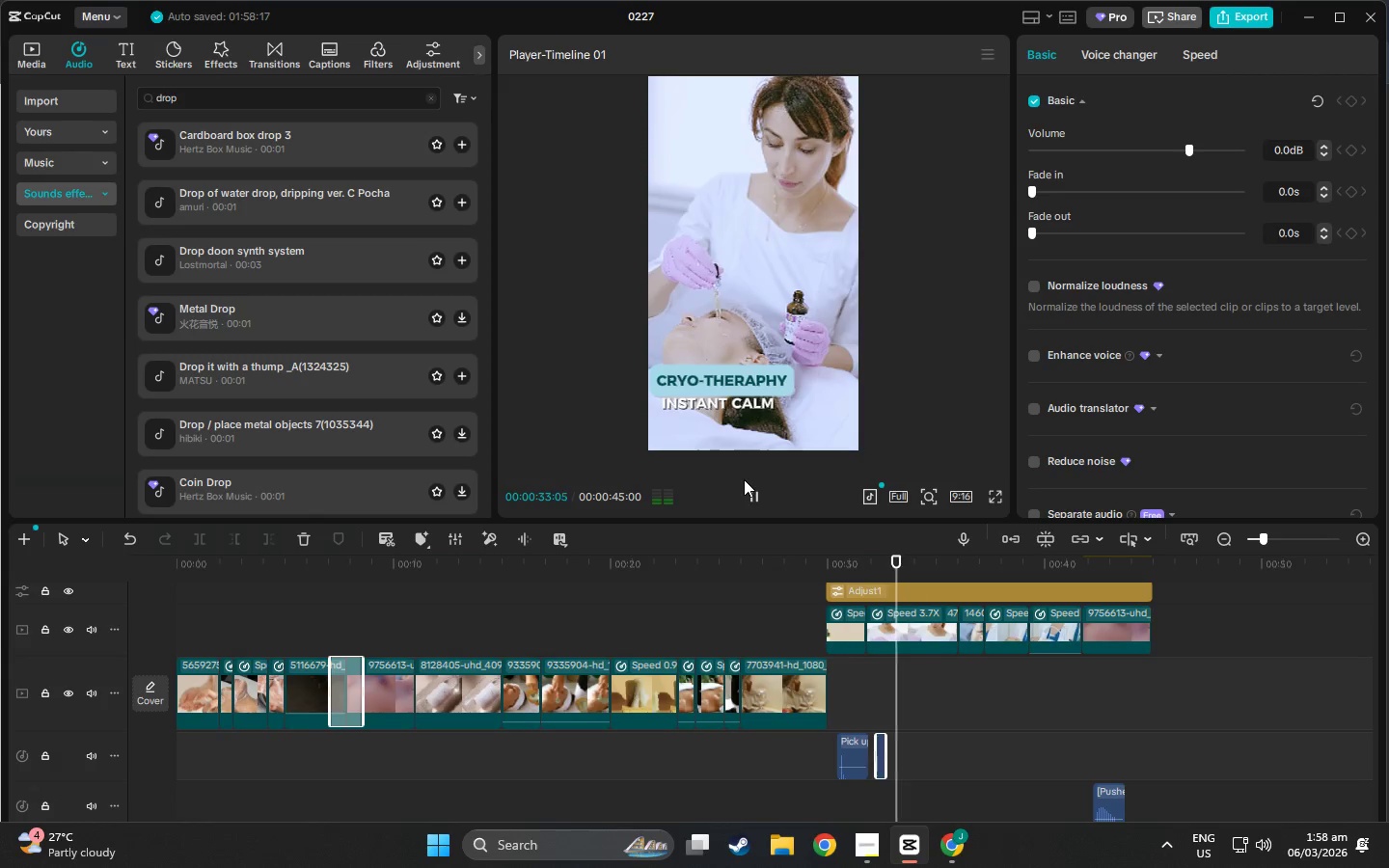 
key(Space)
 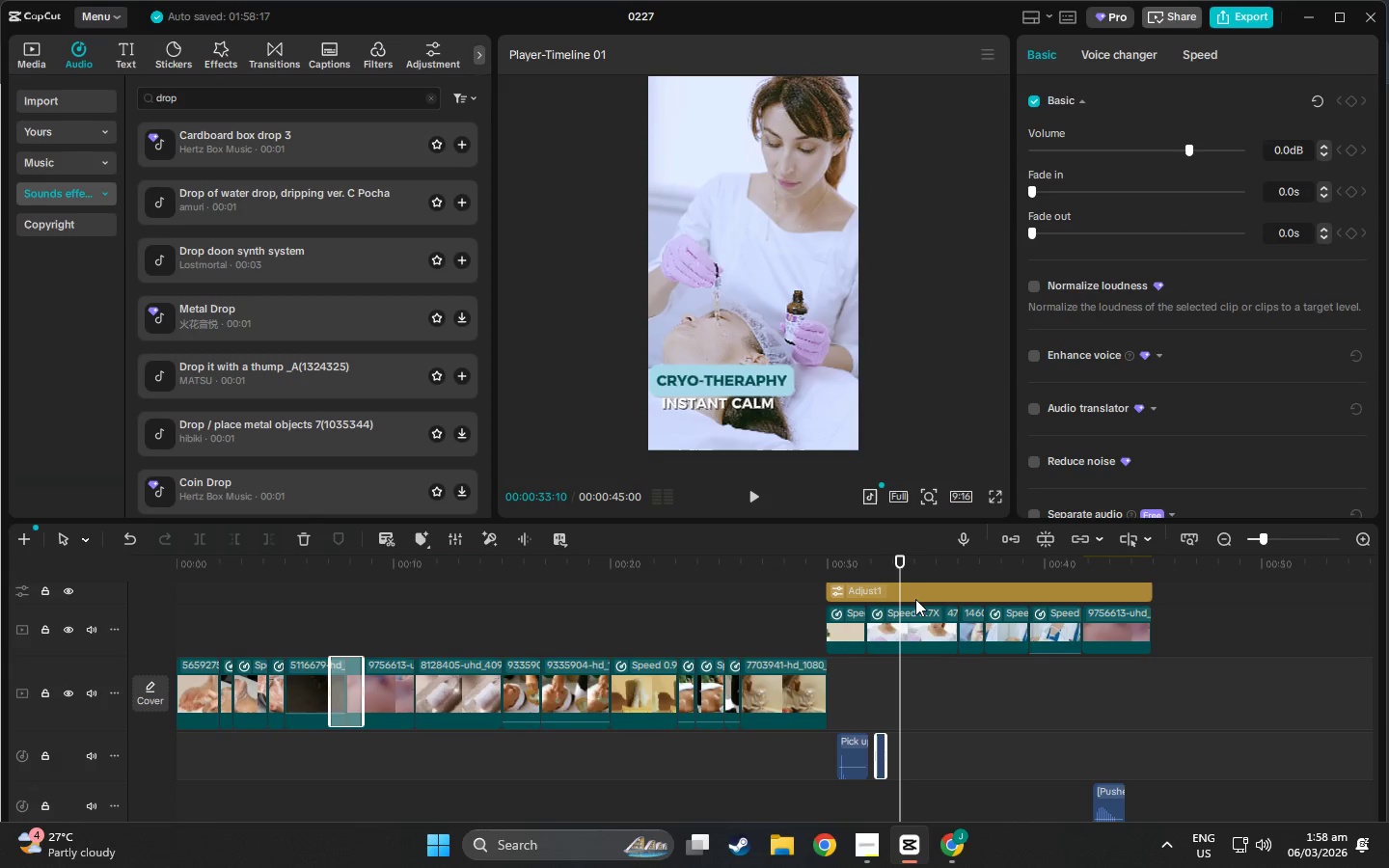 
left_click_drag(start_coordinate=[896, 556], to_coordinate=[857, 554])
 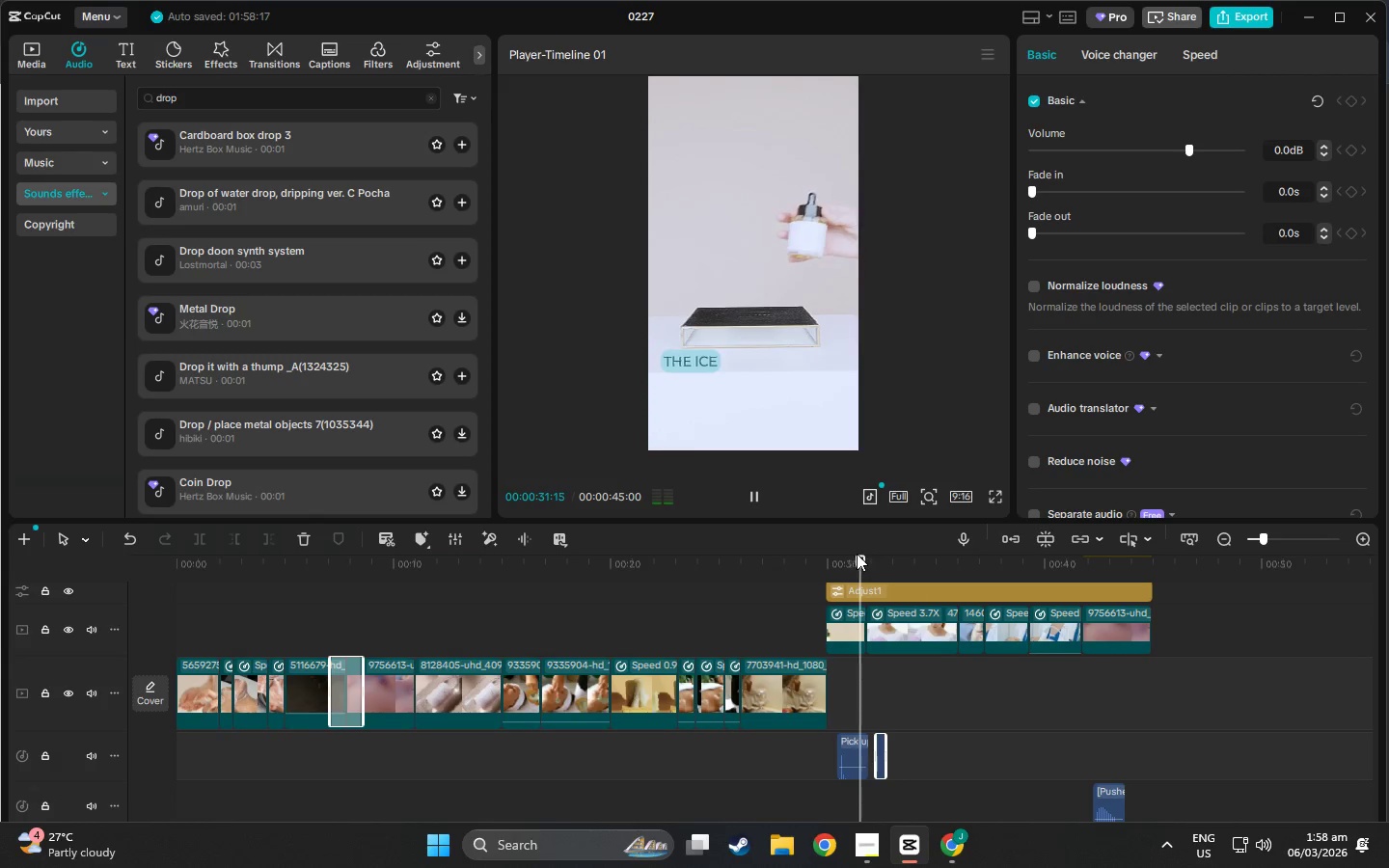 
key(Space)
 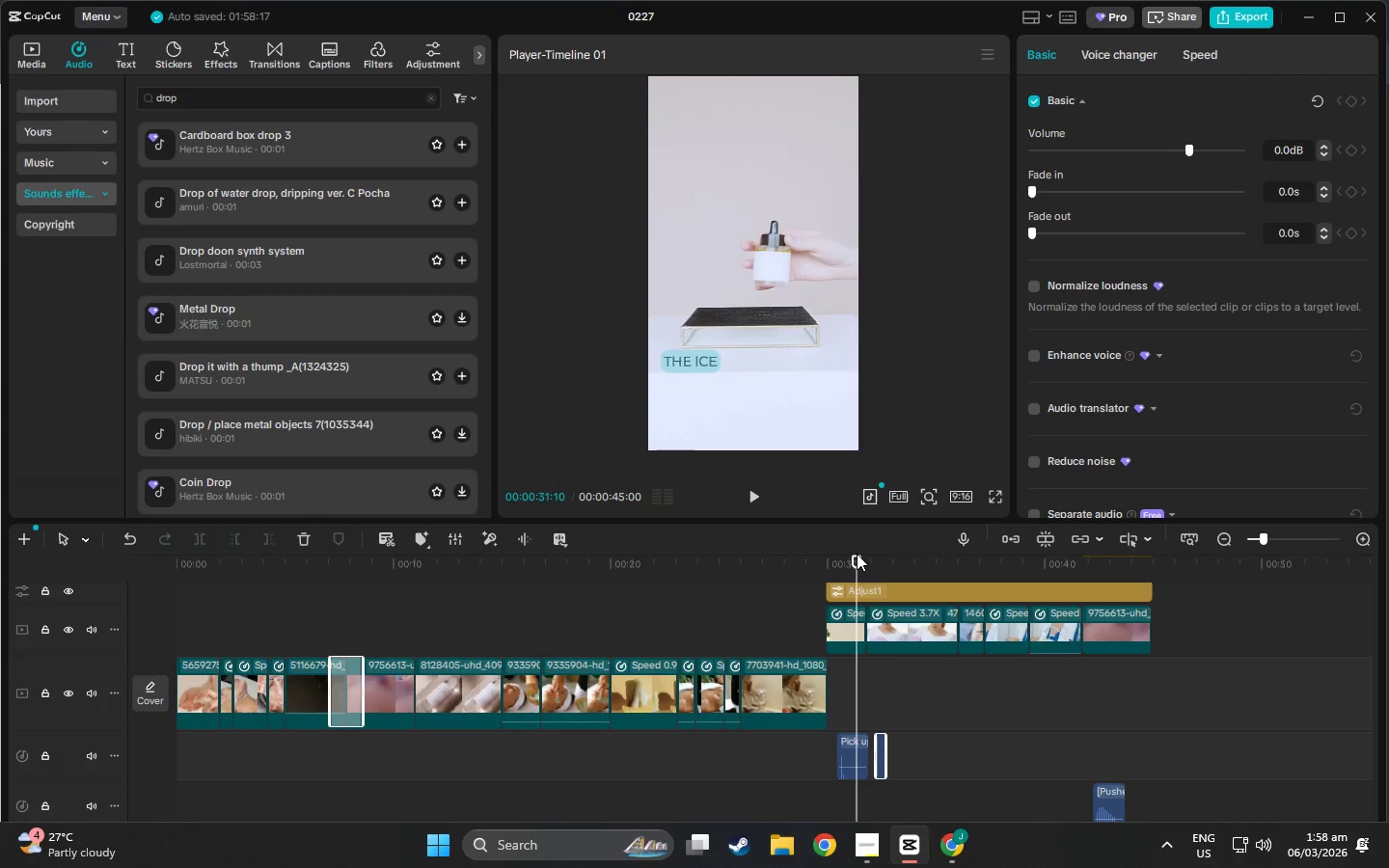 
key(Space)
 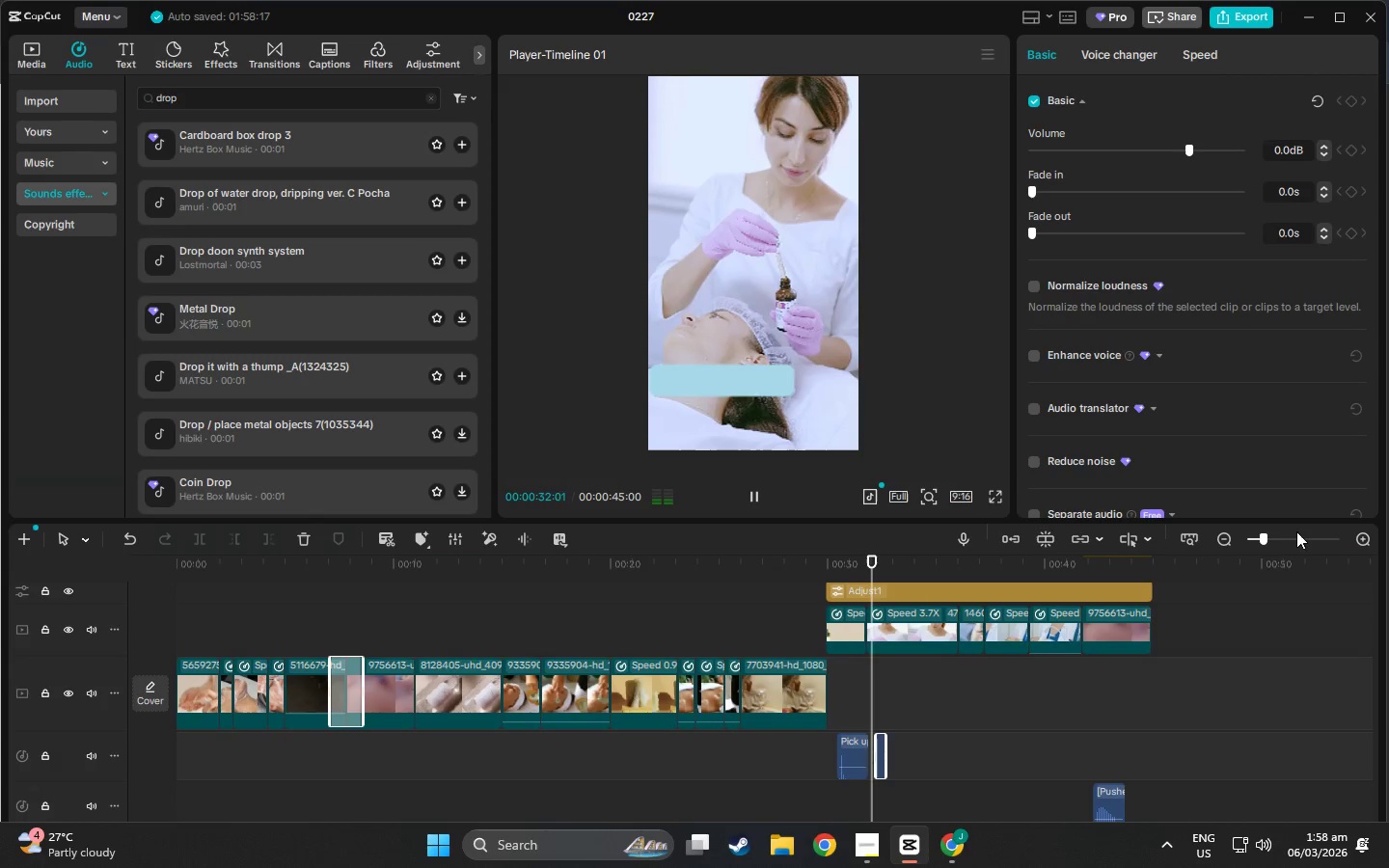 
left_click([1291, 538])
 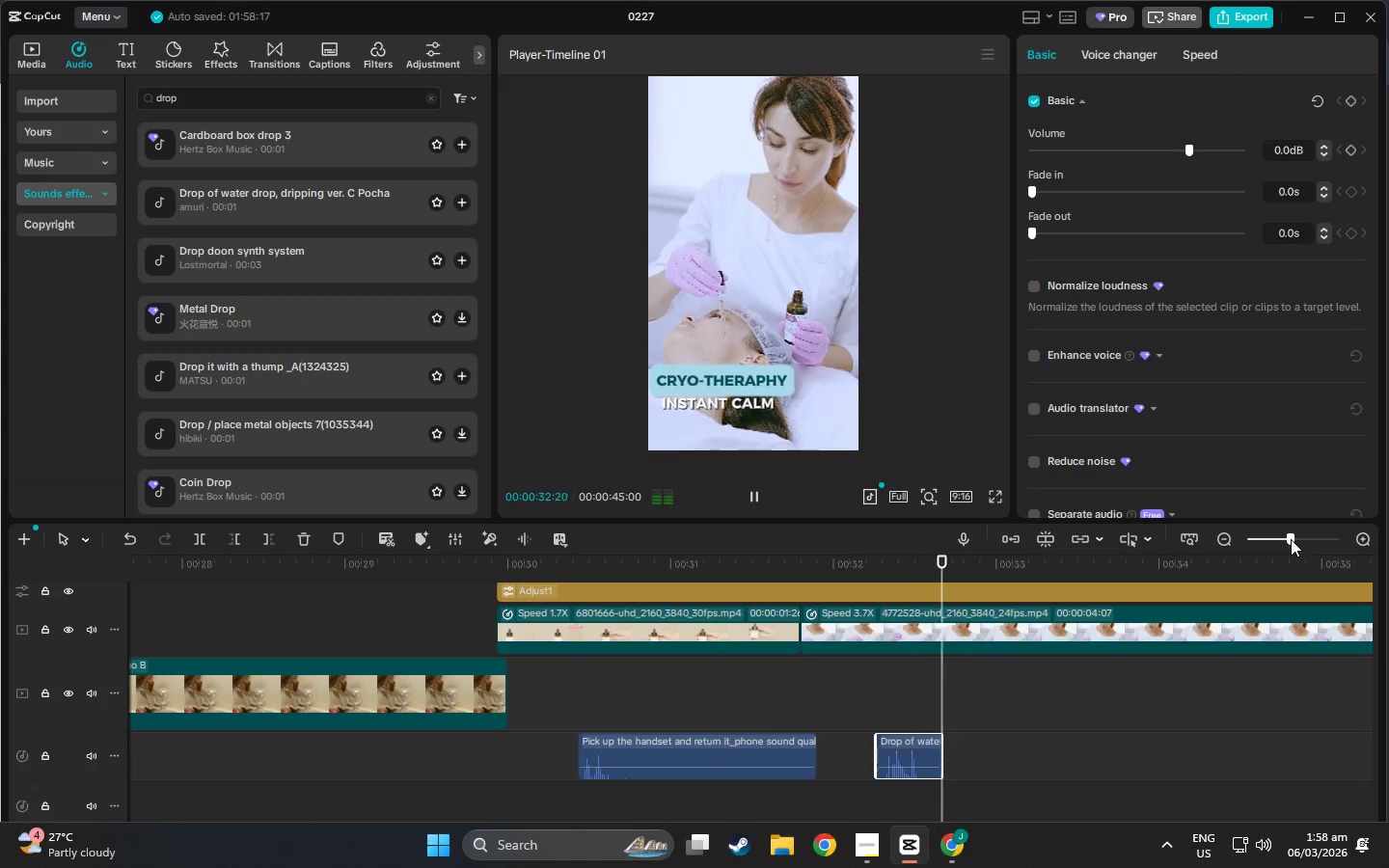 
key(Space)
 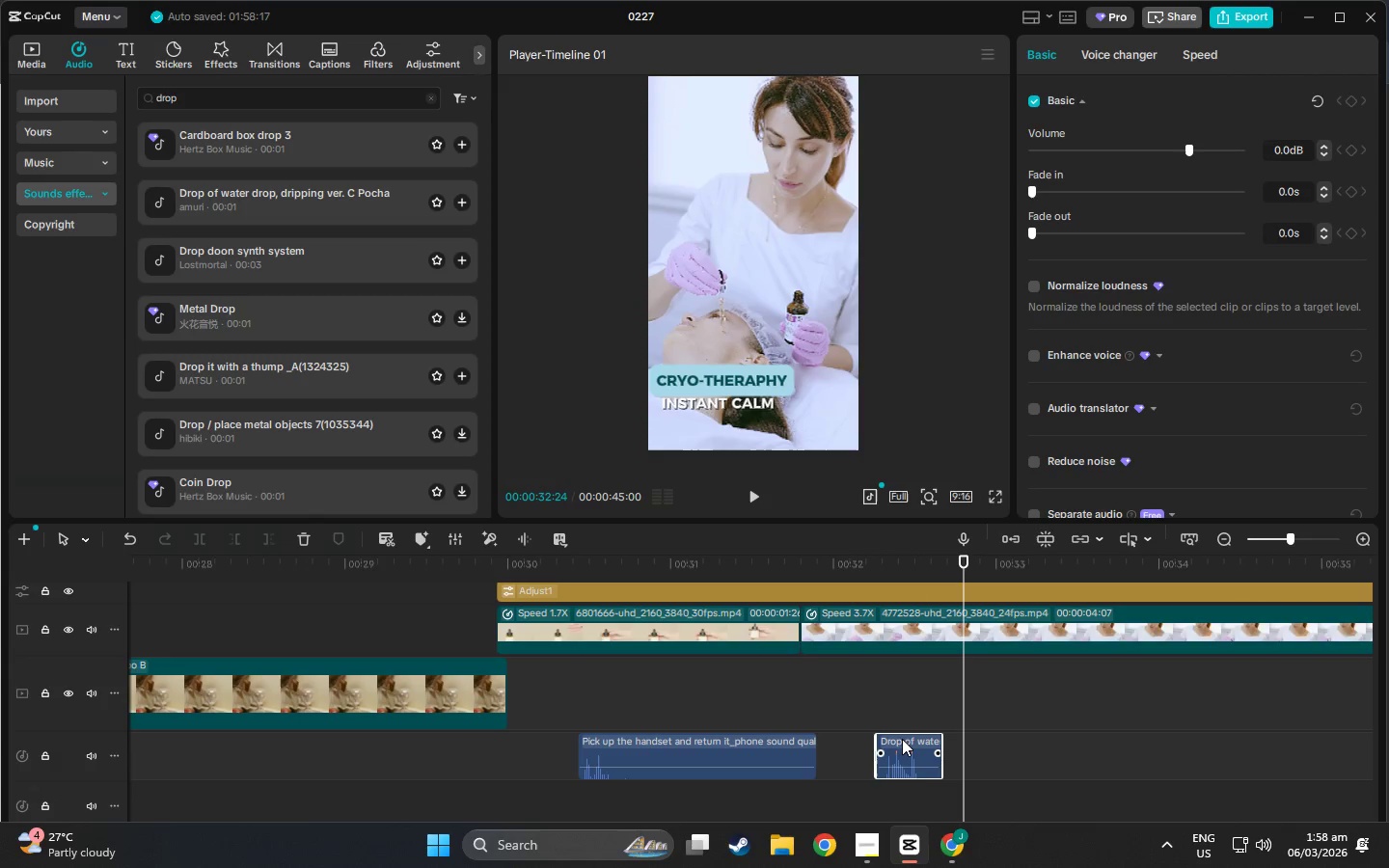 
left_click_drag(start_coordinate=[902, 739], to_coordinate=[979, 743])
 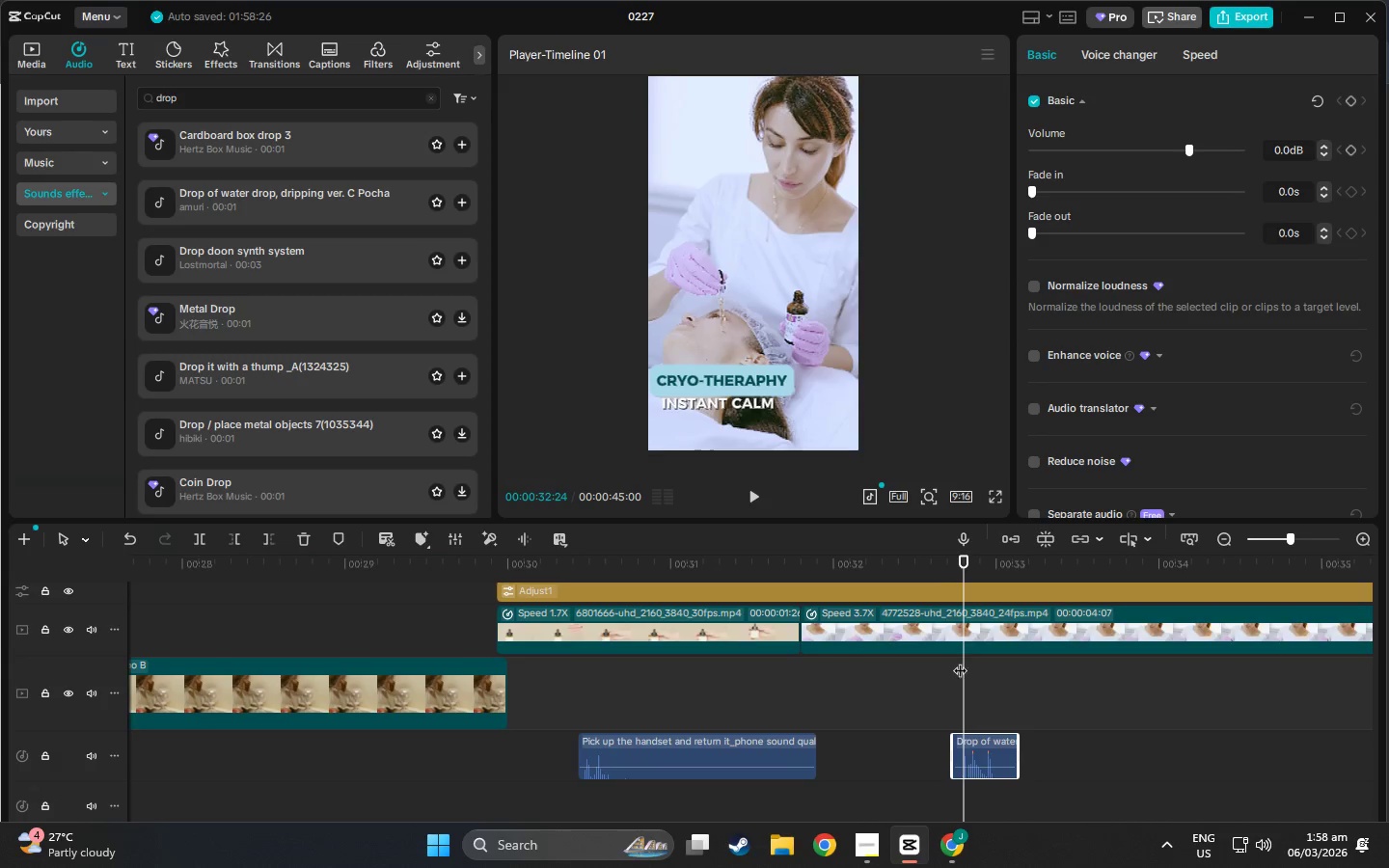 
key(Space)
 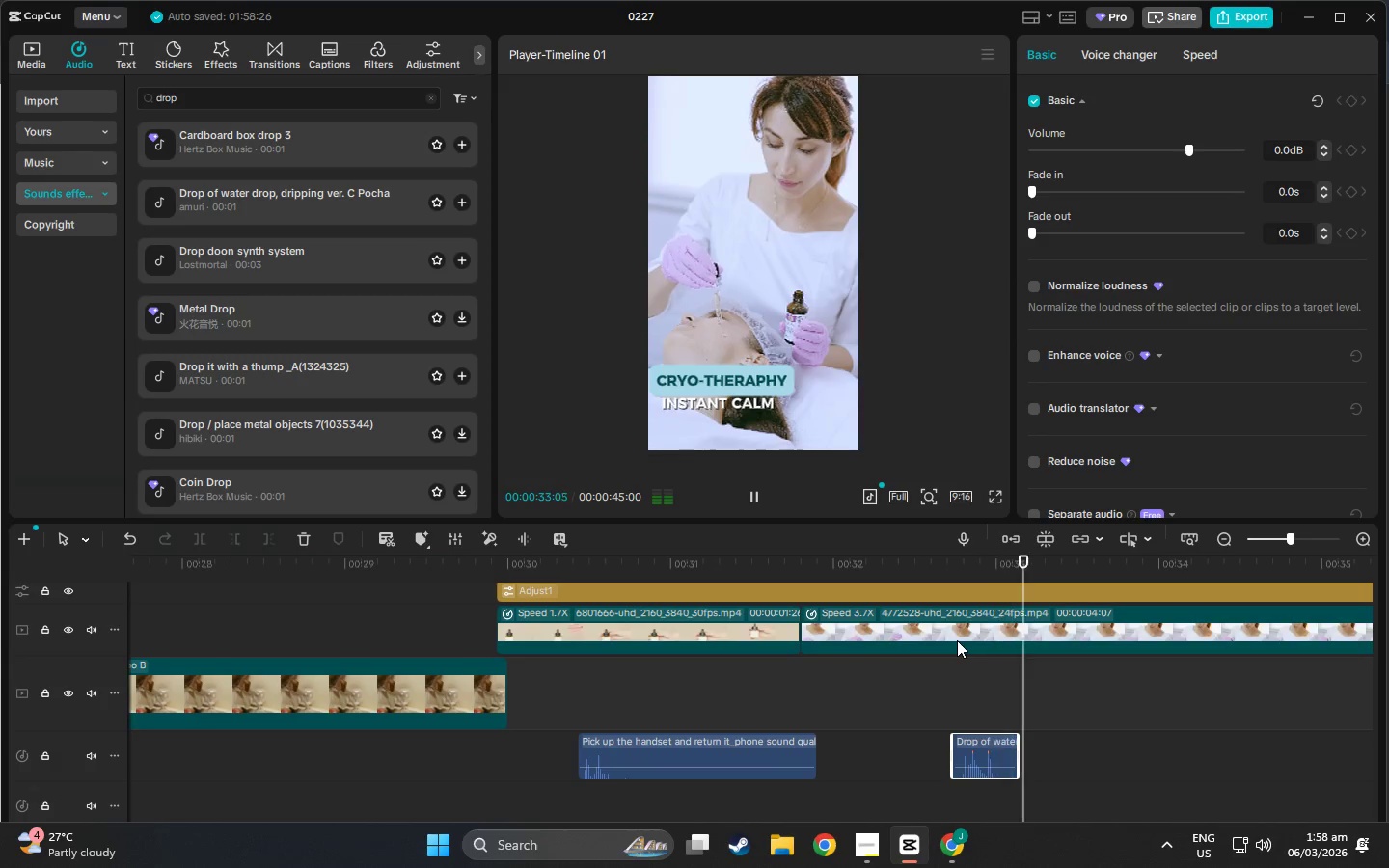 
key(Space)
 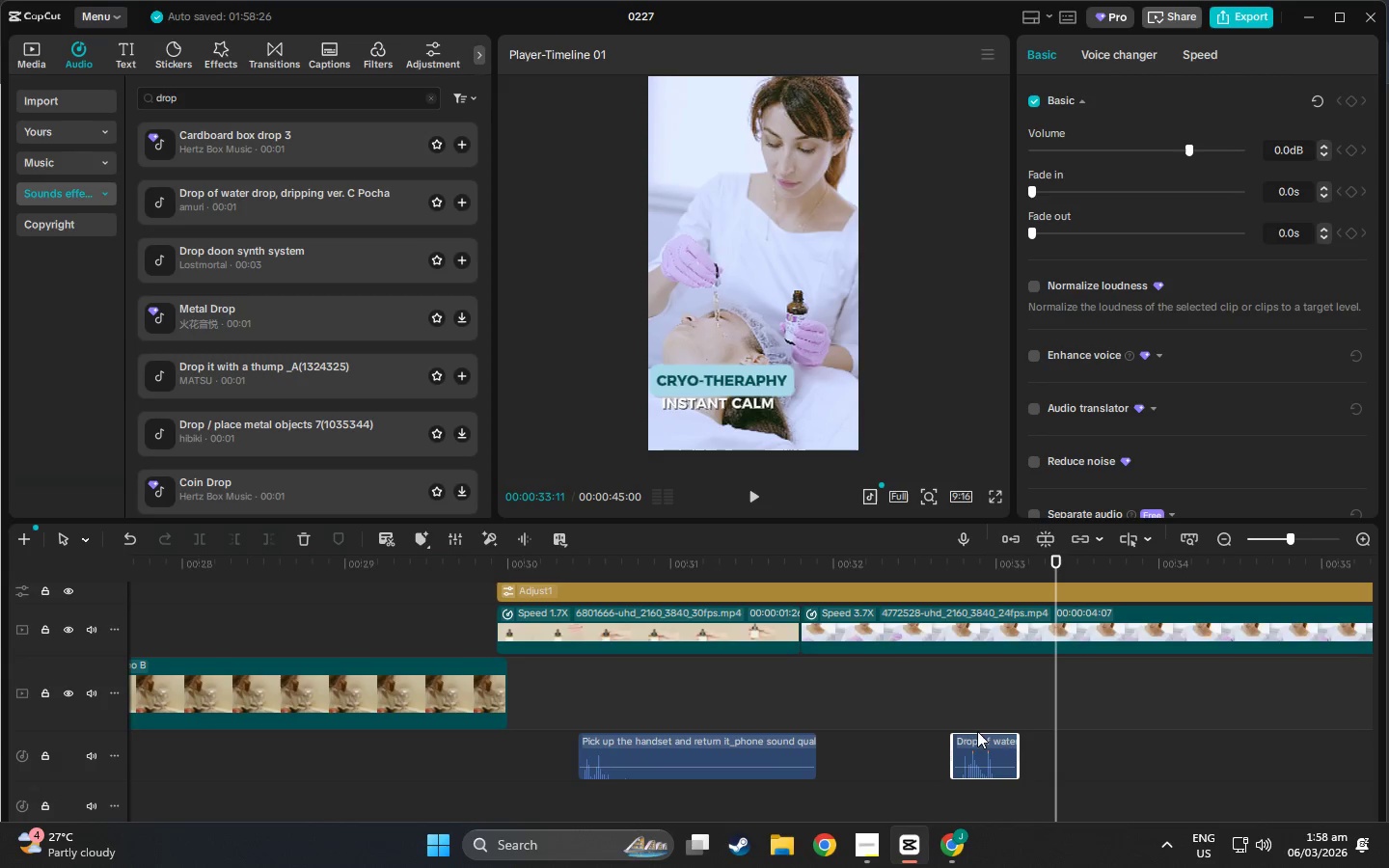 
left_click([980, 738])
 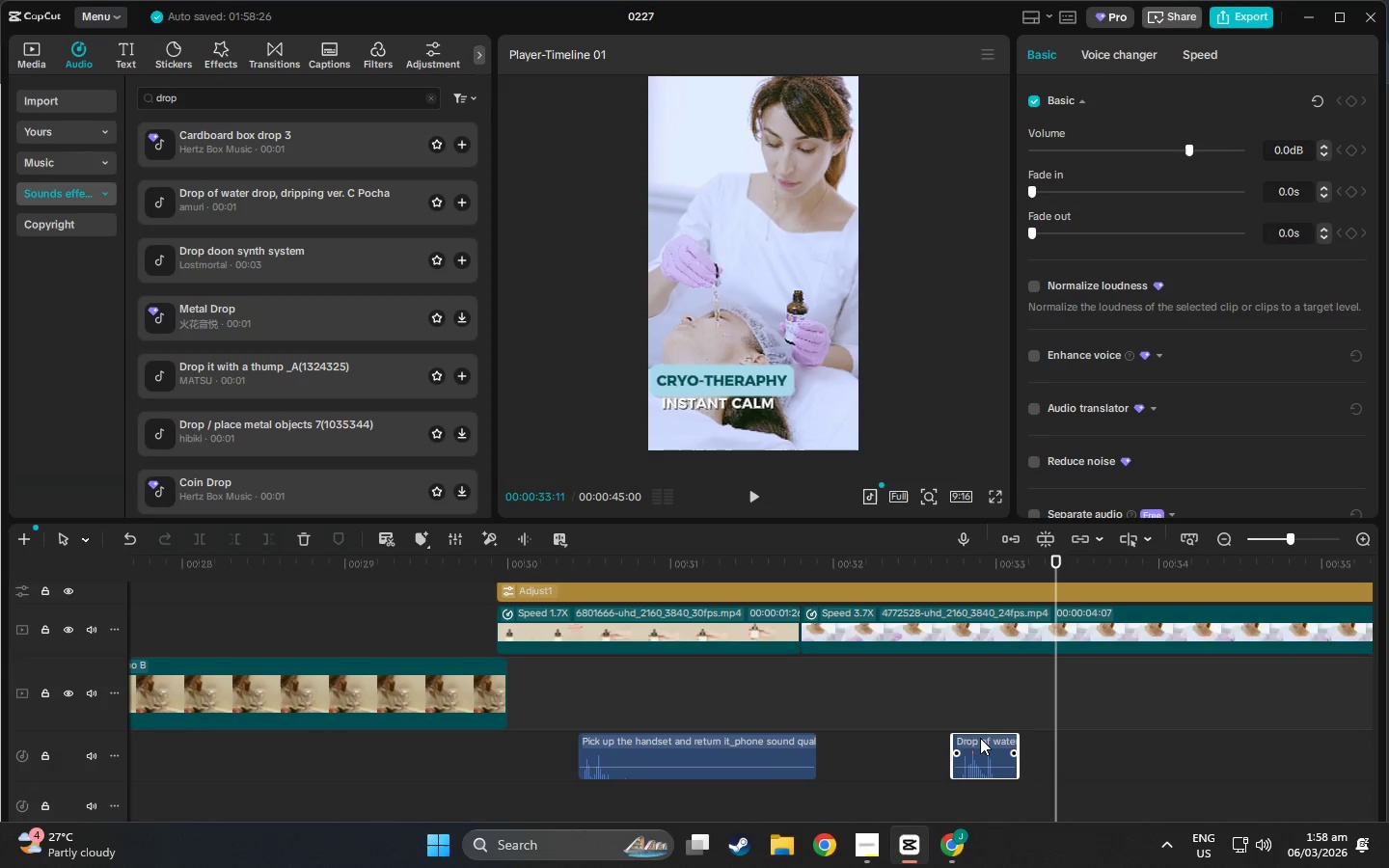 
key(Control+C)
 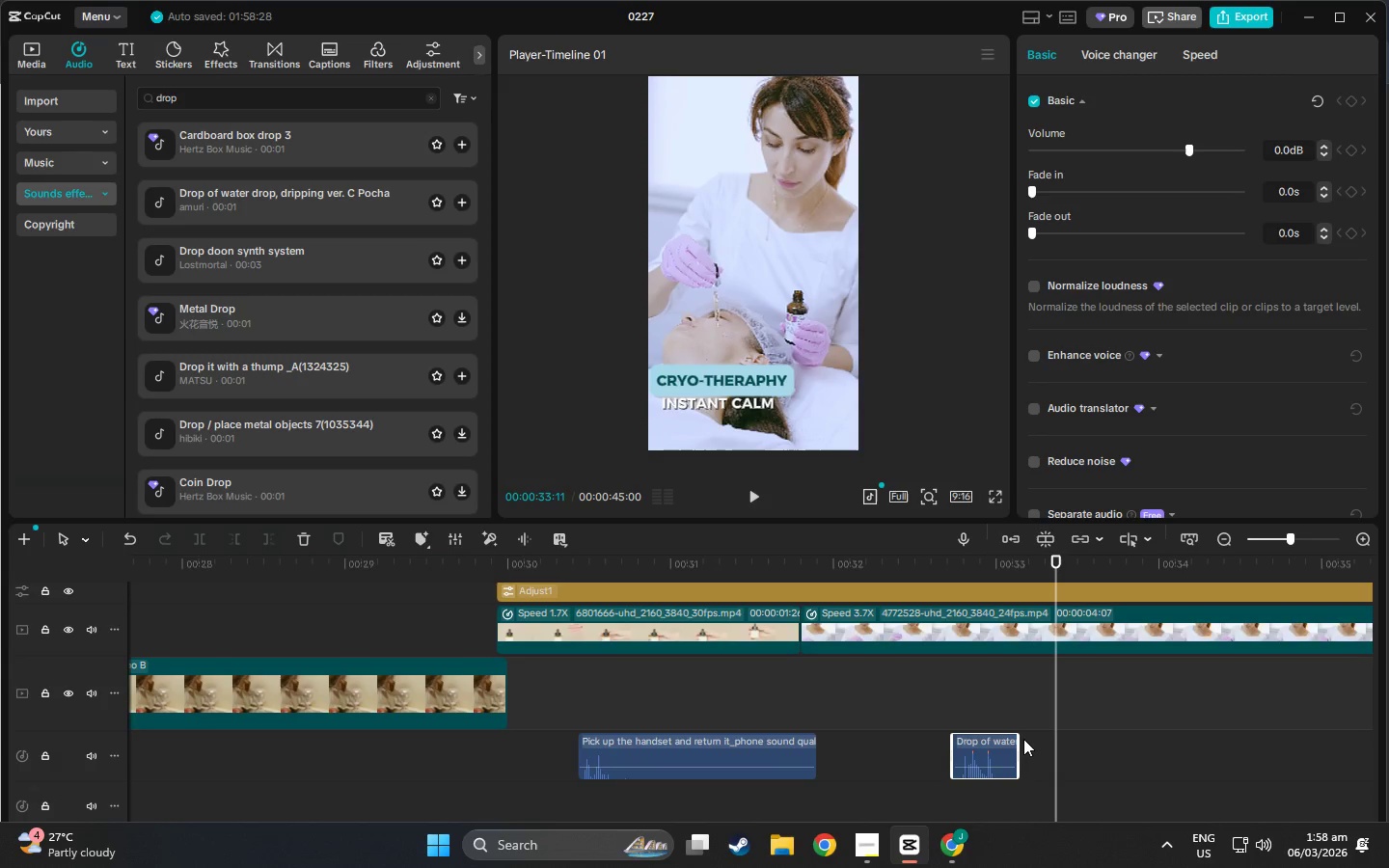 
key(Space)
 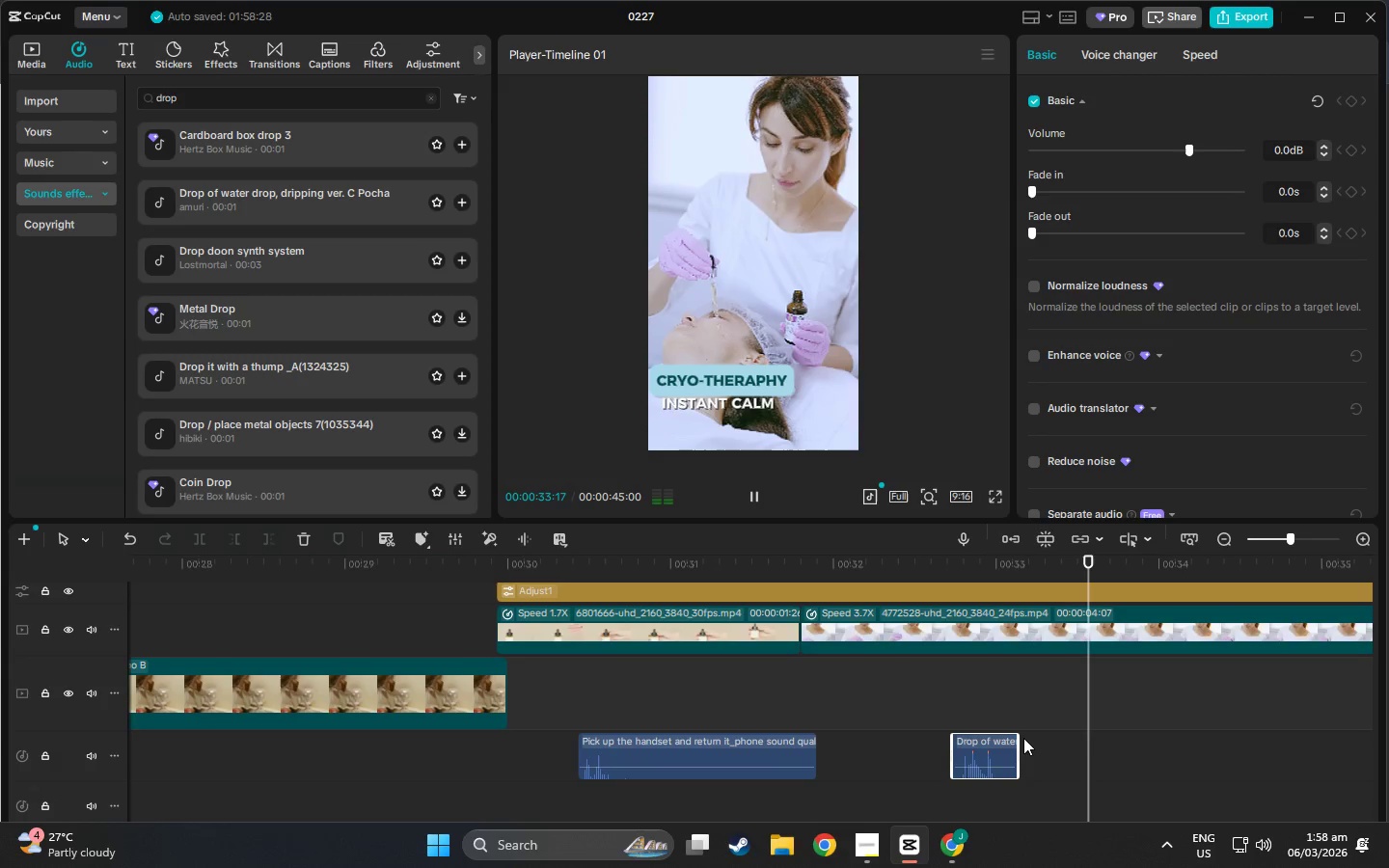 
key(Space)
 